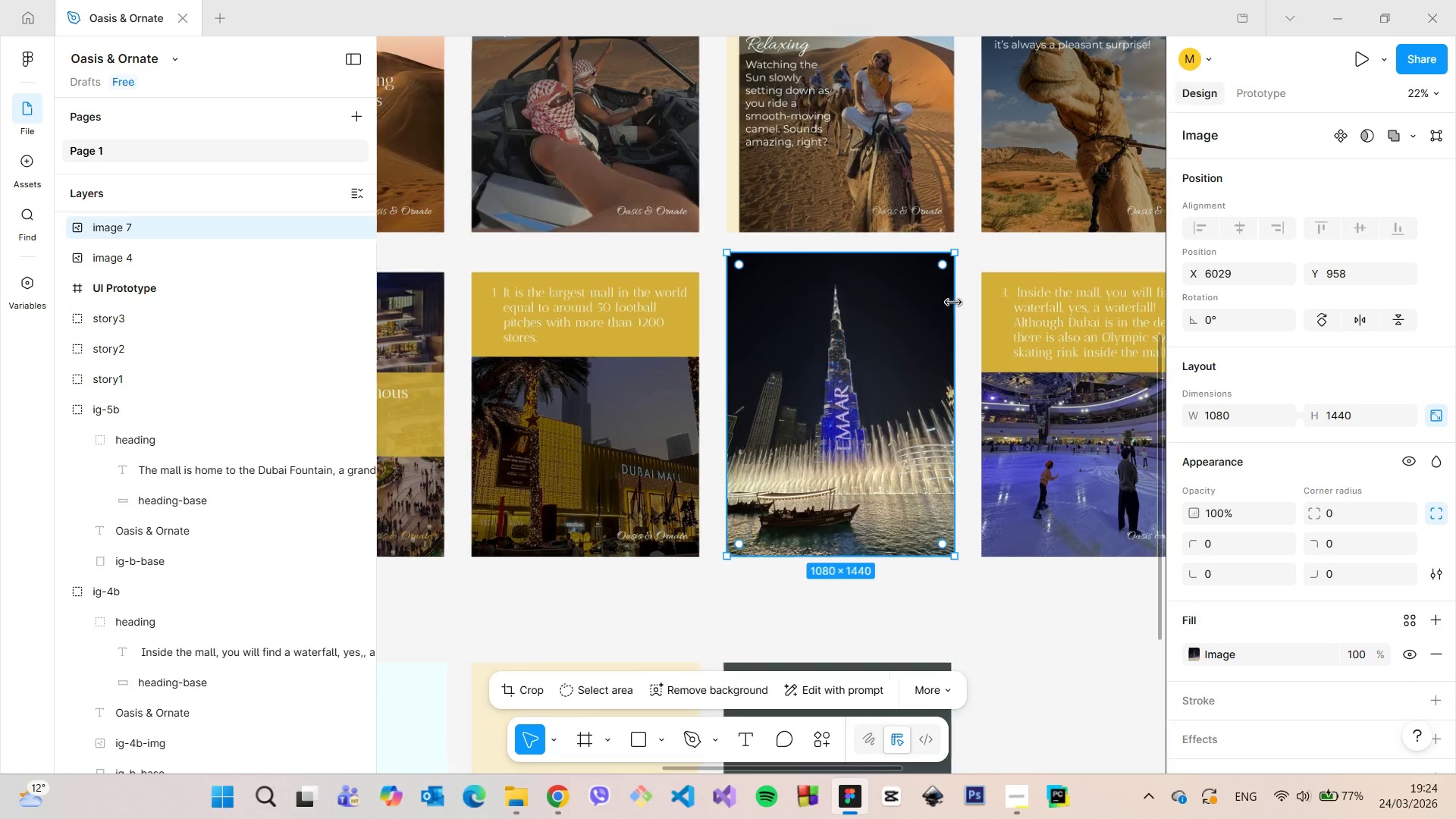 
scroll: coordinate [953, 303], scroll_direction: up, amount: 3.0
 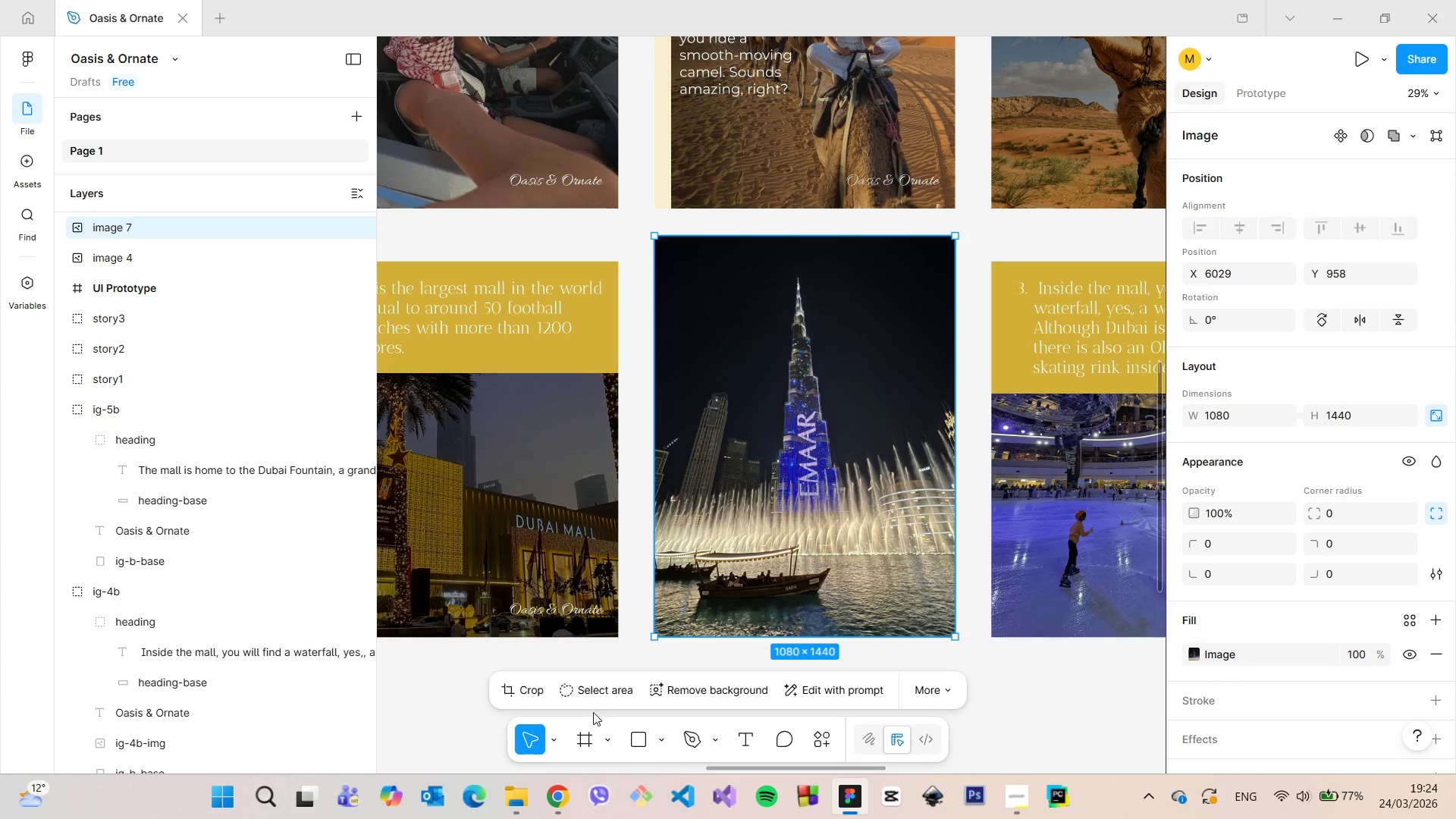 
left_click([541, 689])
 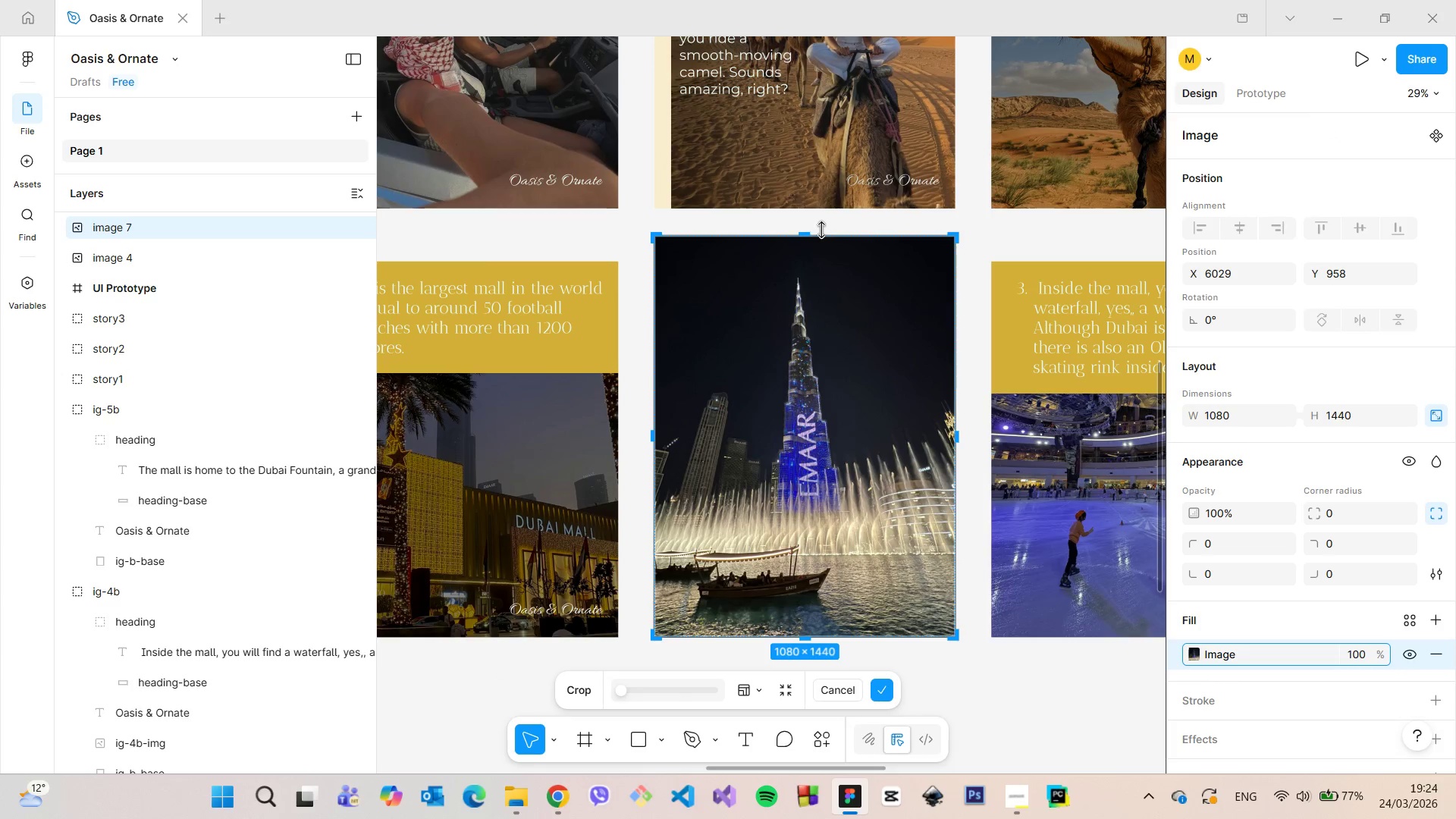 
left_click_drag(start_coordinate=[819, 233], to_coordinate=[894, 388])
 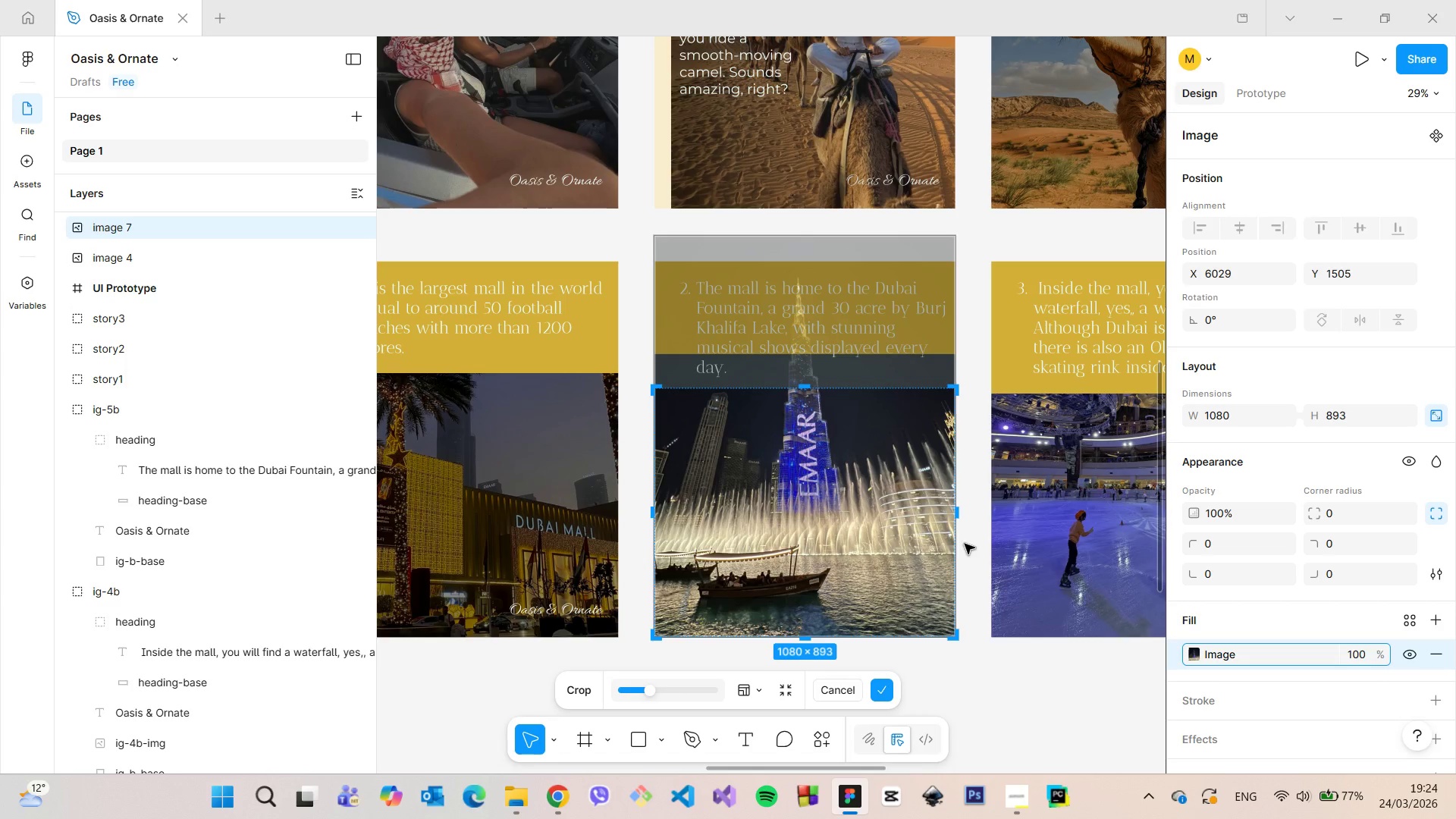 
left_click([965, 544])
 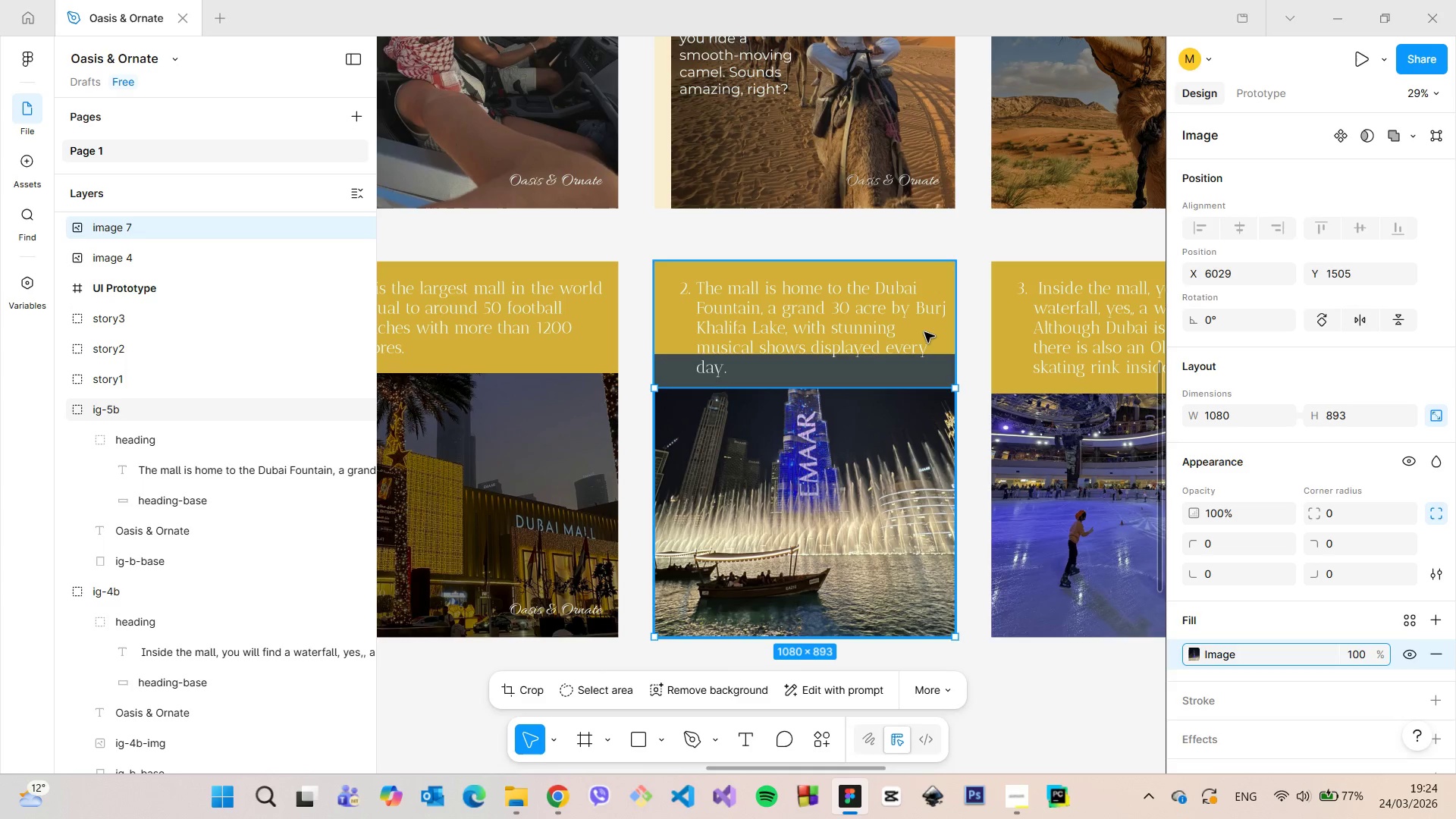 
double_click([924, 332])
 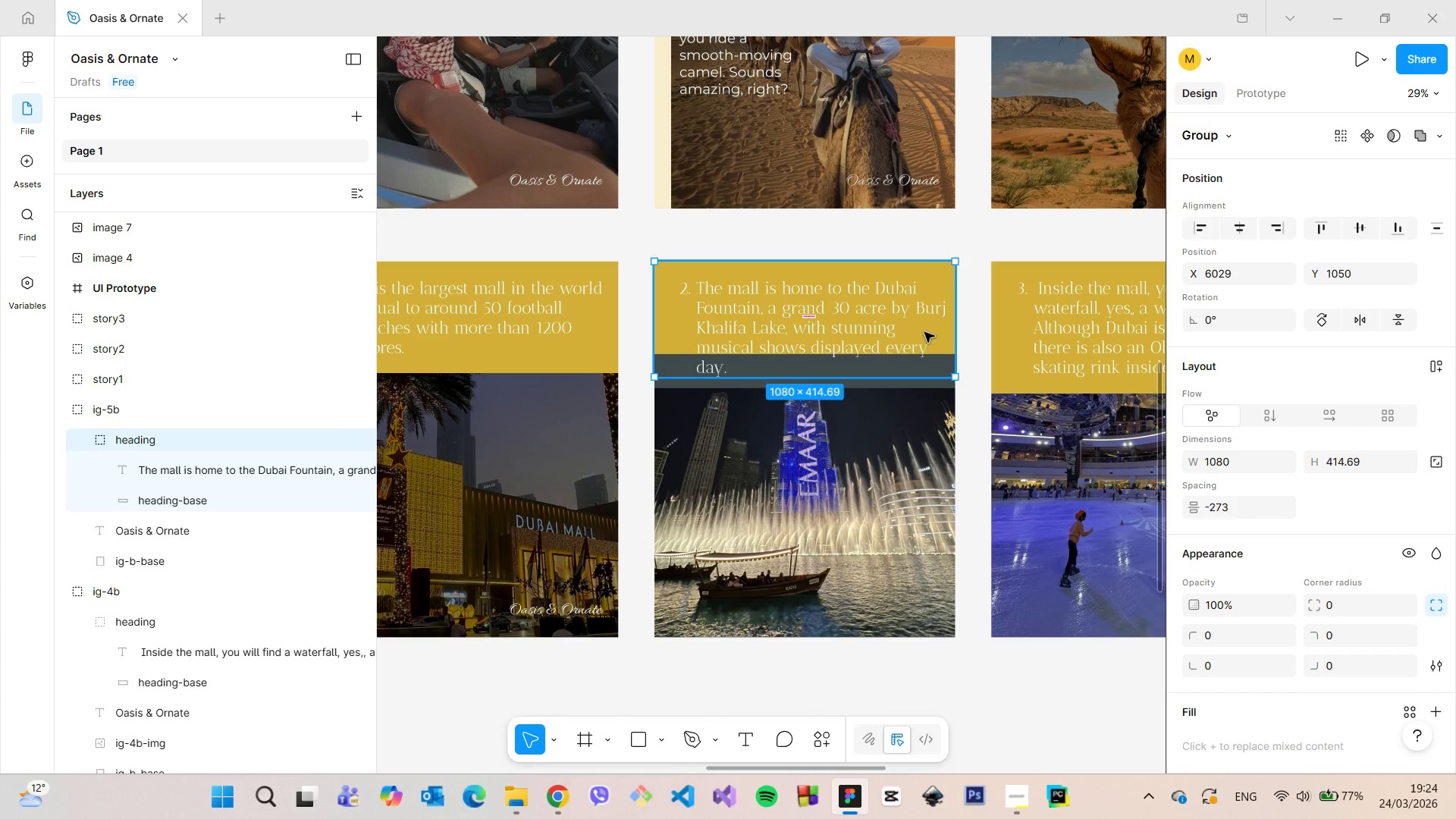 
double_click([924, 332])
 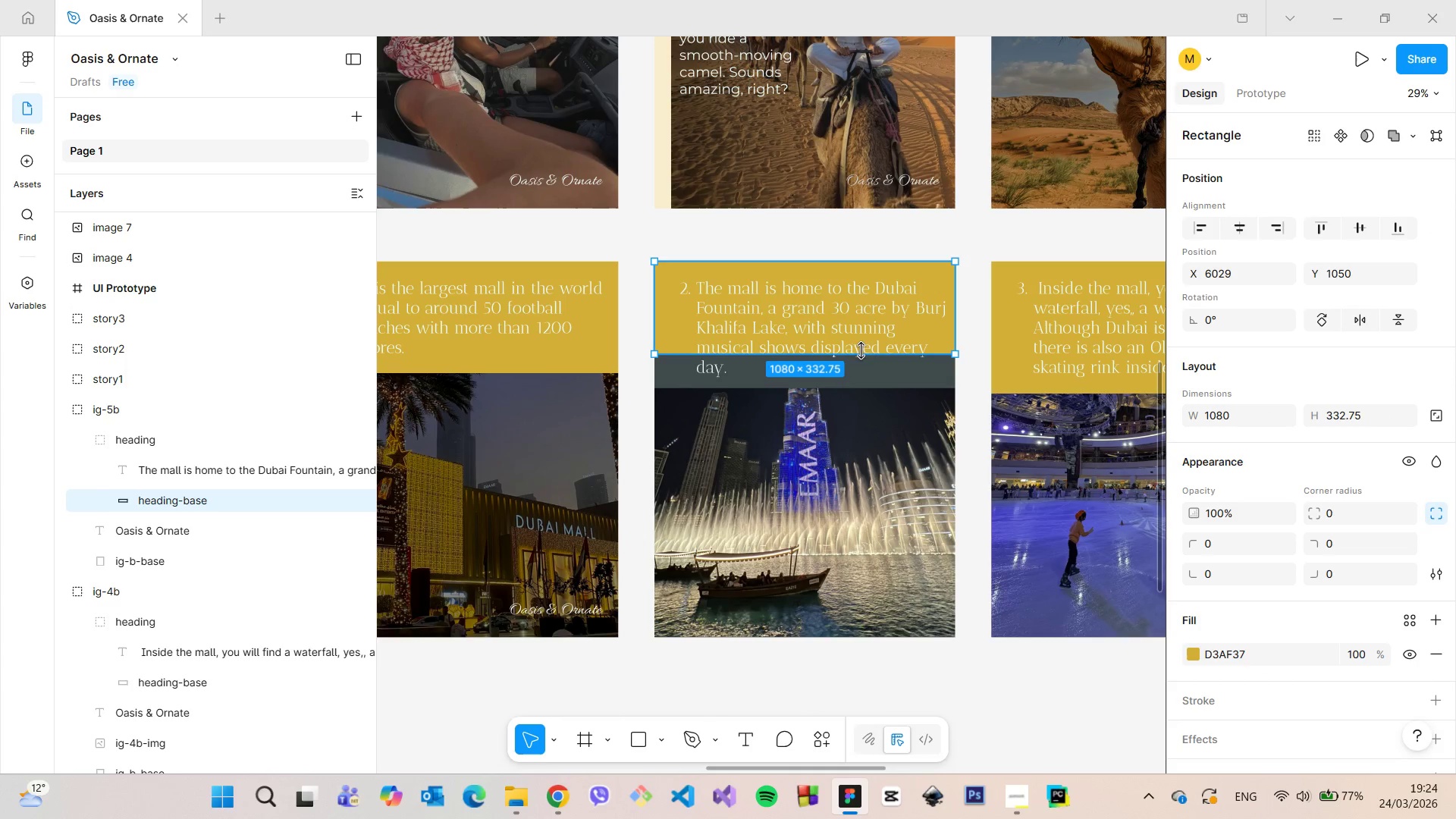 
left_click_drag(start_coordinate=[860, 352], to_coordinate=[853, 389])
 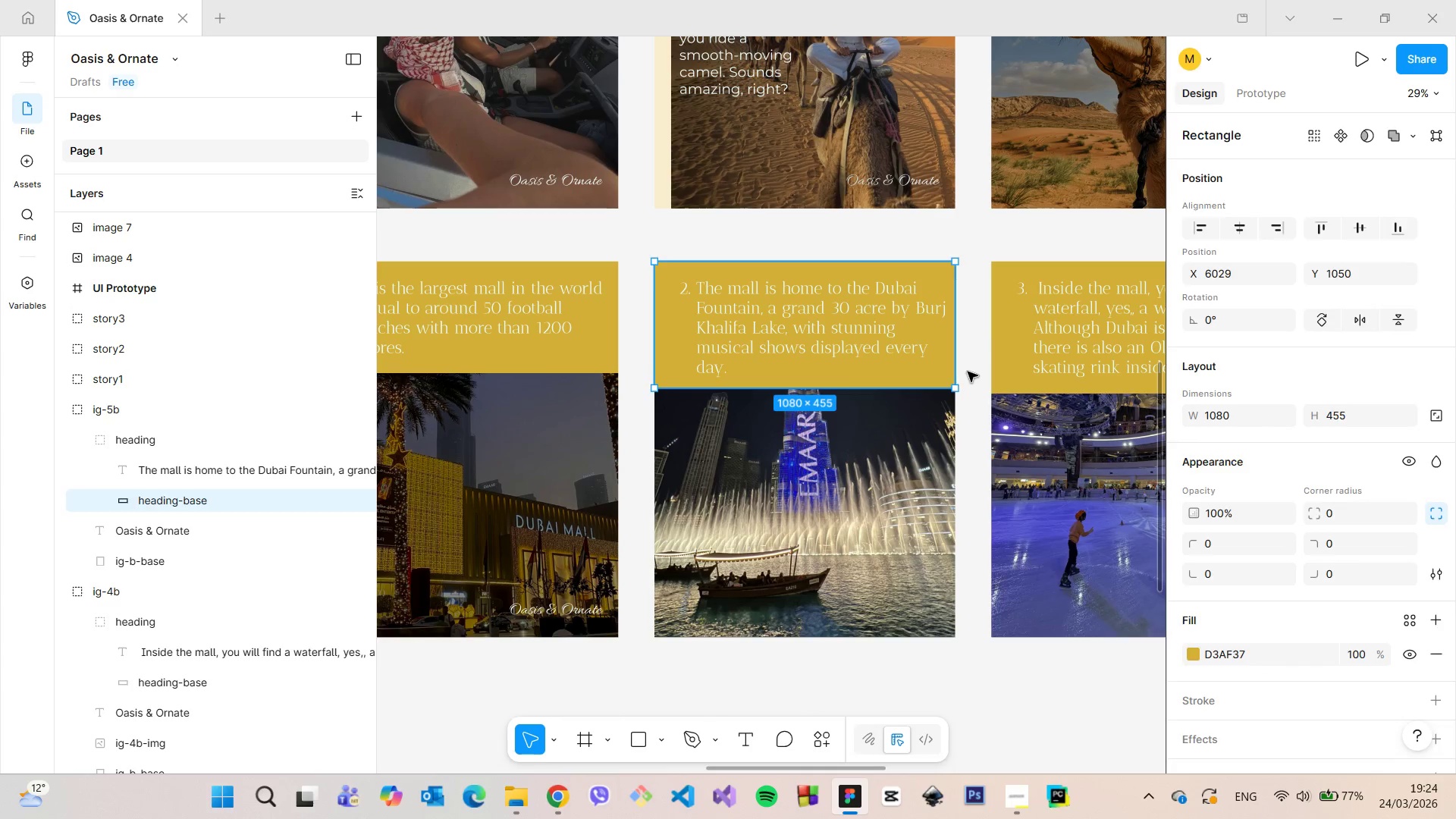 
left_click([968, 372])
 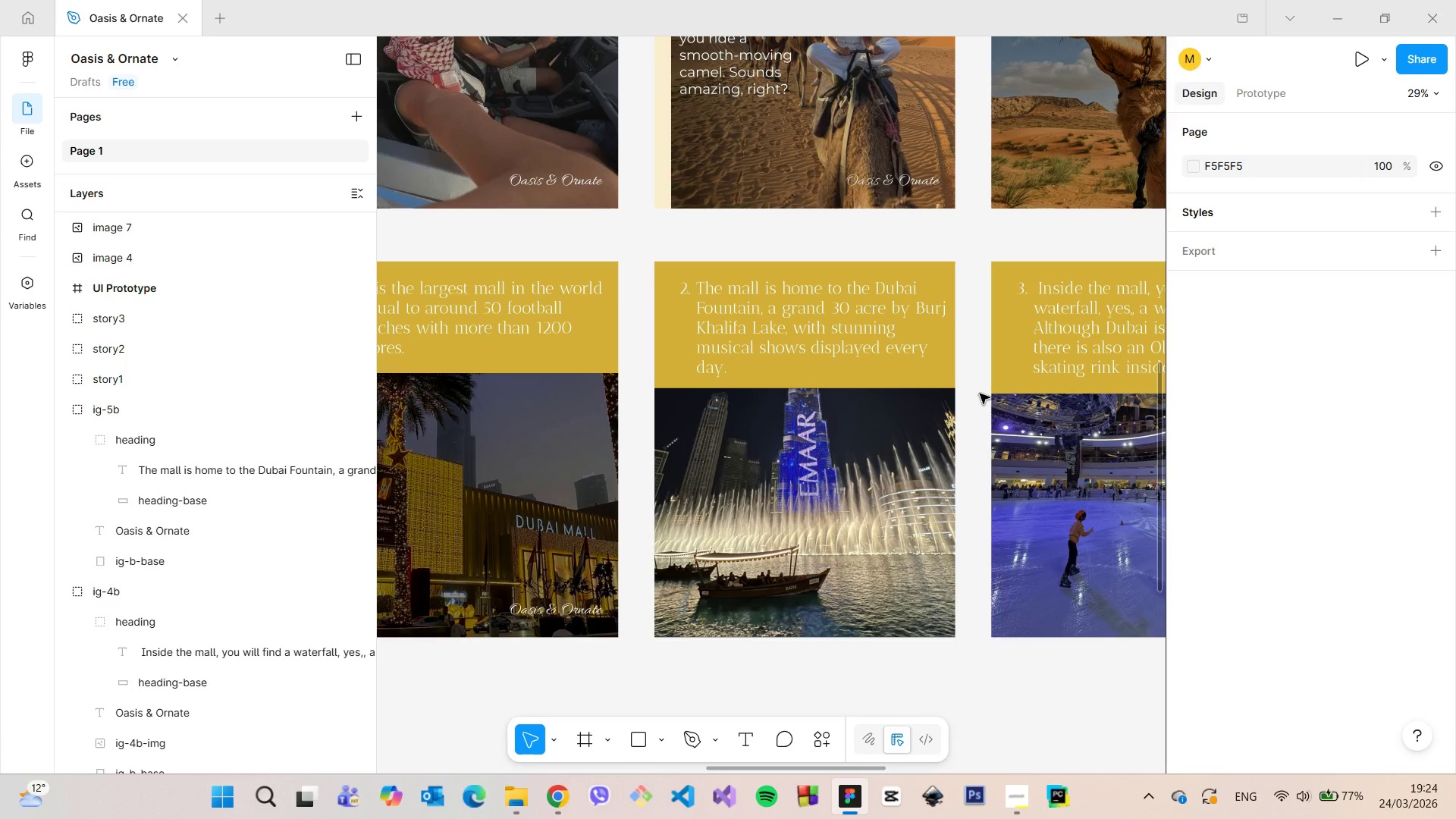 
scroll: coordinate [859, 346], scroll_direction: down, amount: 5.0
 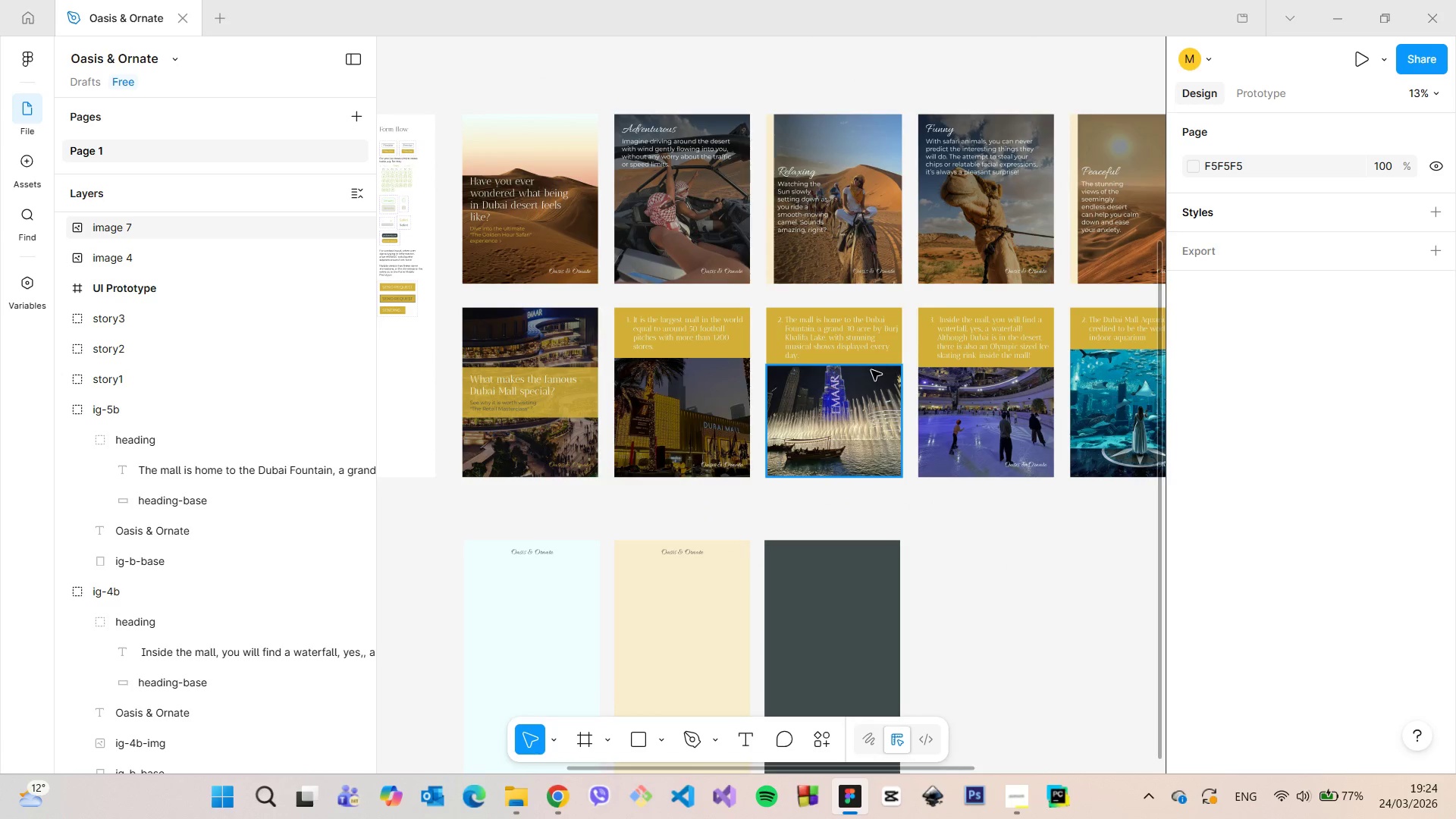 
left_click([871, 370])
 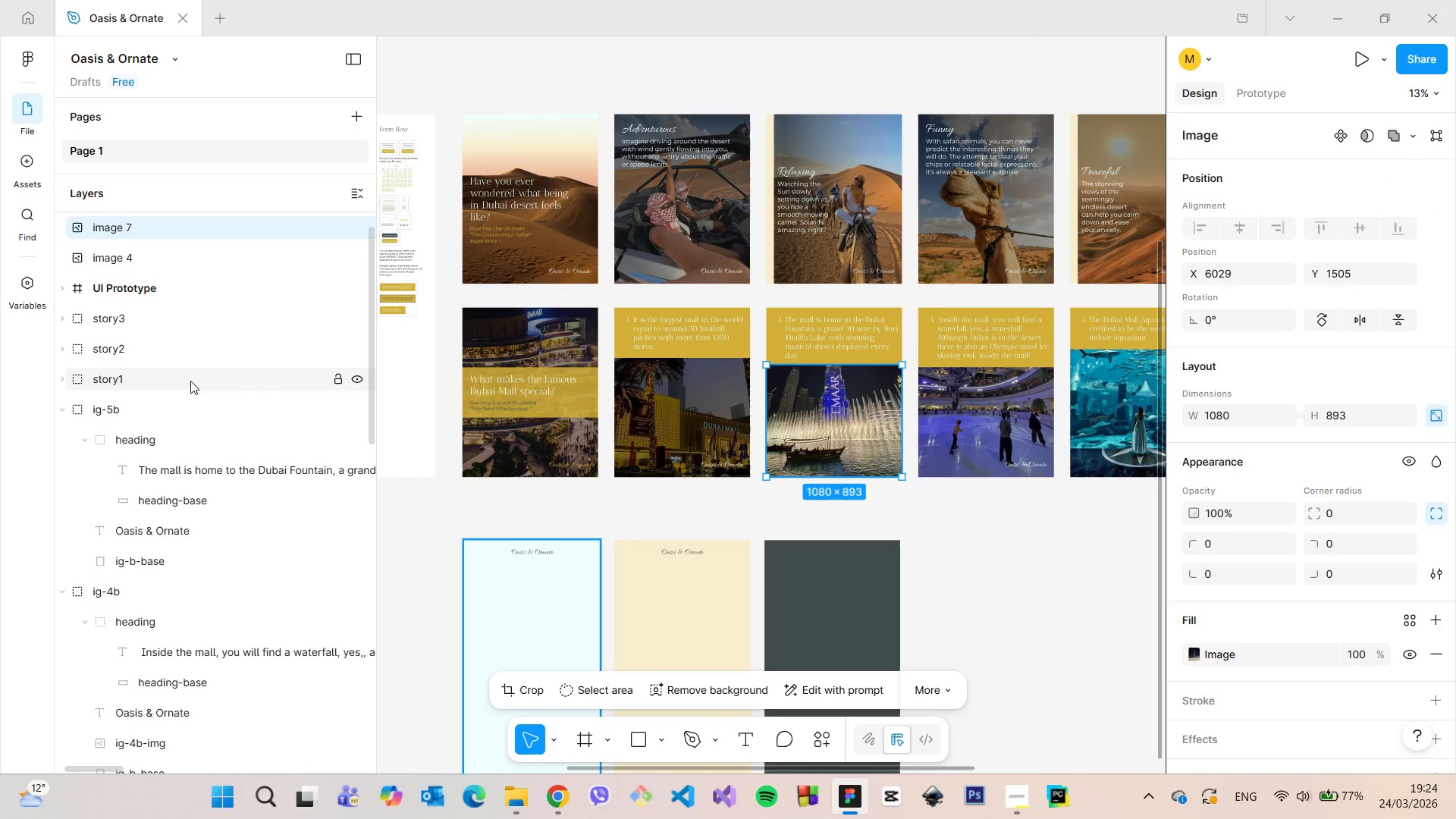 
wait(5.44)
 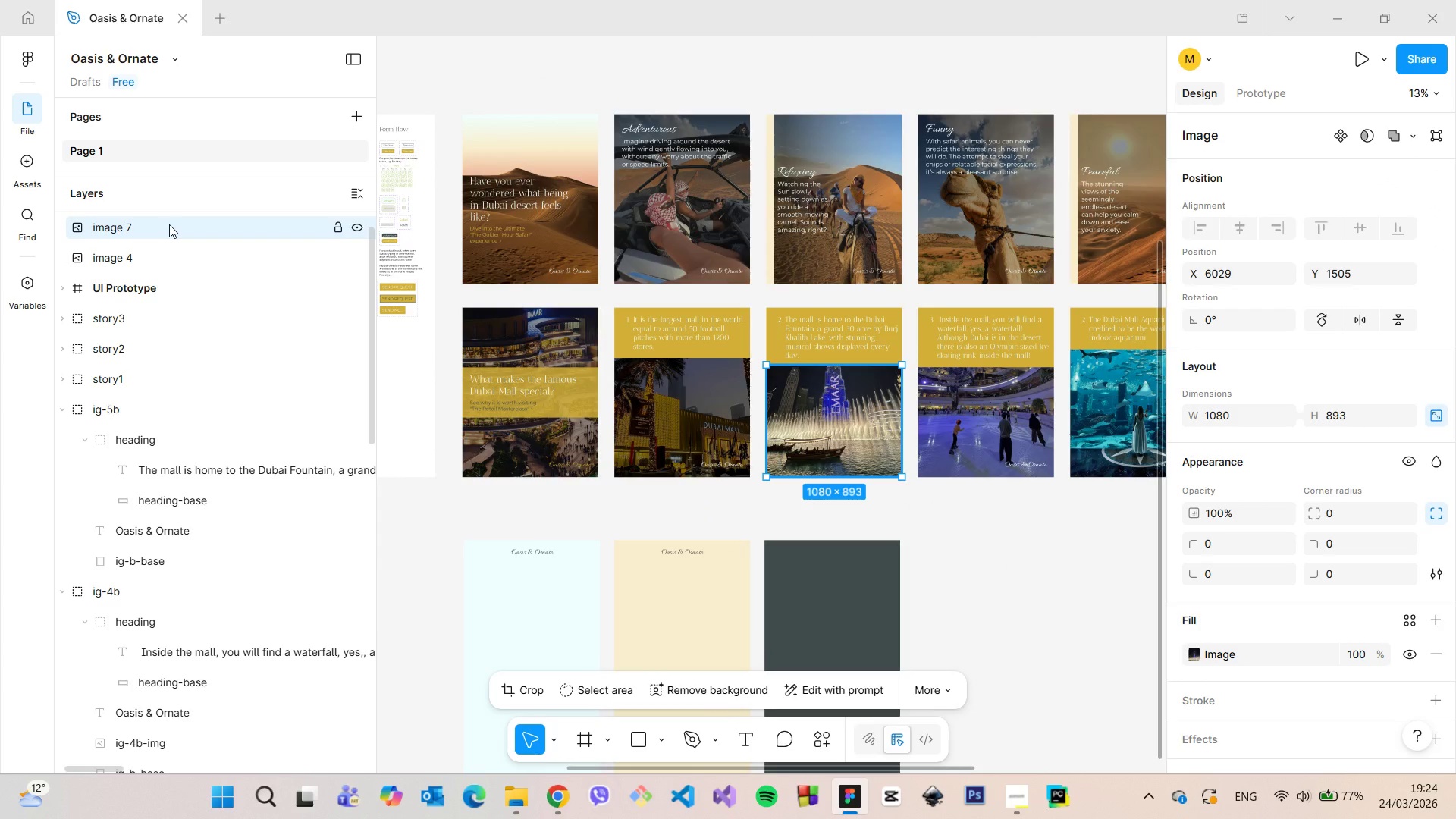 
left_click([122, 403])
 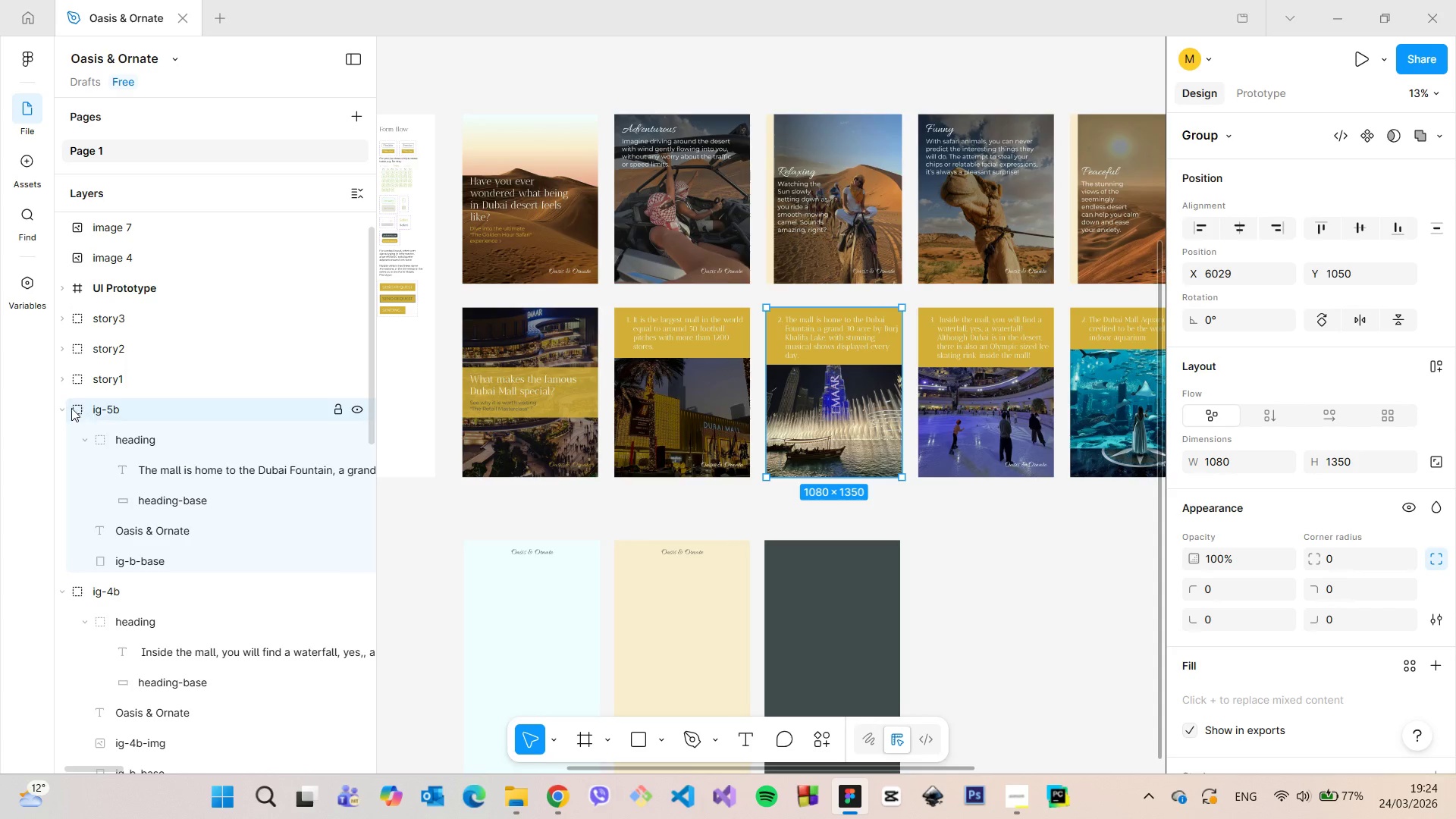 
left_click([66, 406])
 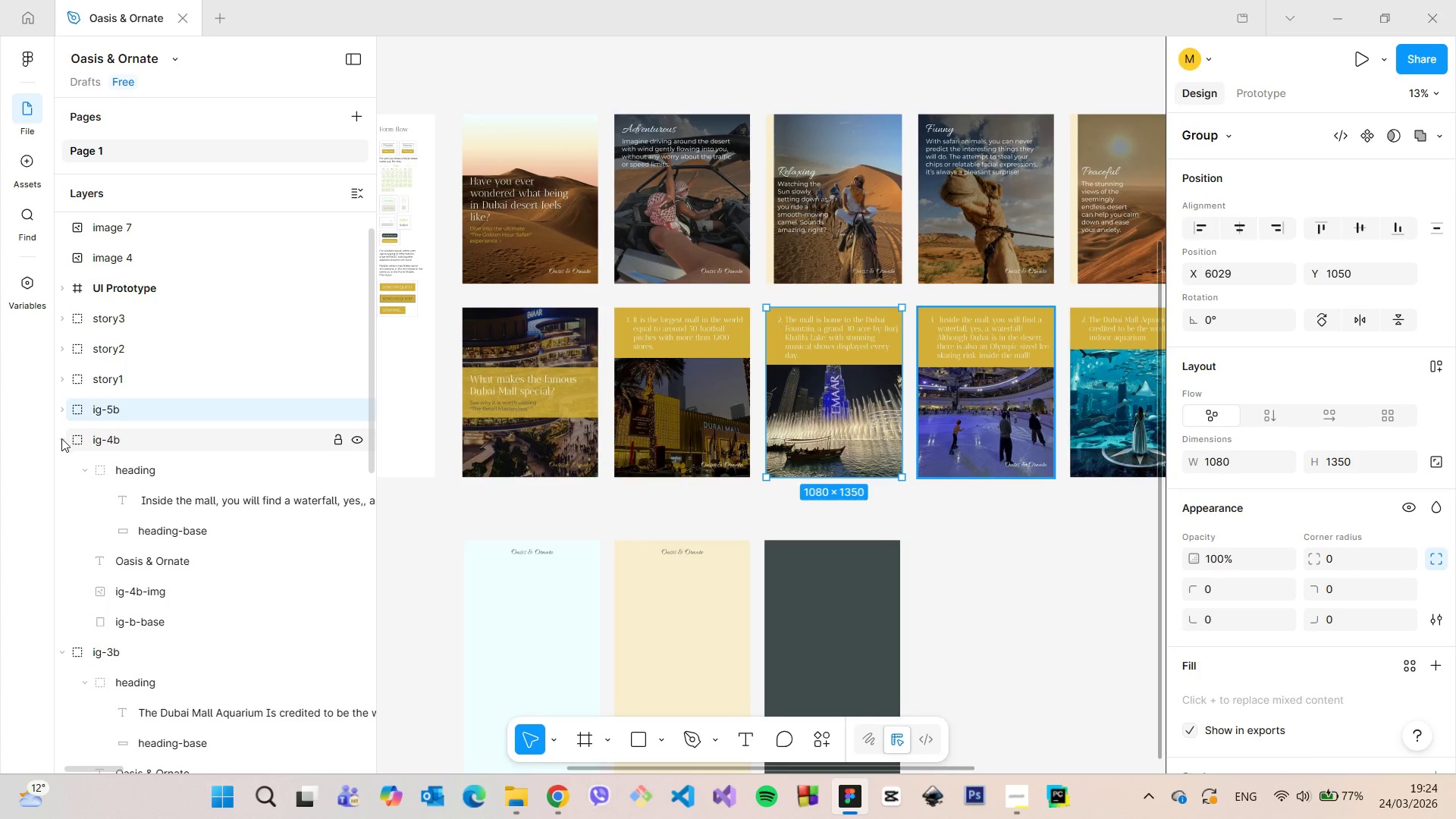 
left_click([61, 438])
 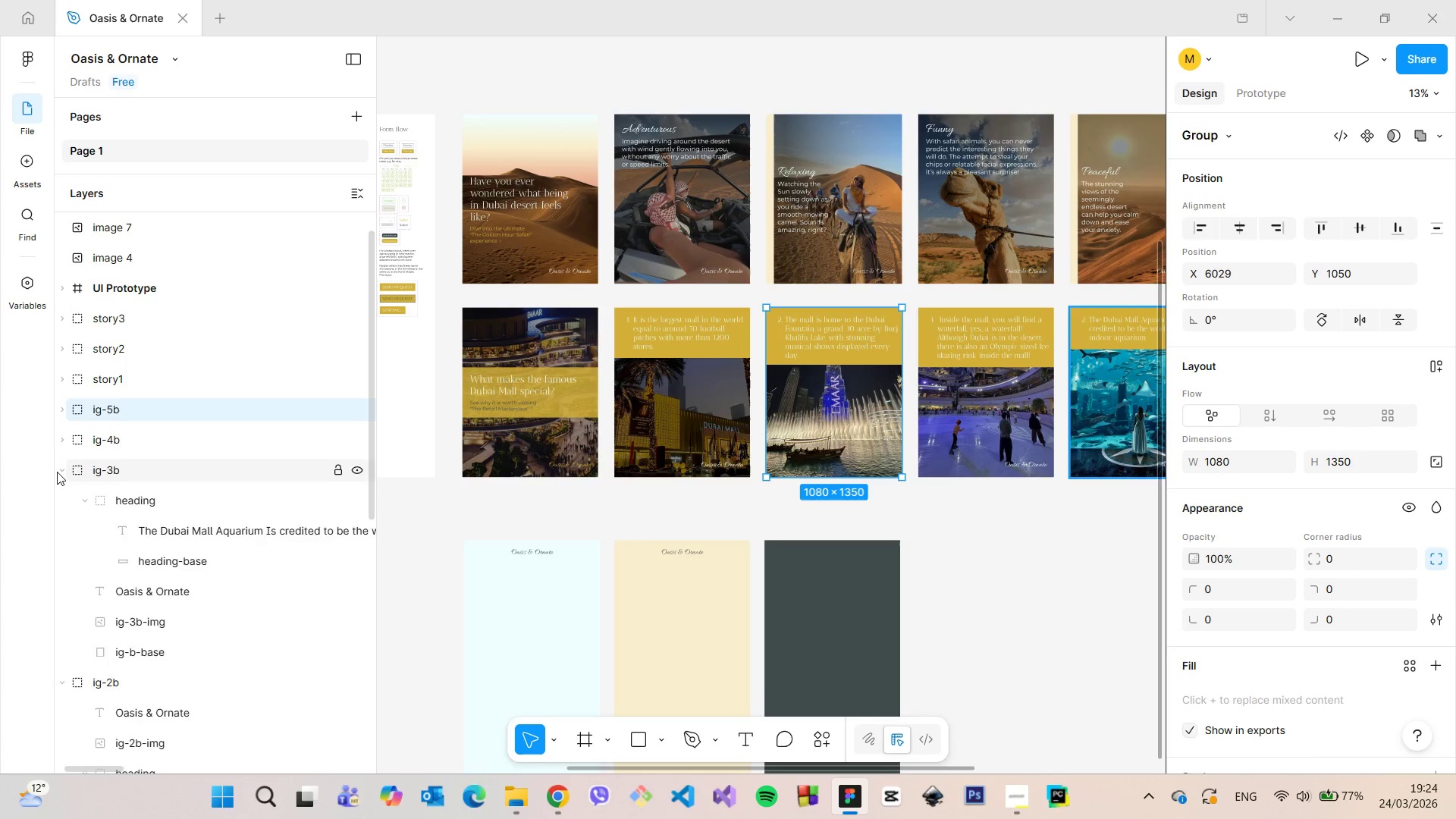 
left_click([57, 472])
 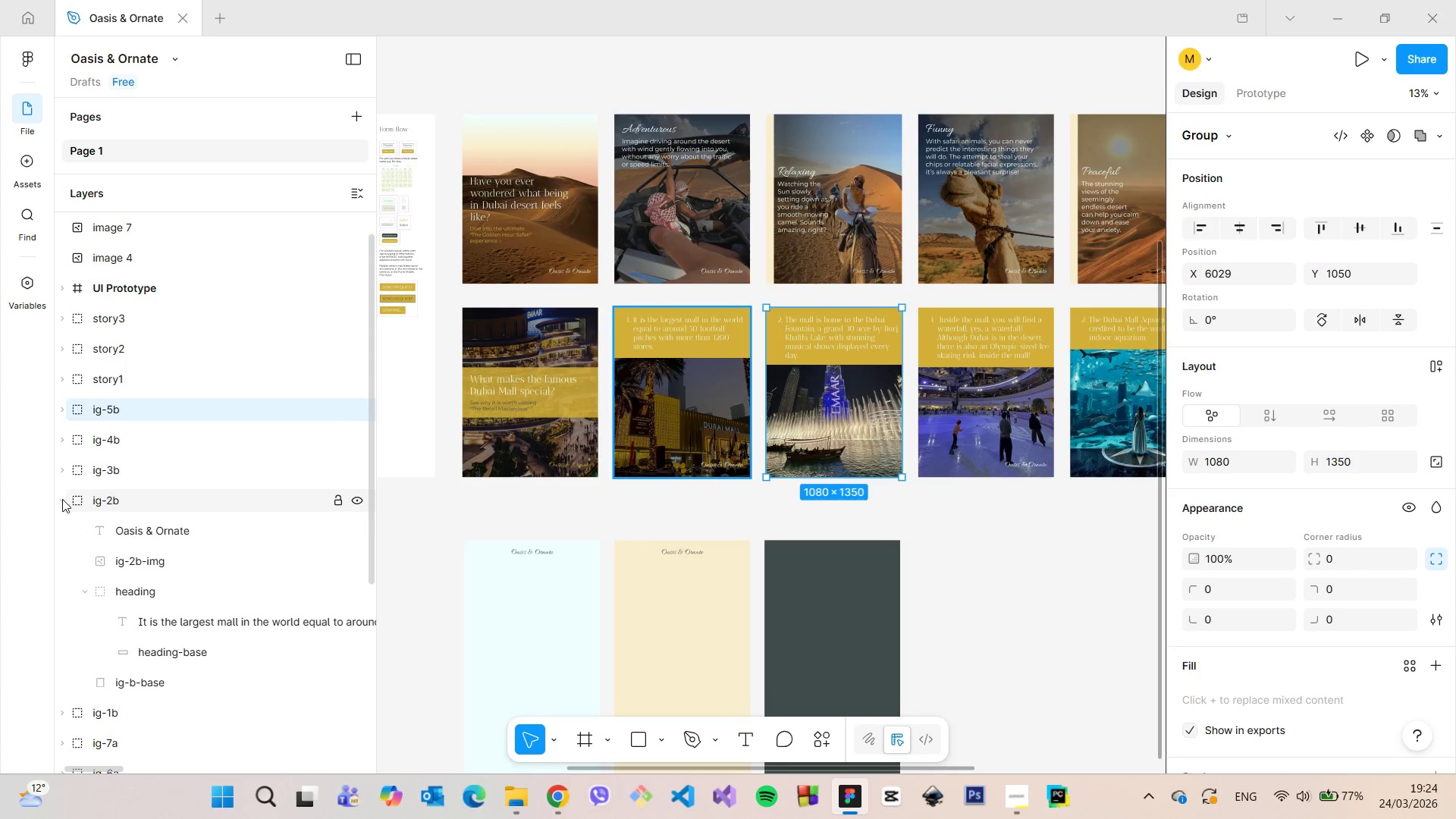 
left_click([61, 499])
 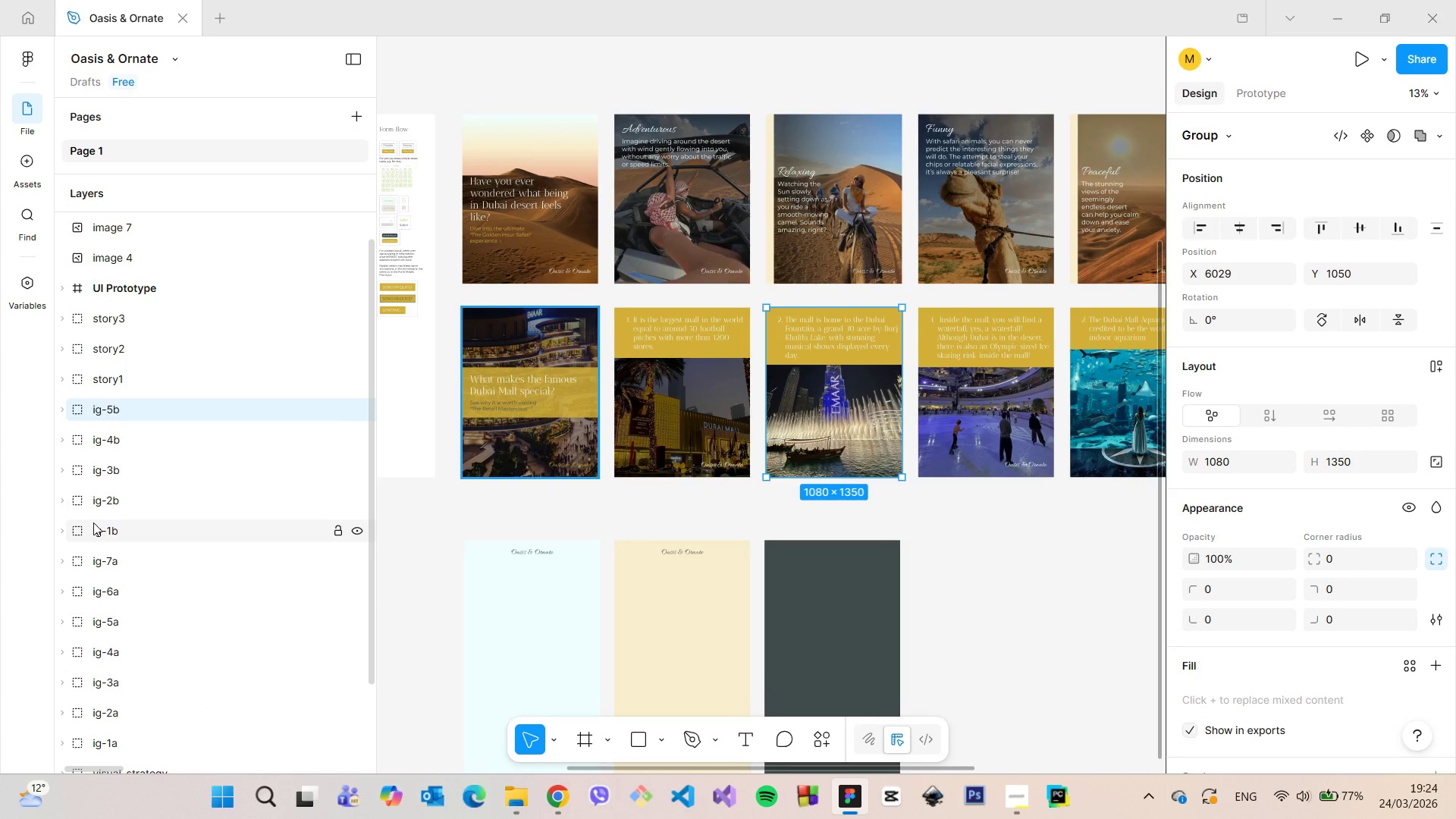 
left_click([93, 522])
 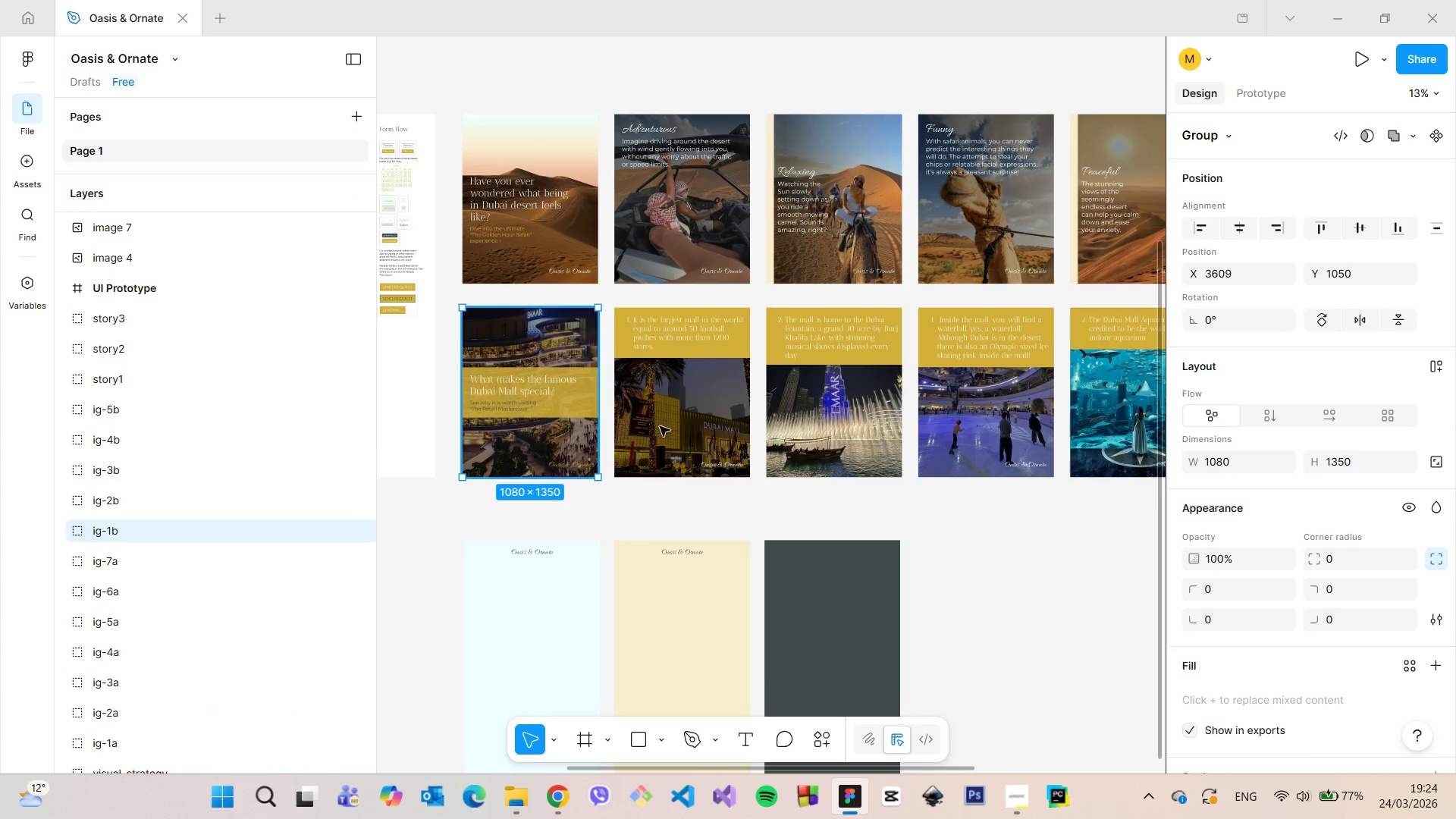 
left_click([676, 423])
 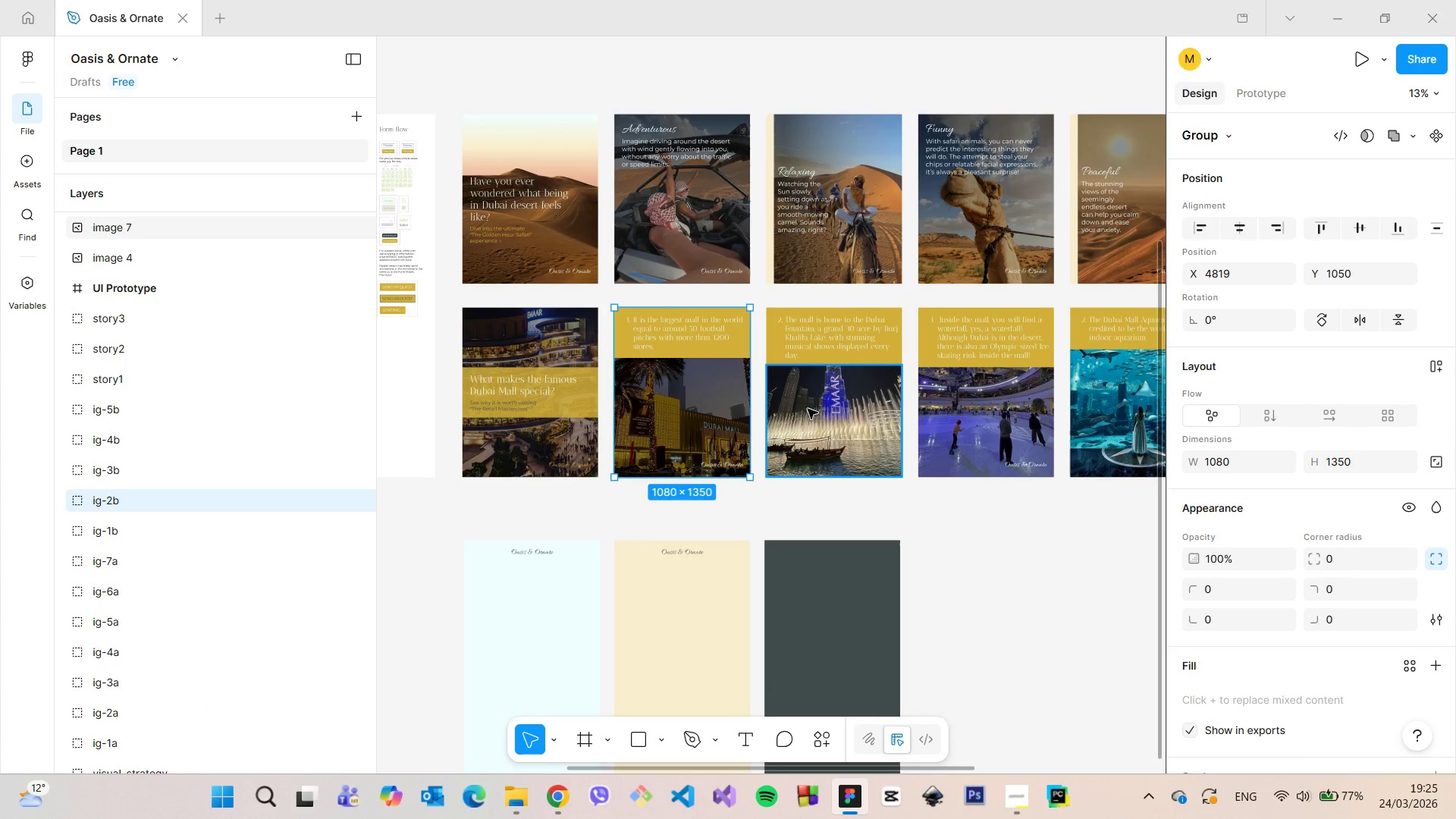 
left_click([824, 360])
 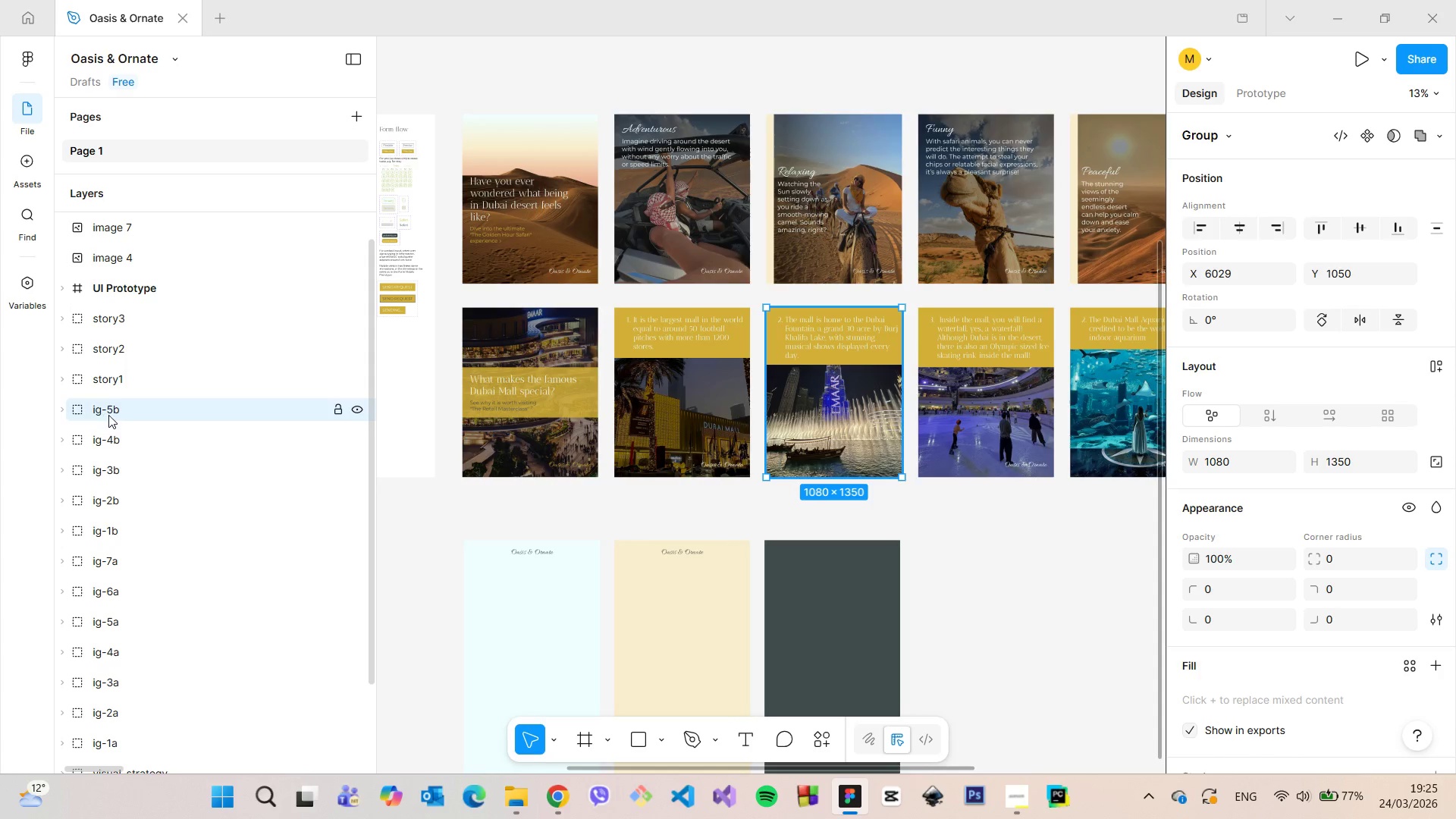 
left_click_drag(start_coordinate=[112, 413], to_coordinate=[108, 411])
 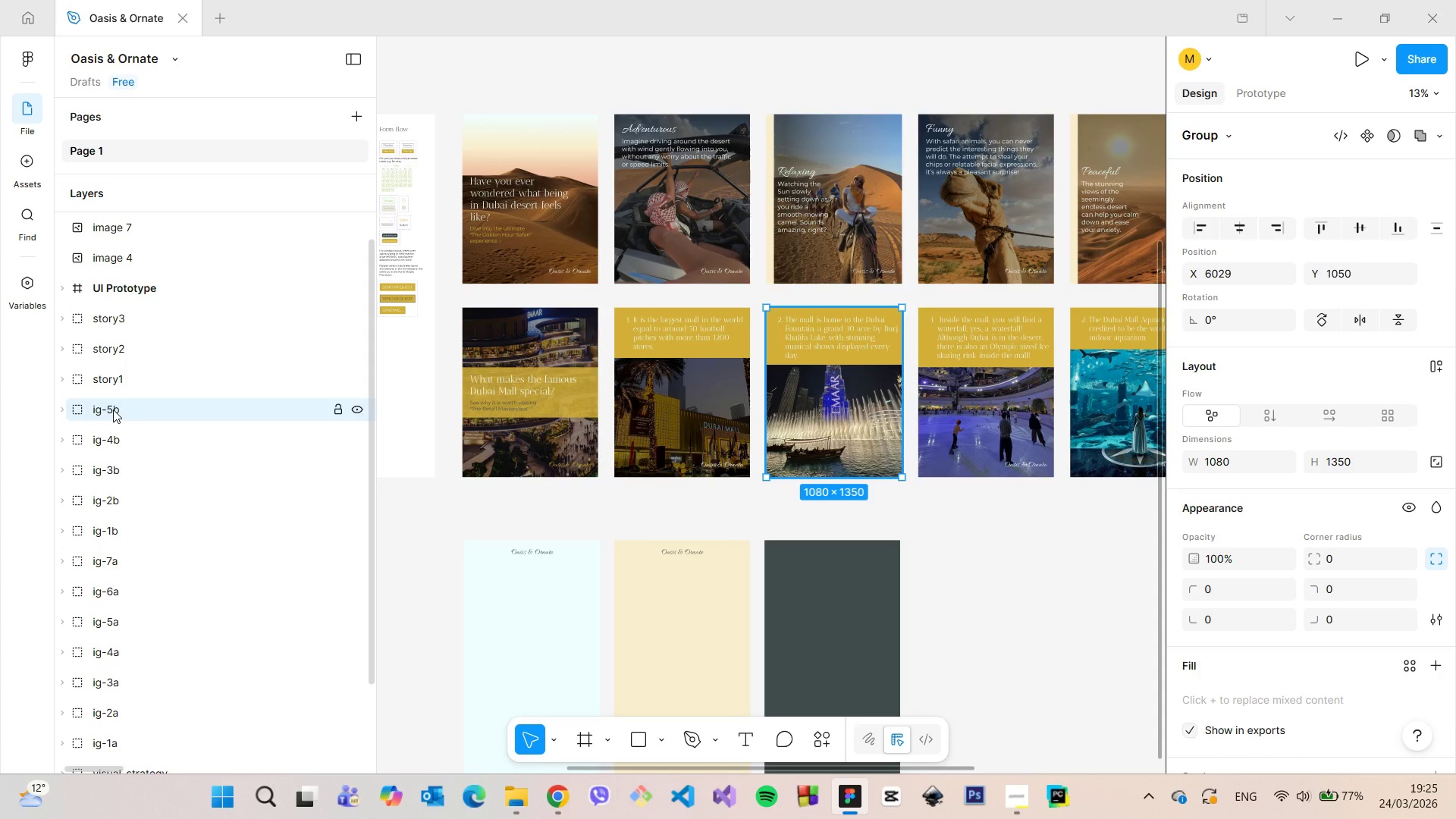 
double_click([113, 410])
 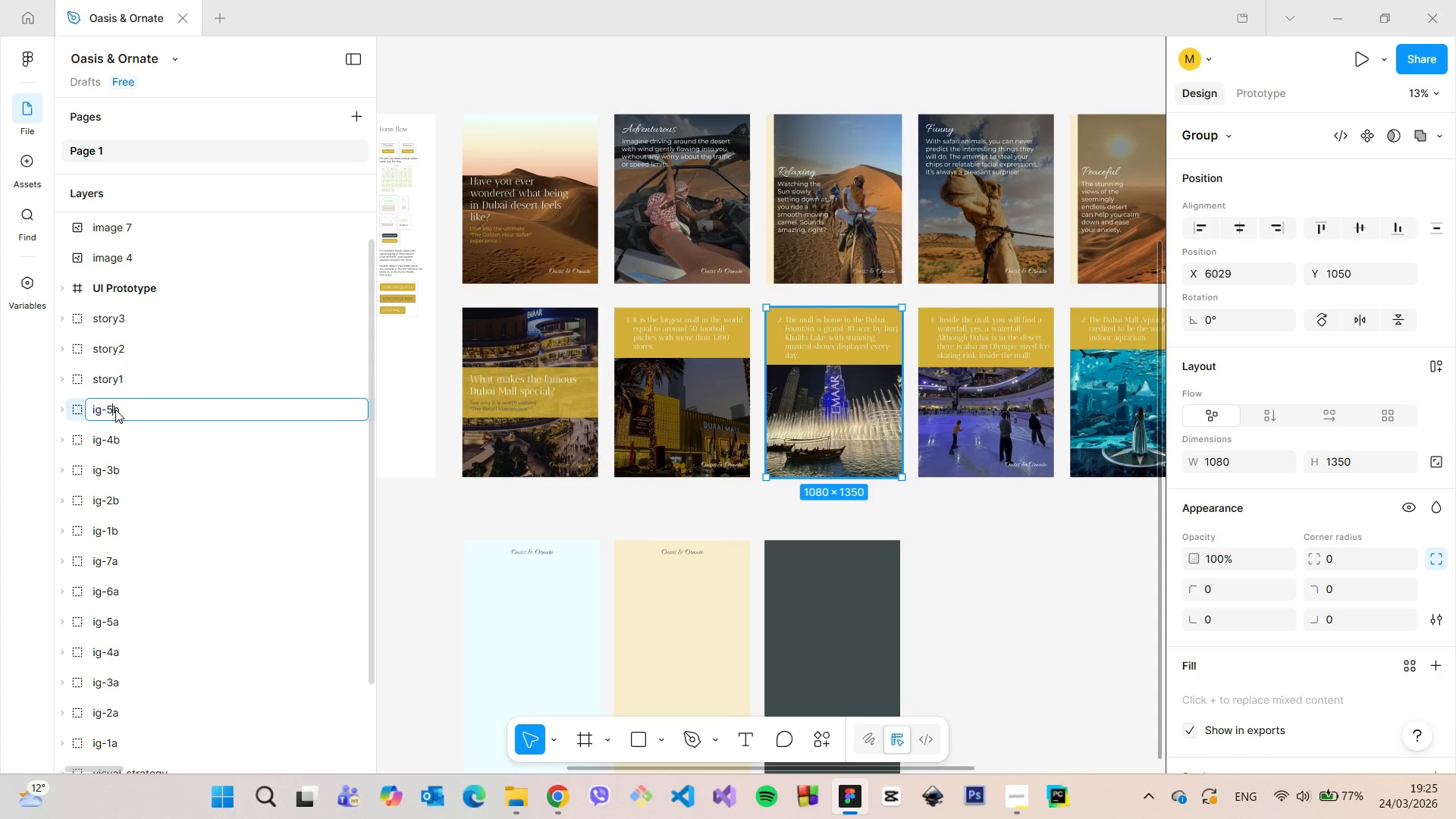 
triple_click([115, 410])
 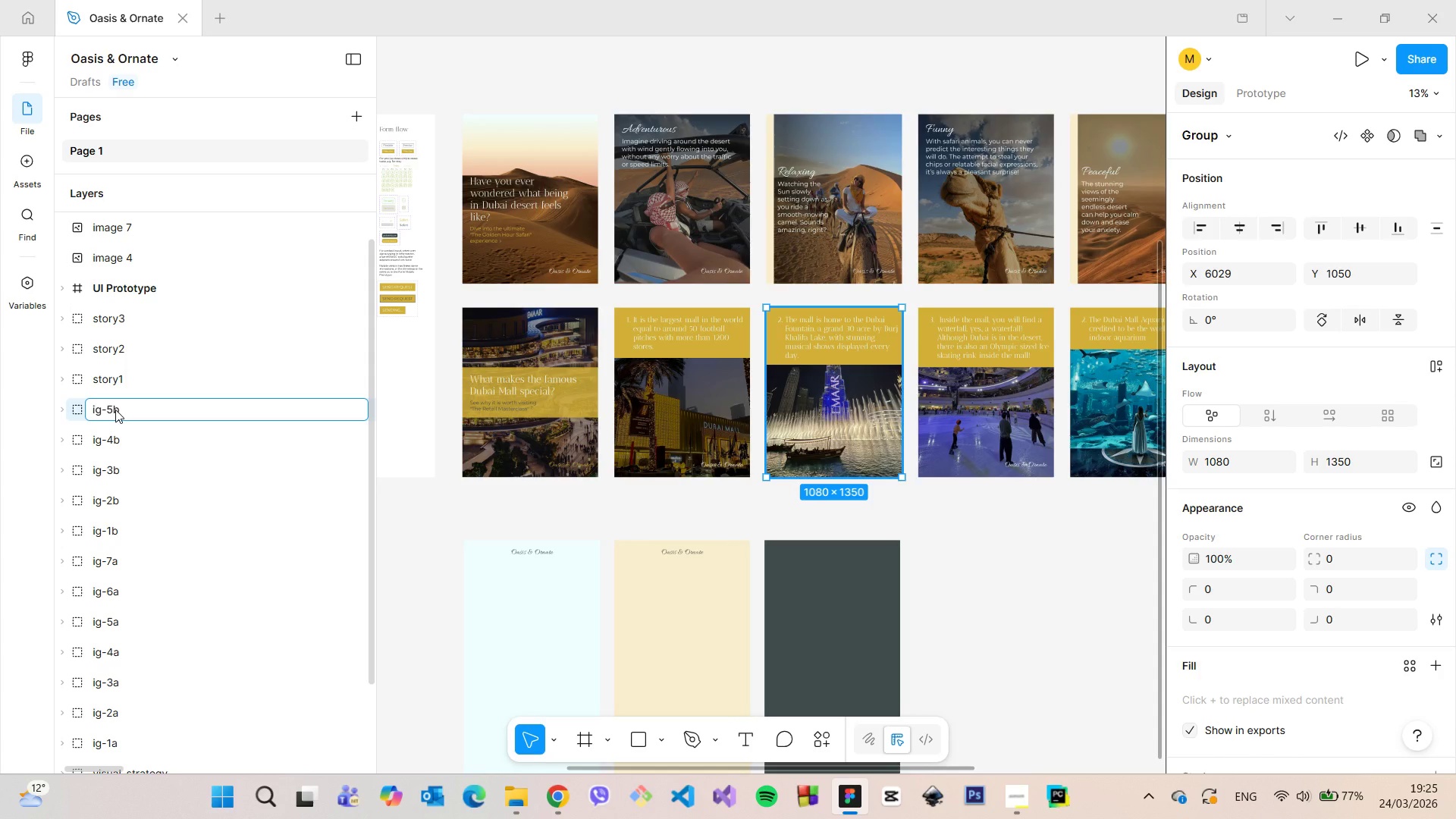 
key(Backspace)
 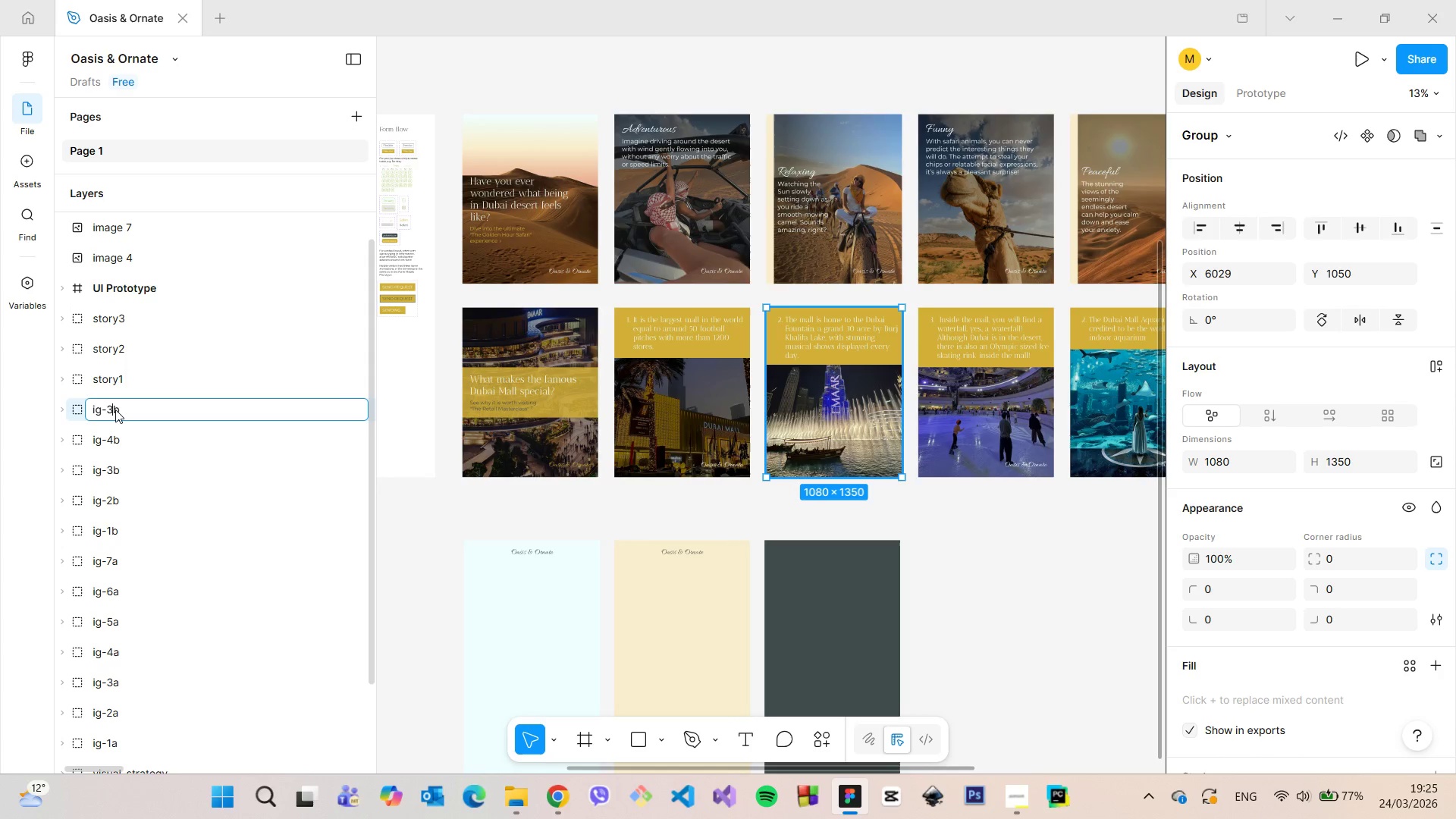 
key(3)
 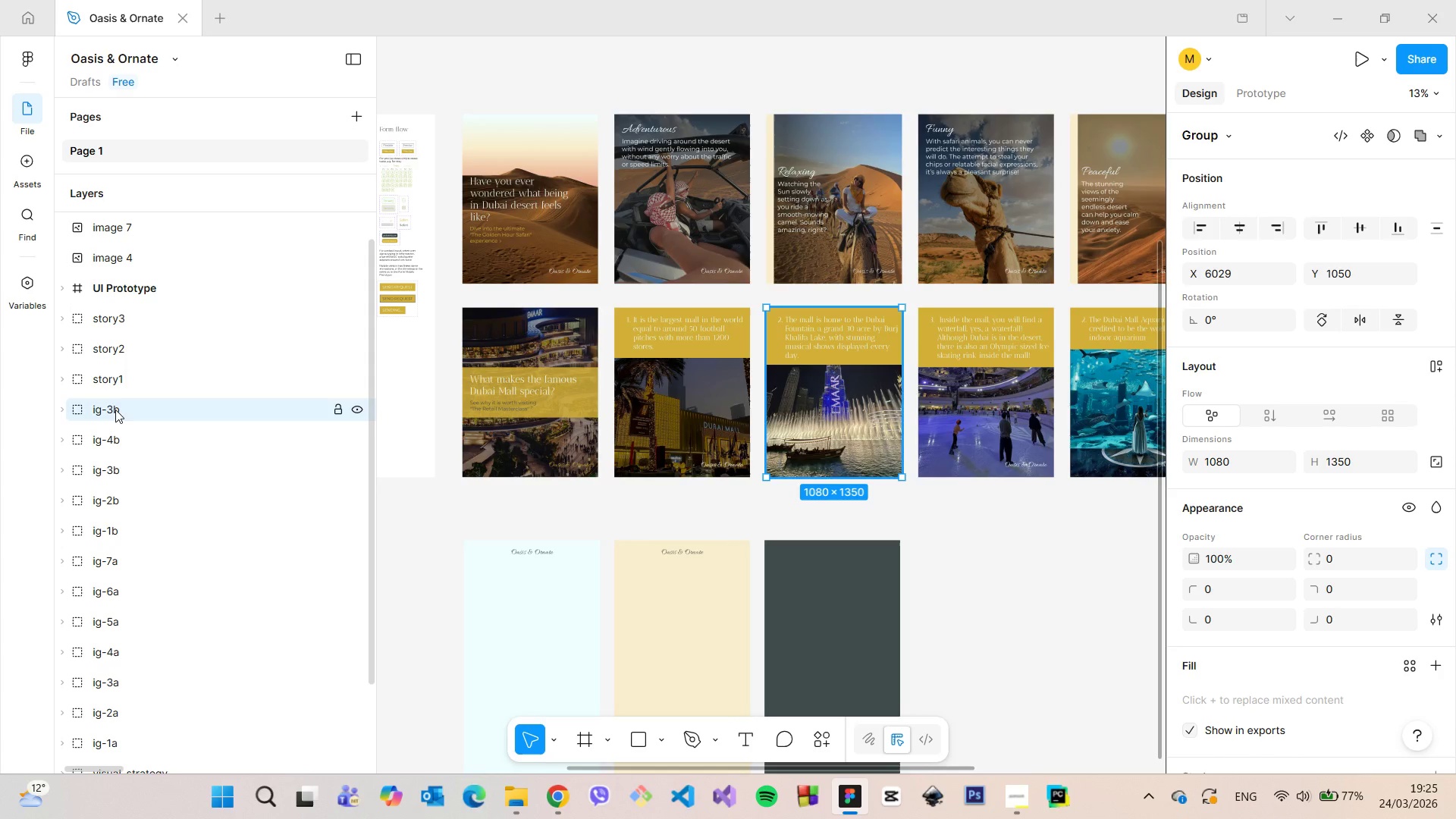 
key(Enter)
 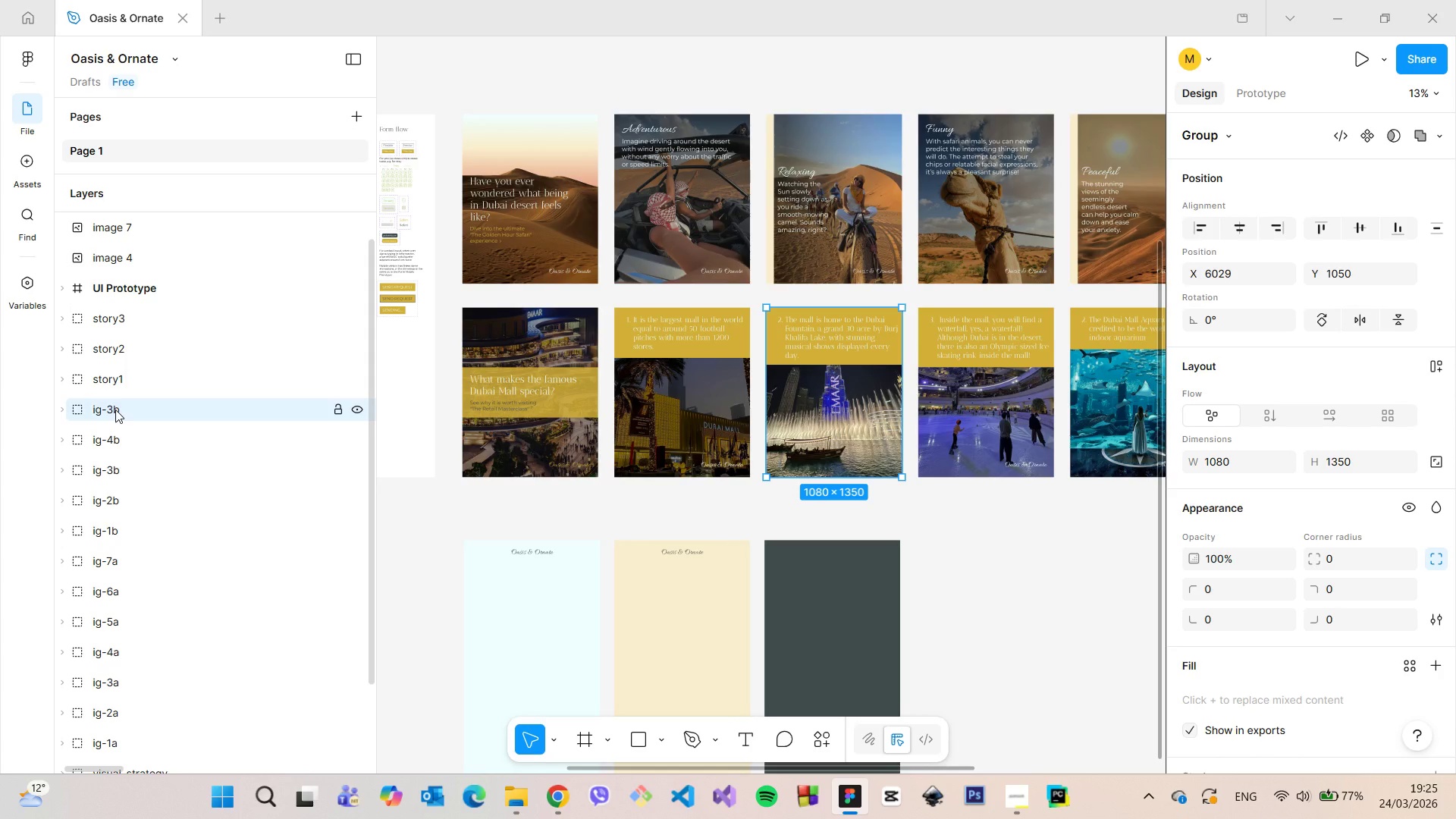 
left_click_drag(start_coordinate=[115, 410], to_coordinate=[115, 484])
 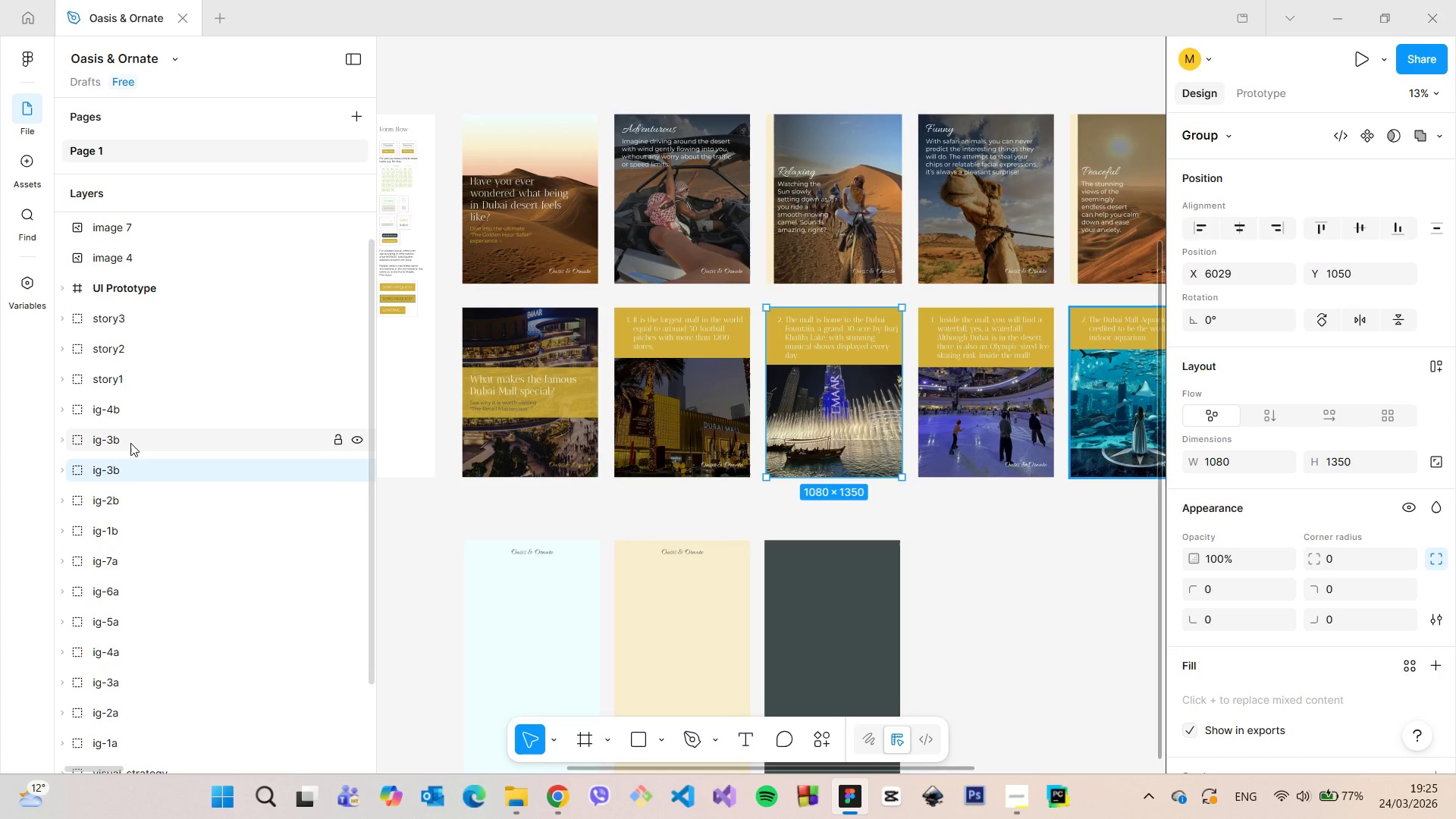 
left_click([130, 443])
 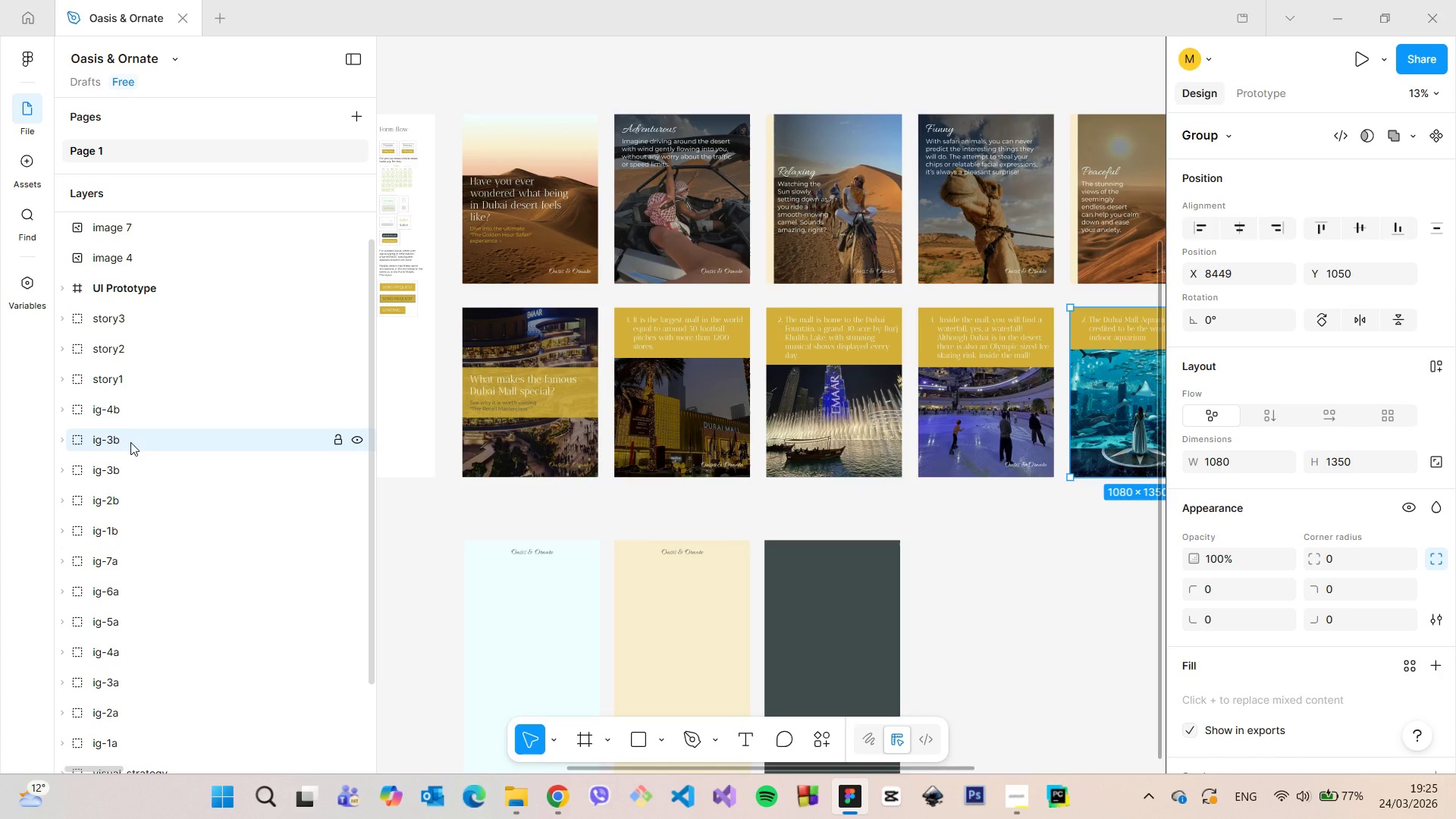 
left_click_drag(start_coordinate=[130, 442], to_coordinate=[131, 401])
 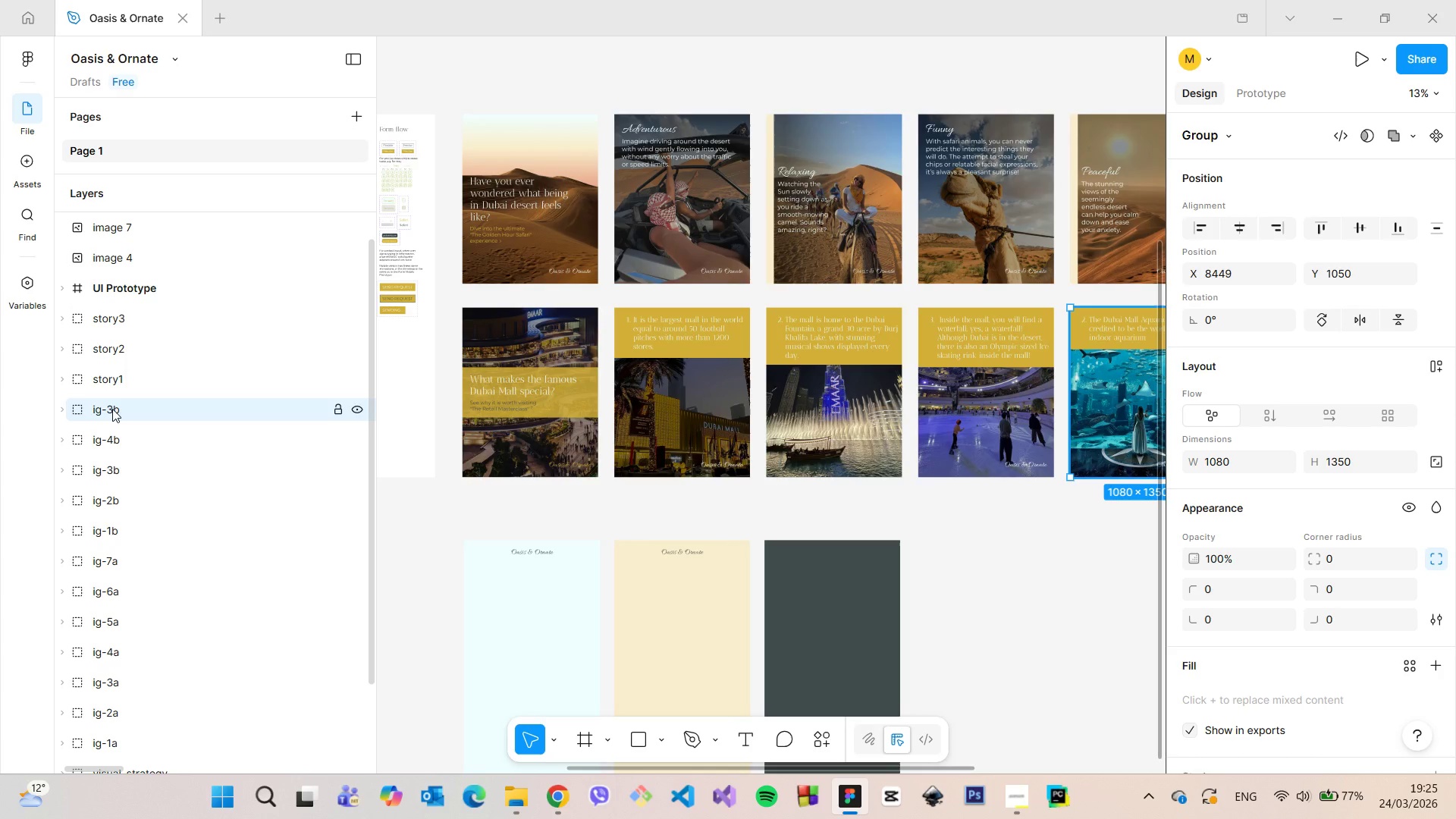 
double_click([112, 409])
 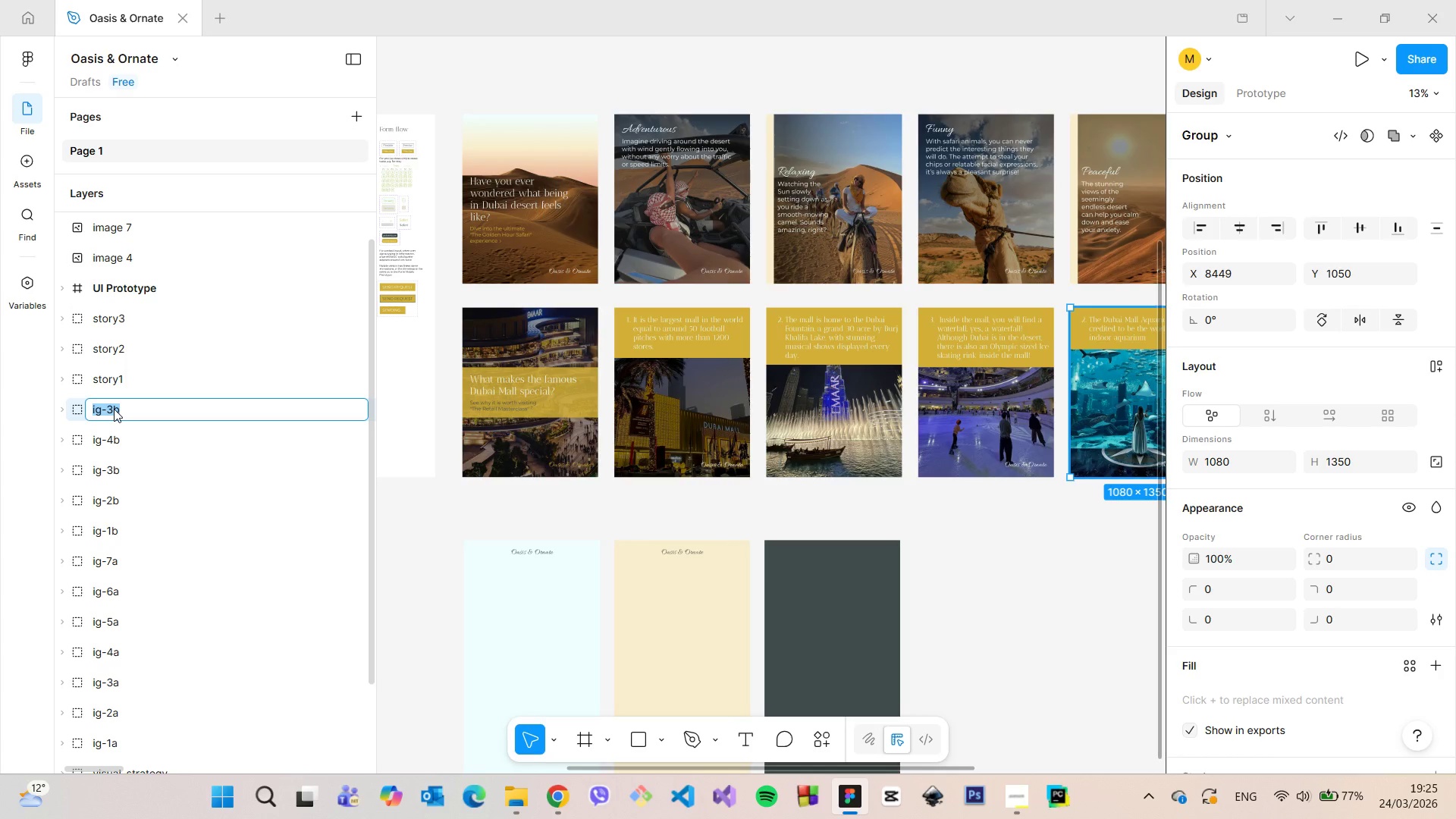 
left_click([114, 409])
 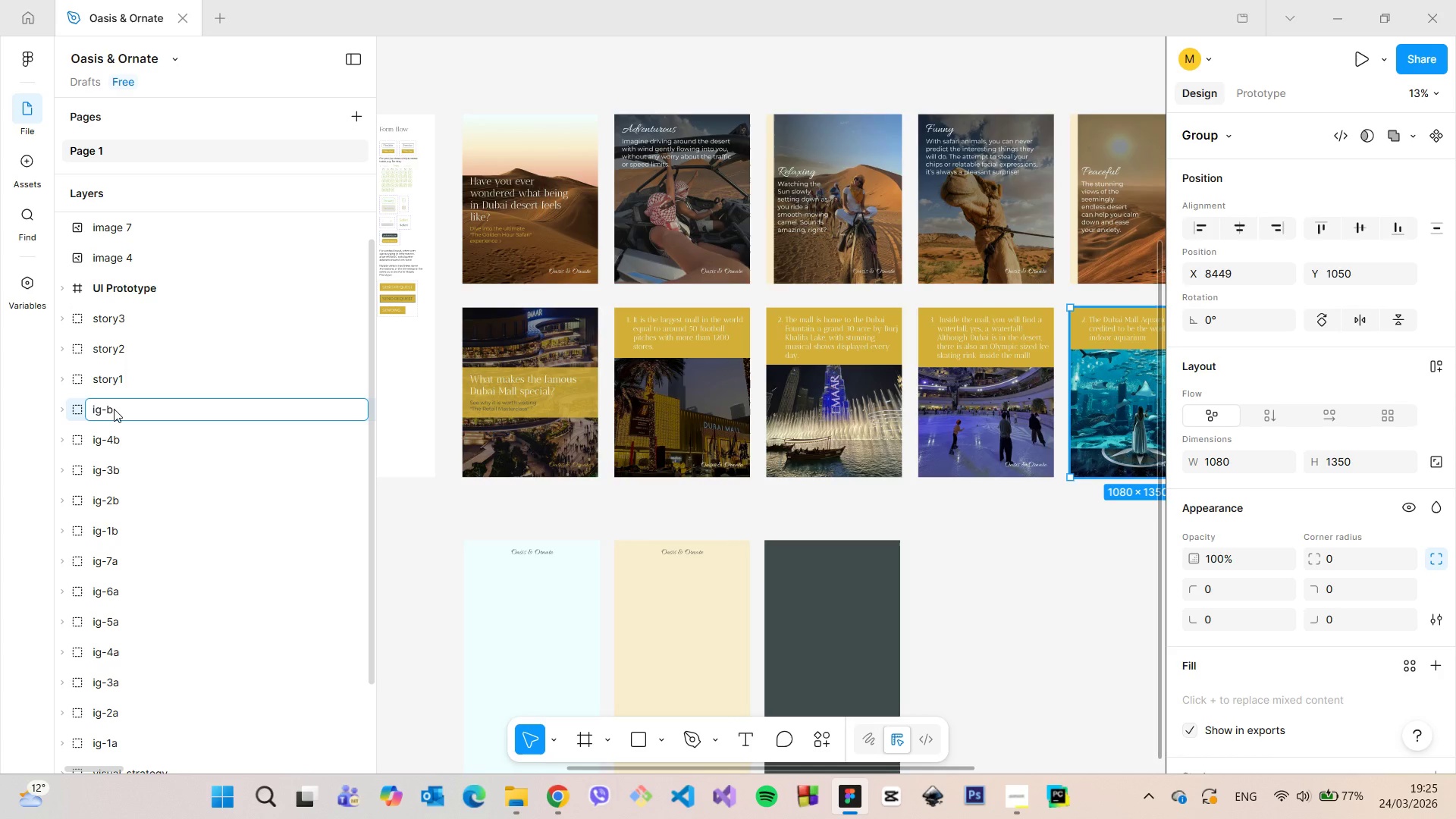 
key(Backspace)
 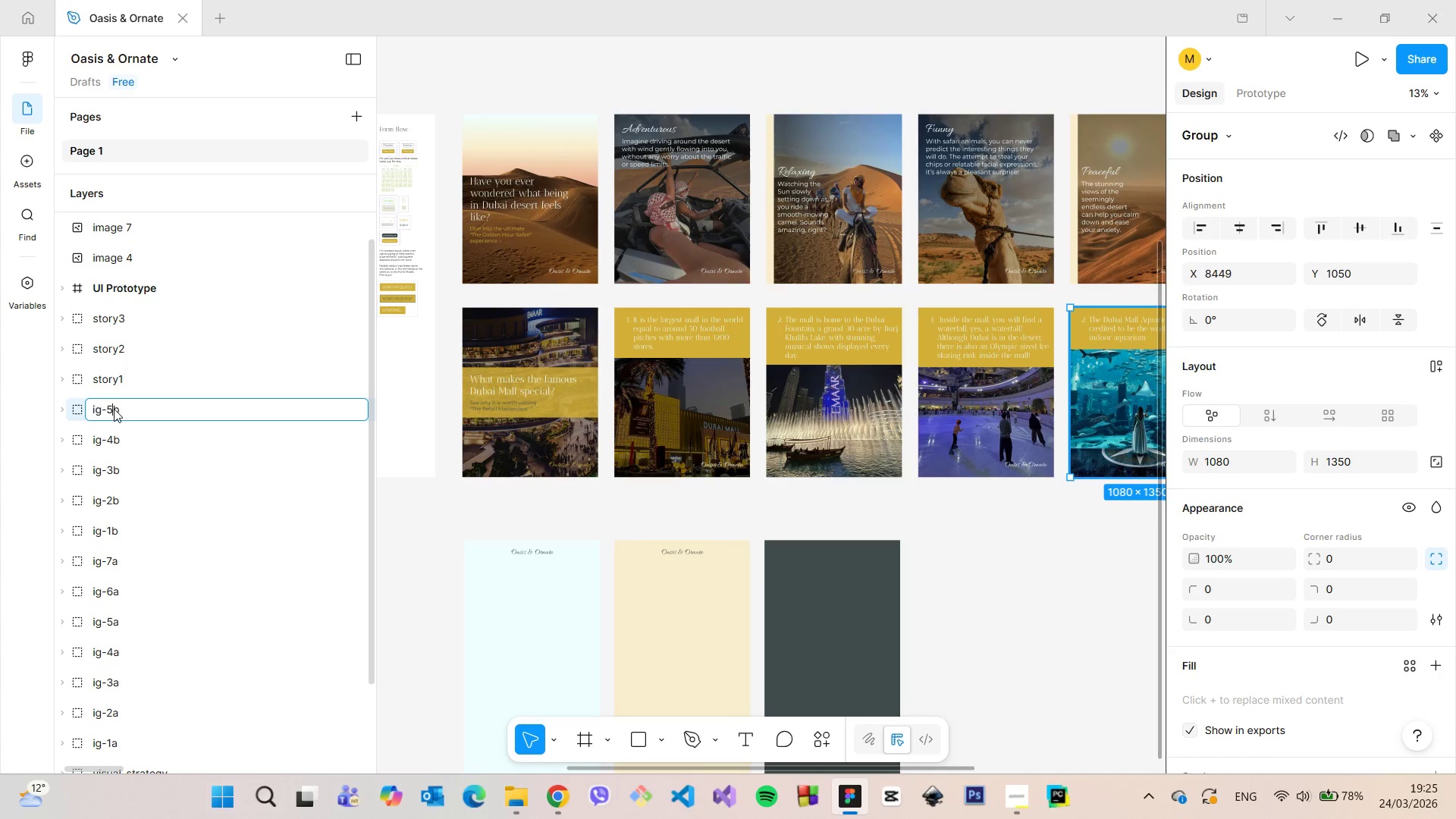 
key(5)
 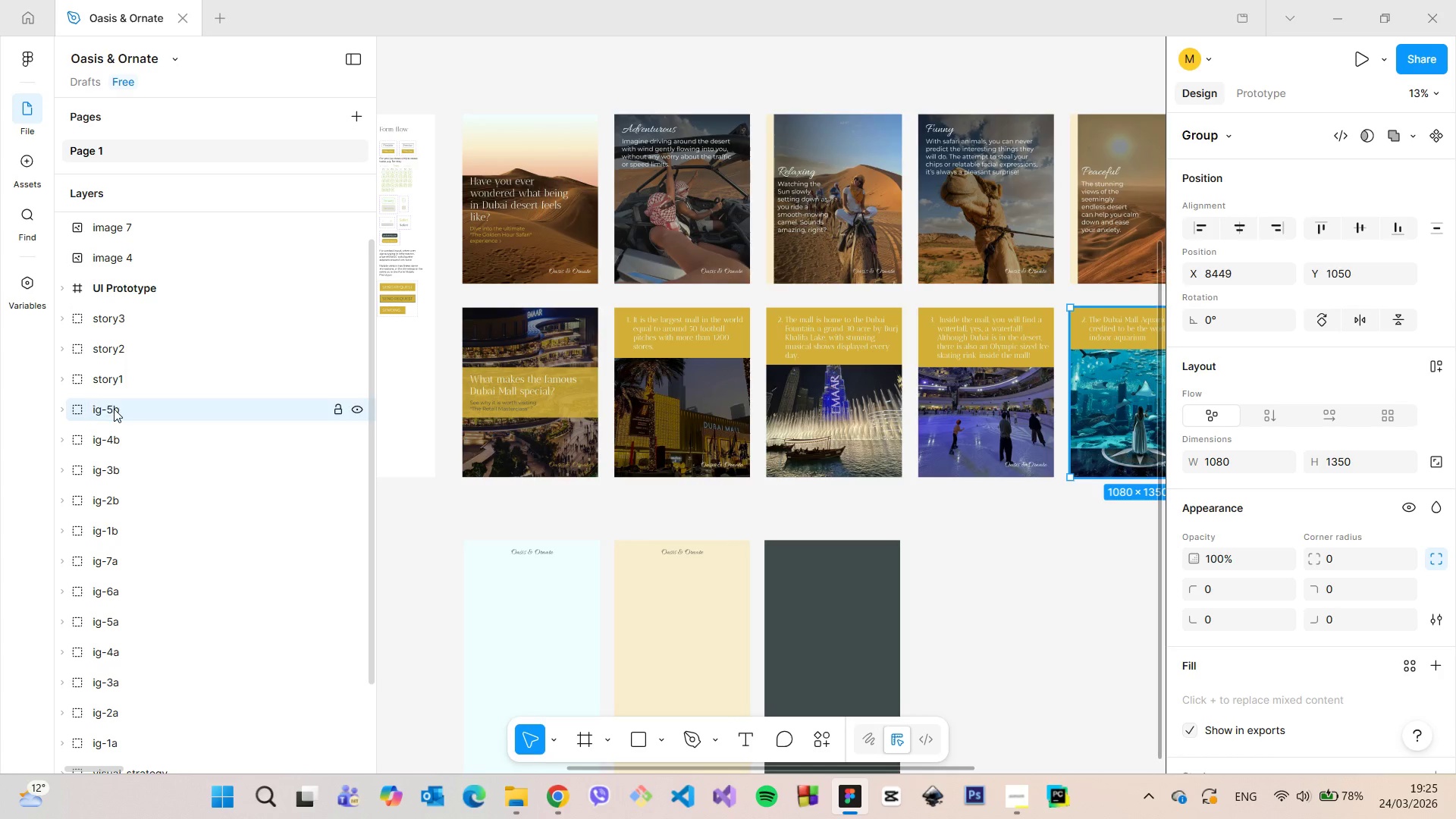 
key(Enter)
 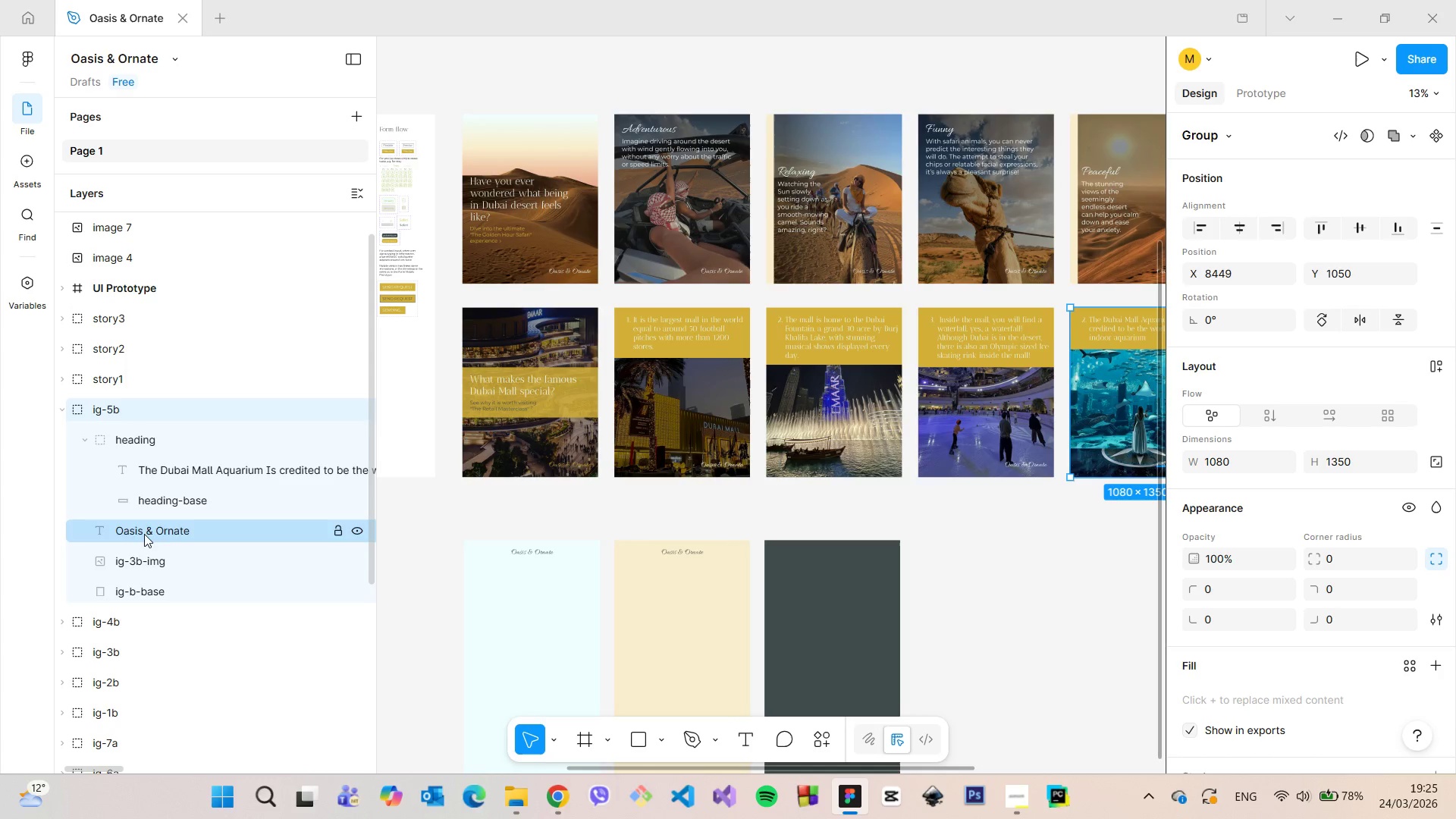 
double_click([146, 567])
 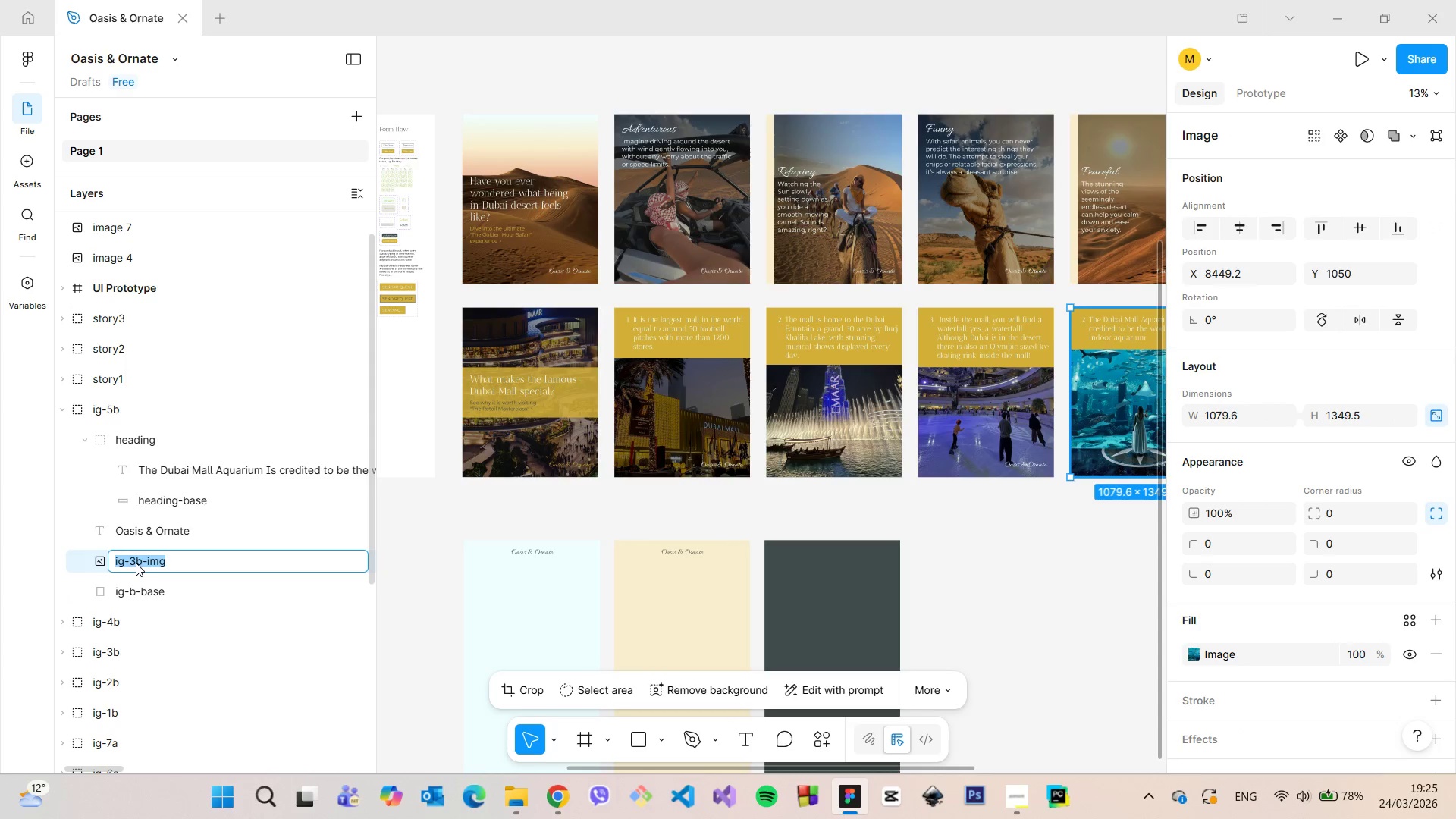 
left_click([135, 563])
 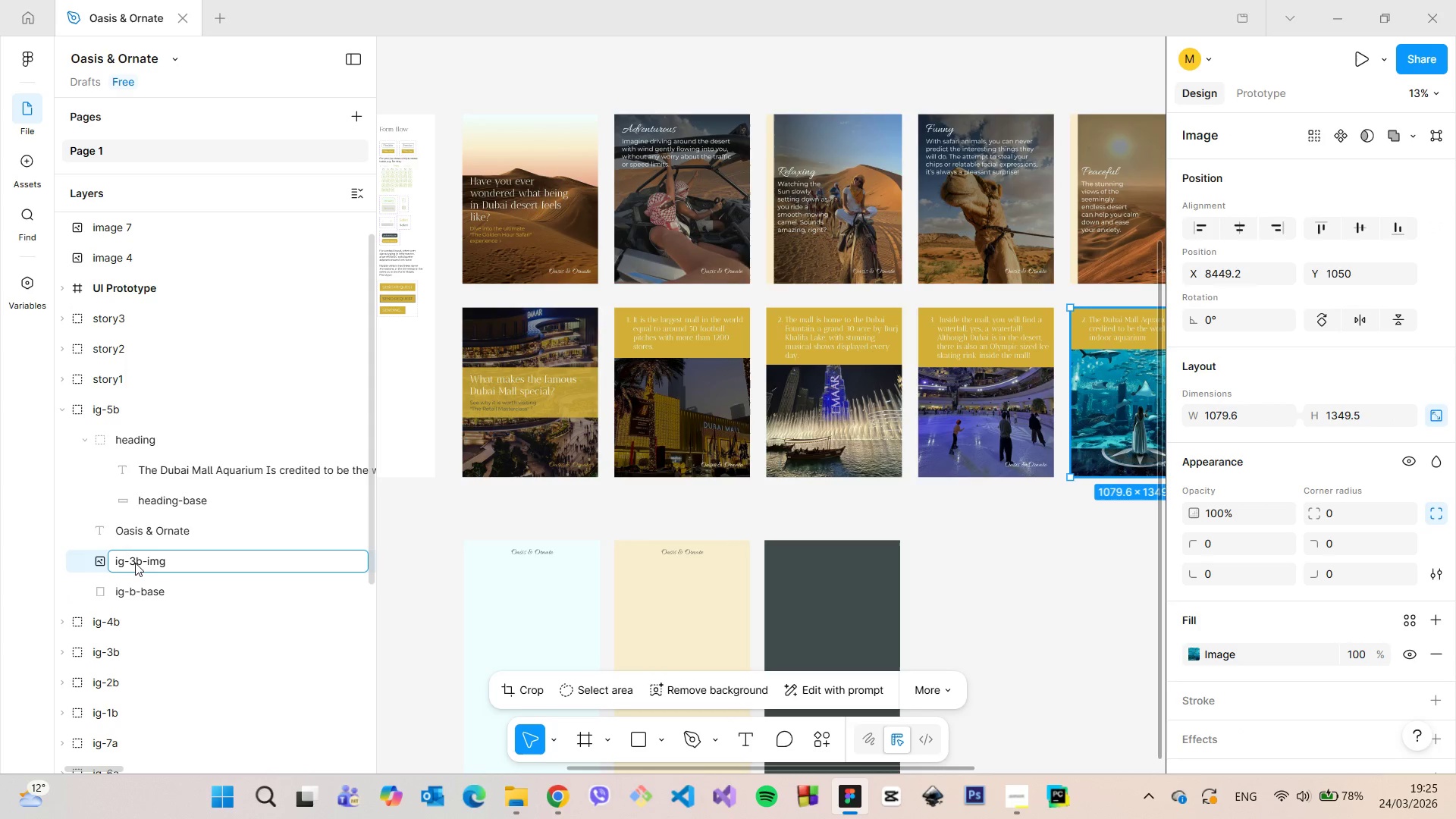 
key(Backspace)
 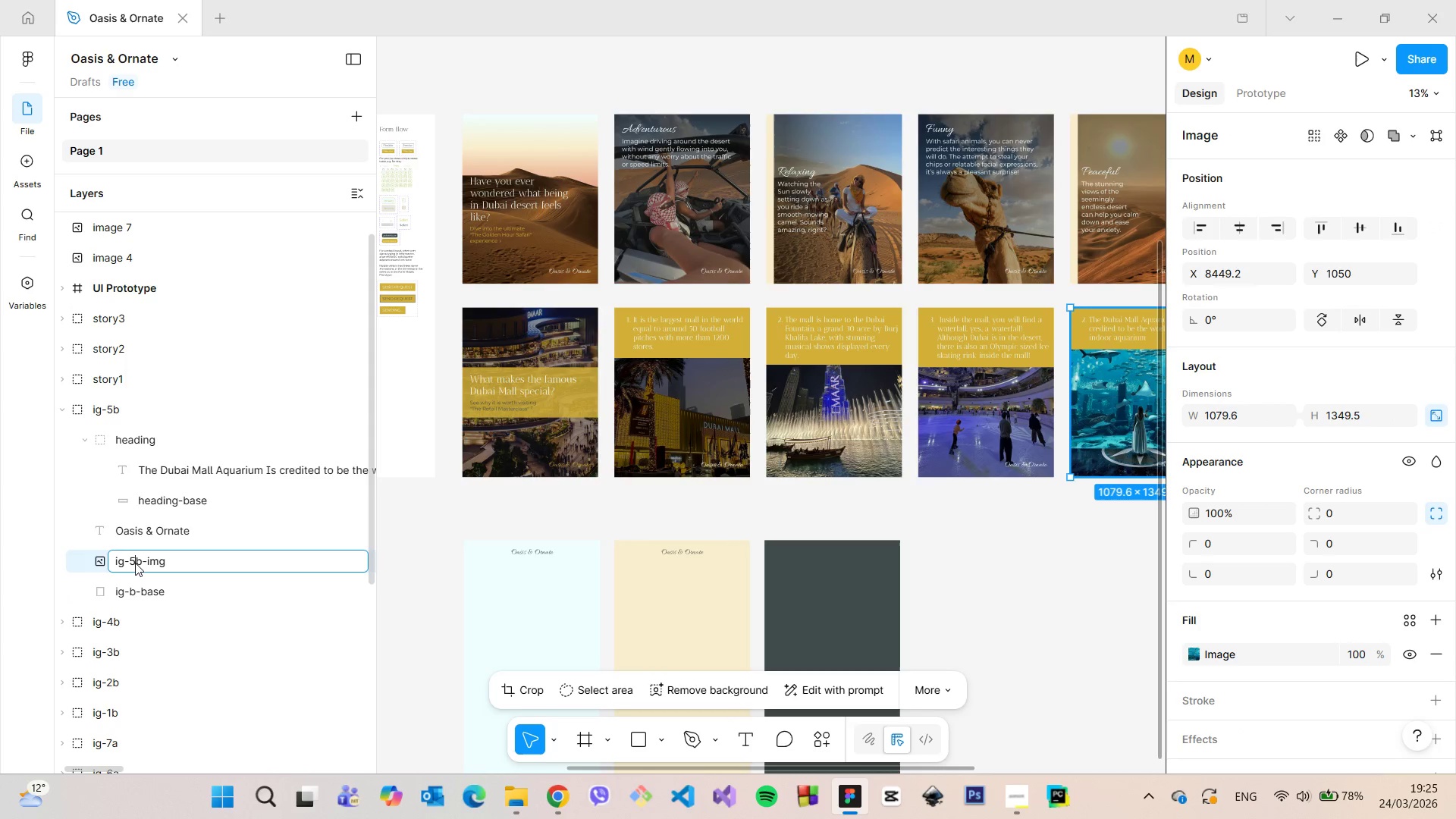 
key(5)
 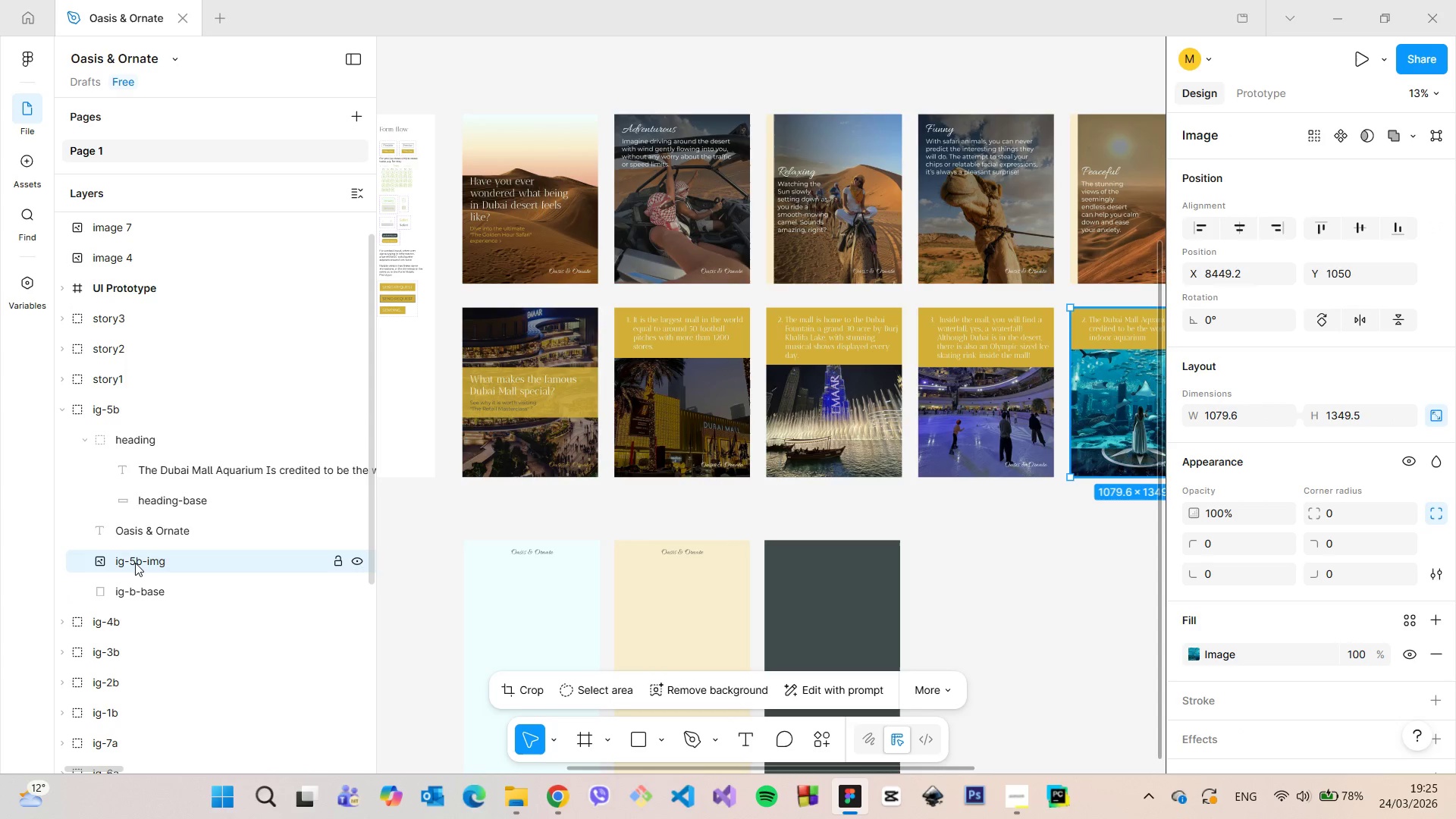 
key(Enter)
 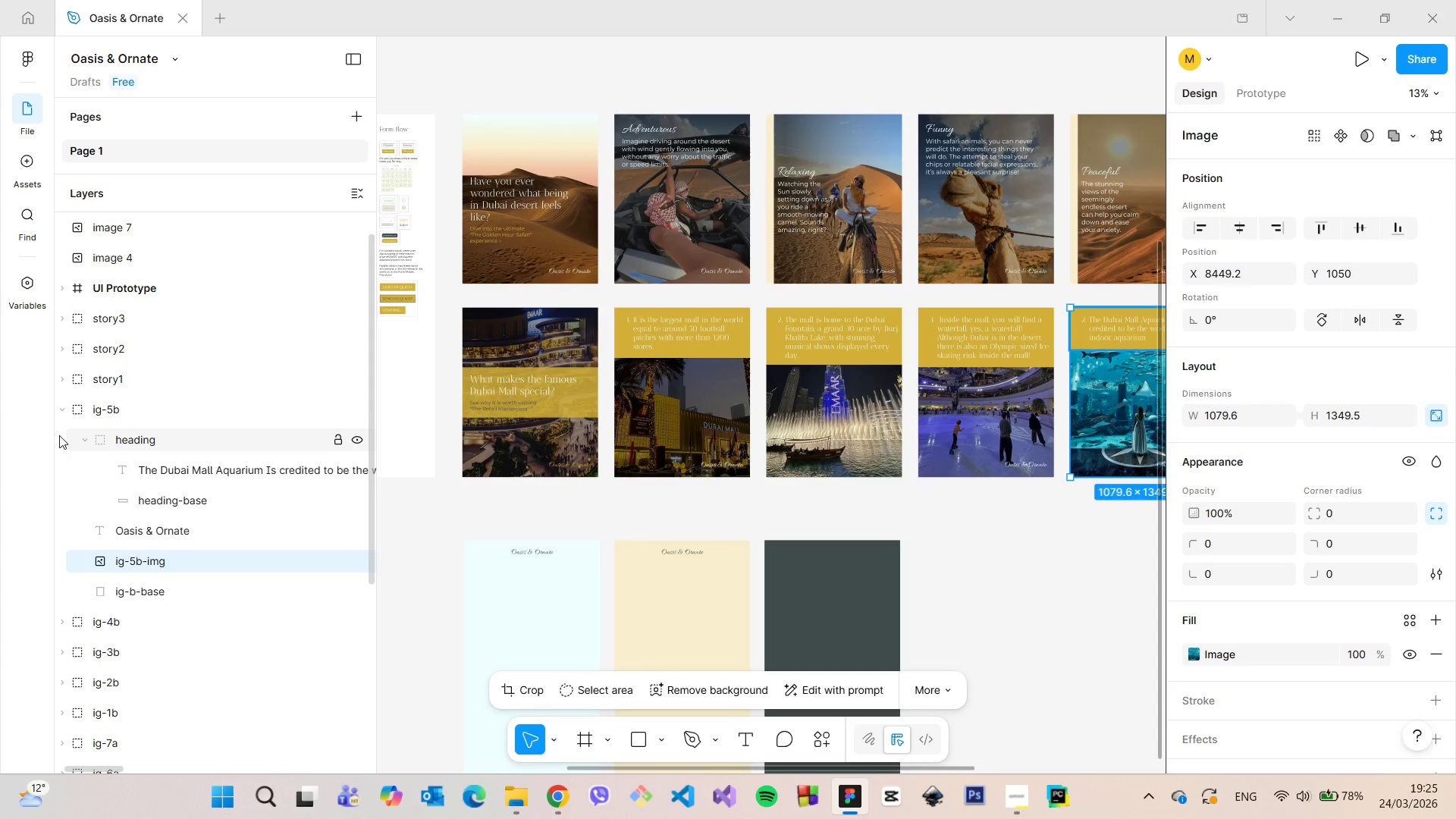 
left_click([65, 410])
 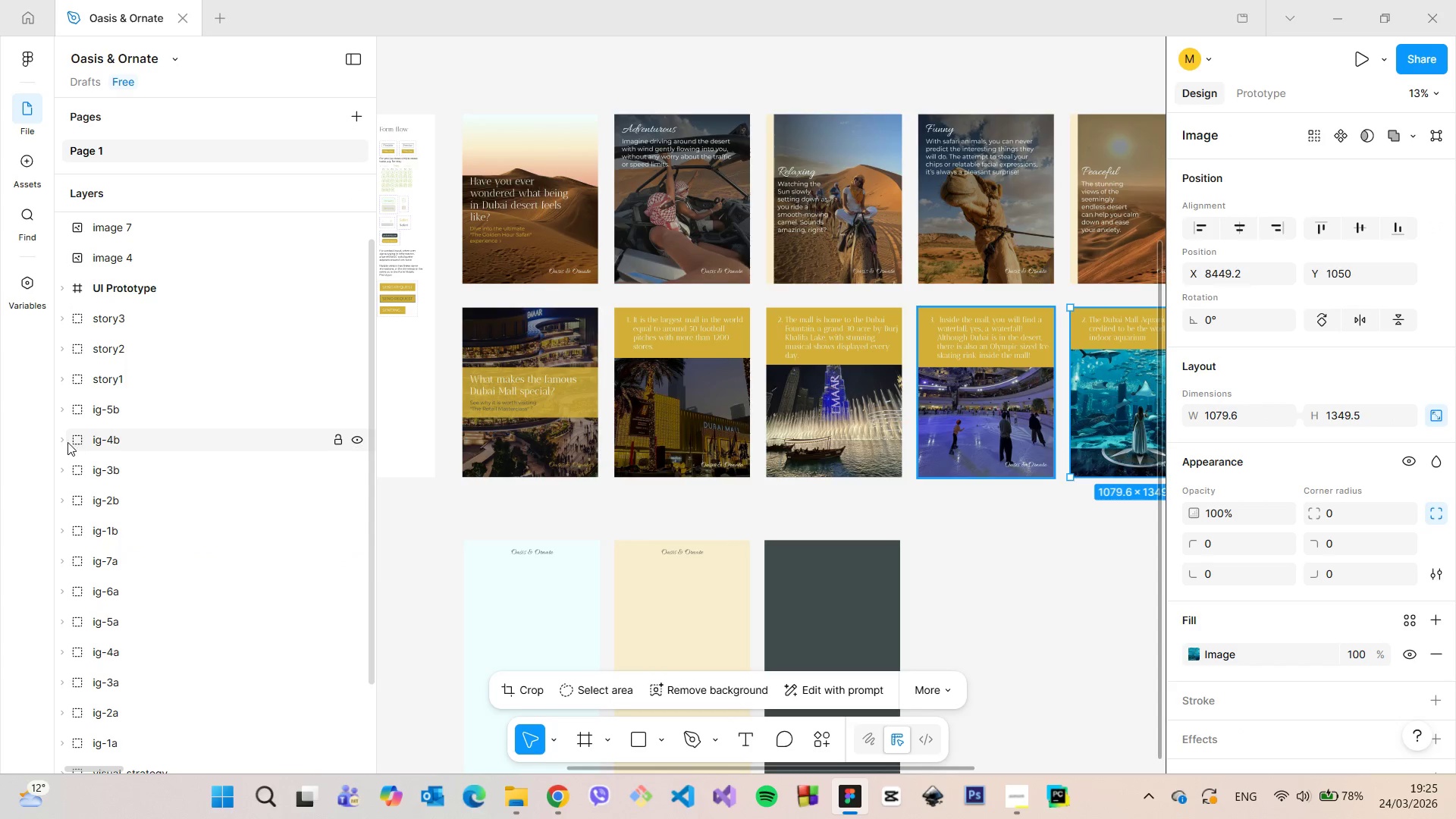 
left_click([66, 441])
 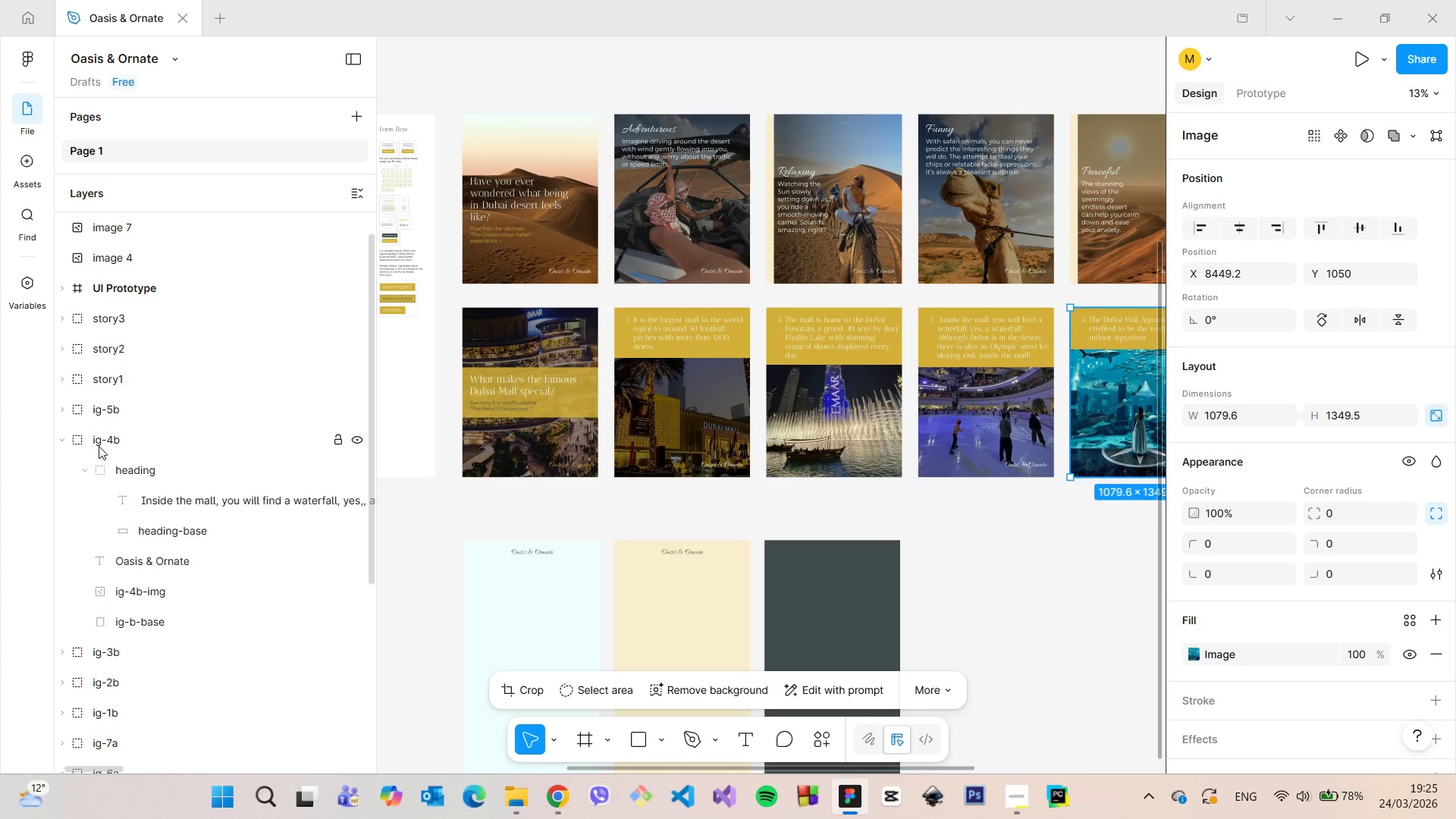 
left_click([99, 446])
 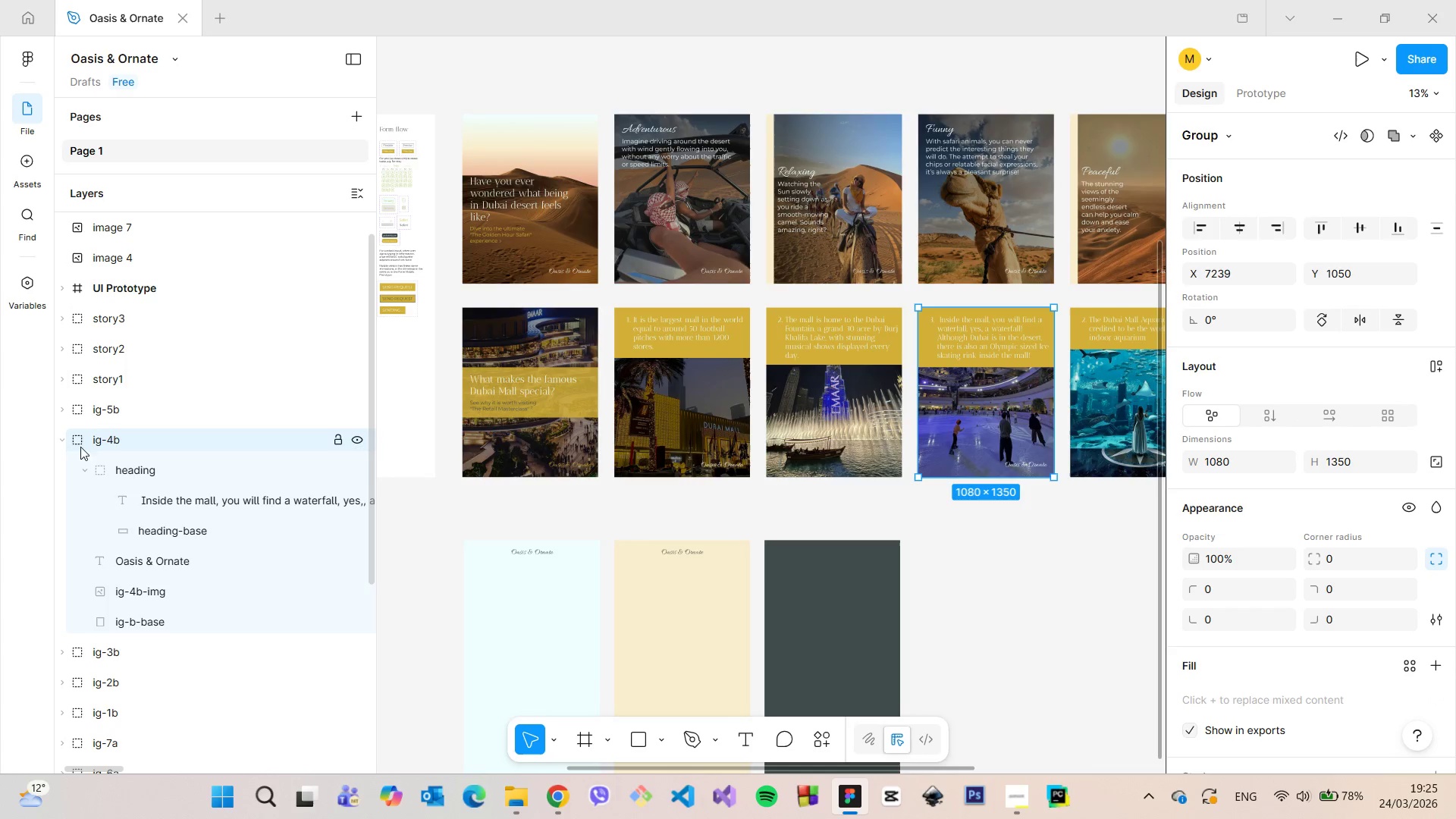 
left_click([63, 438])
 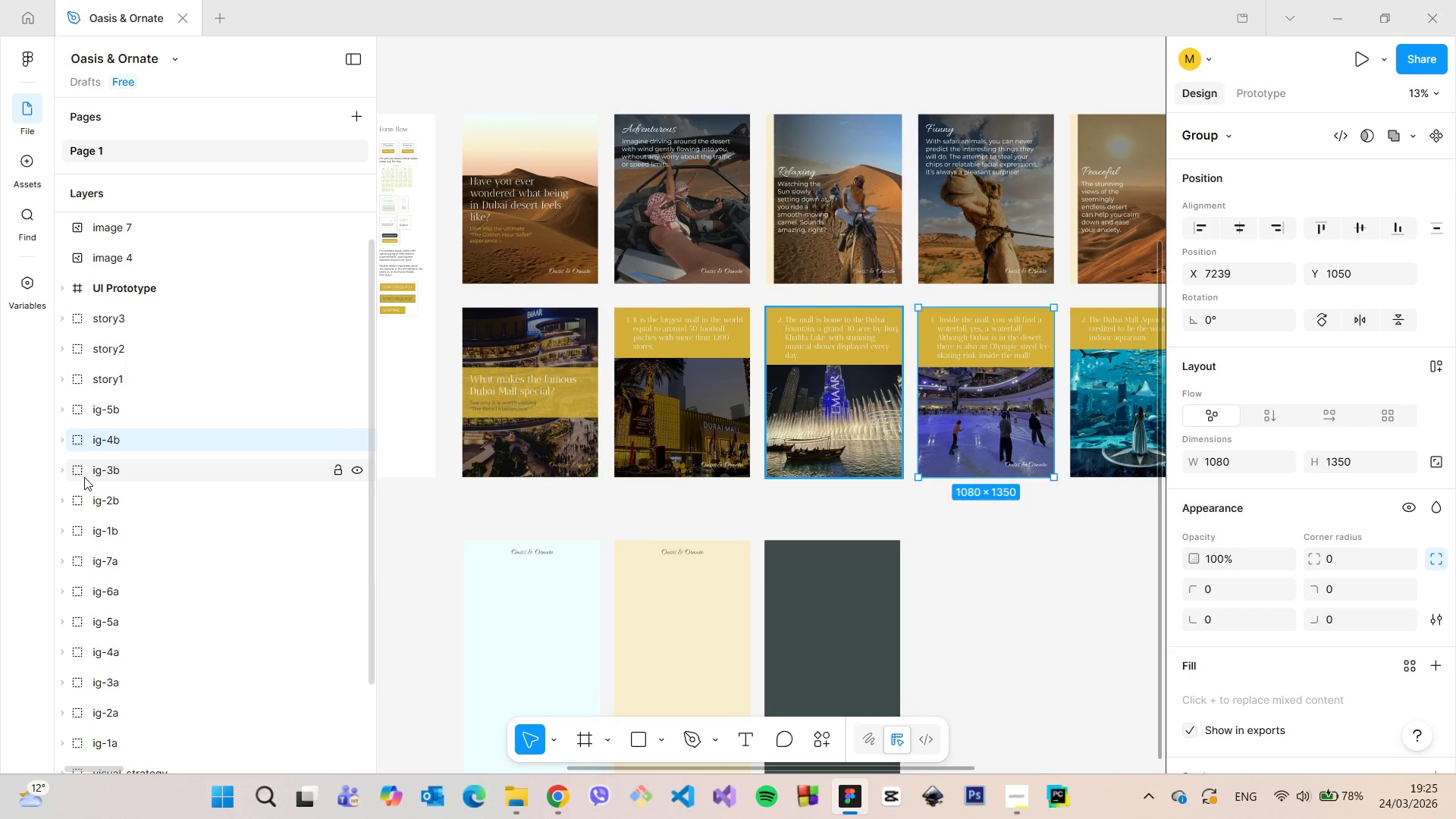 
left_click([88, 475])
 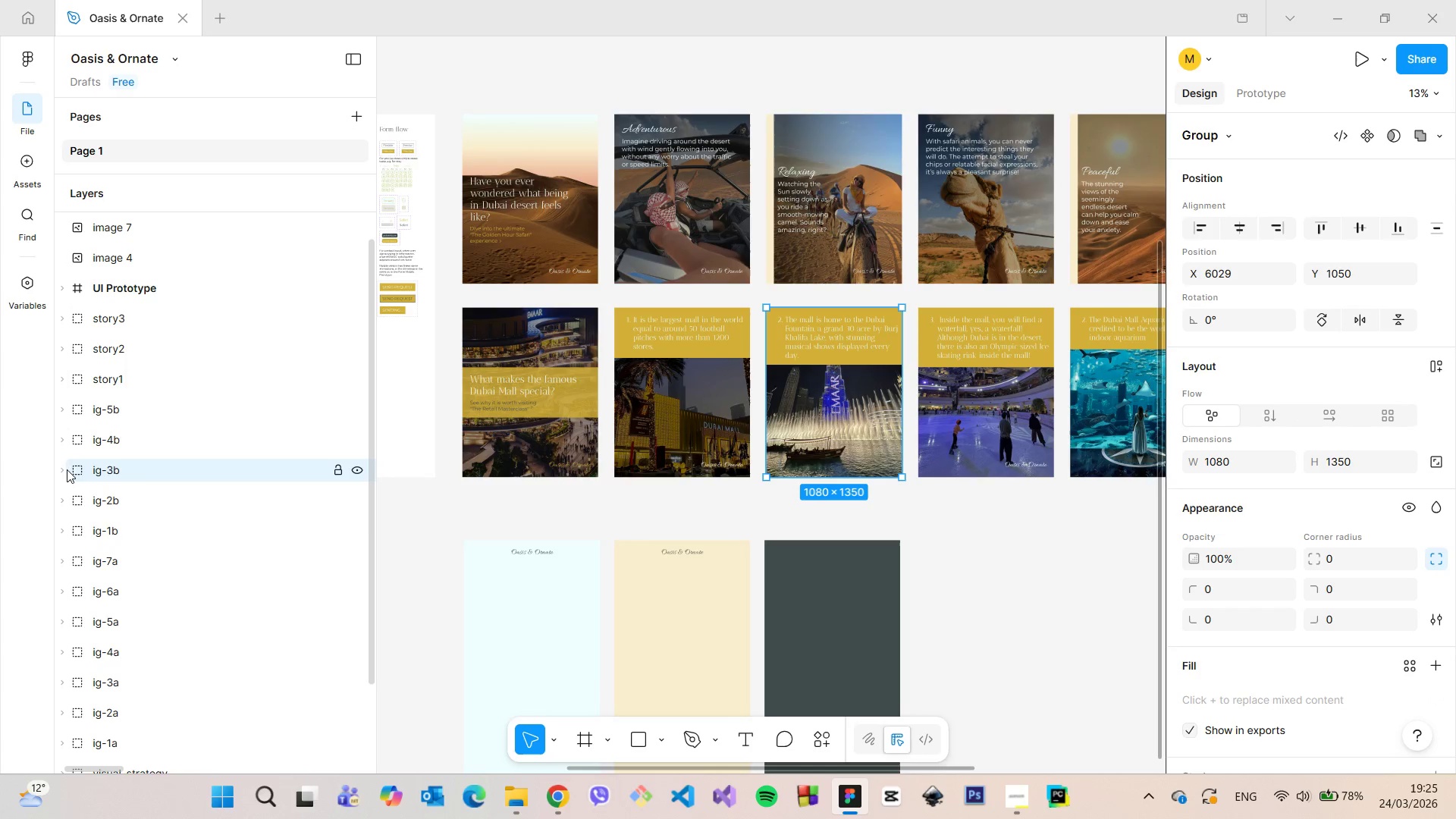 
left_click([62, 469])
 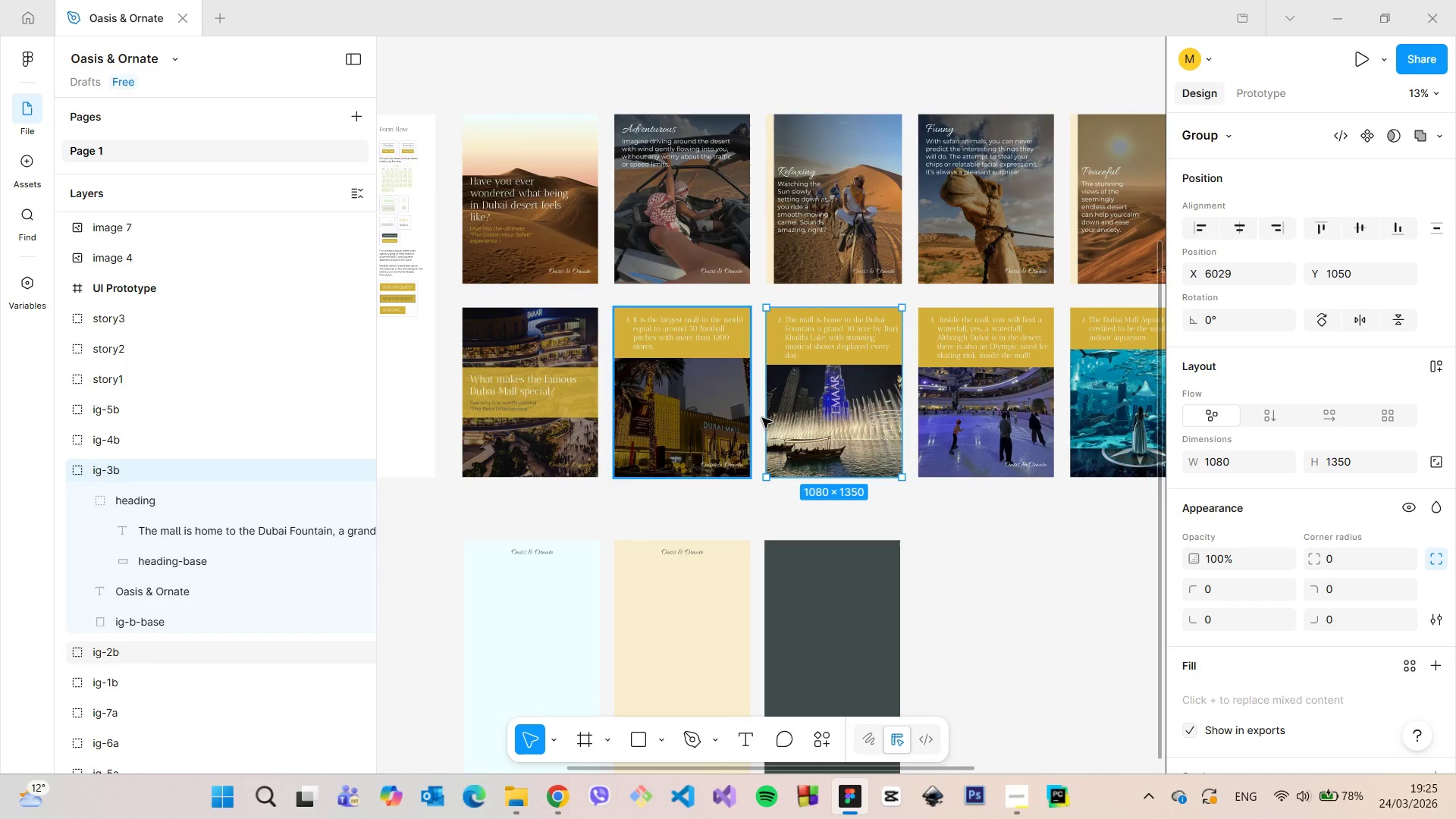 
left_click([789, 420])
 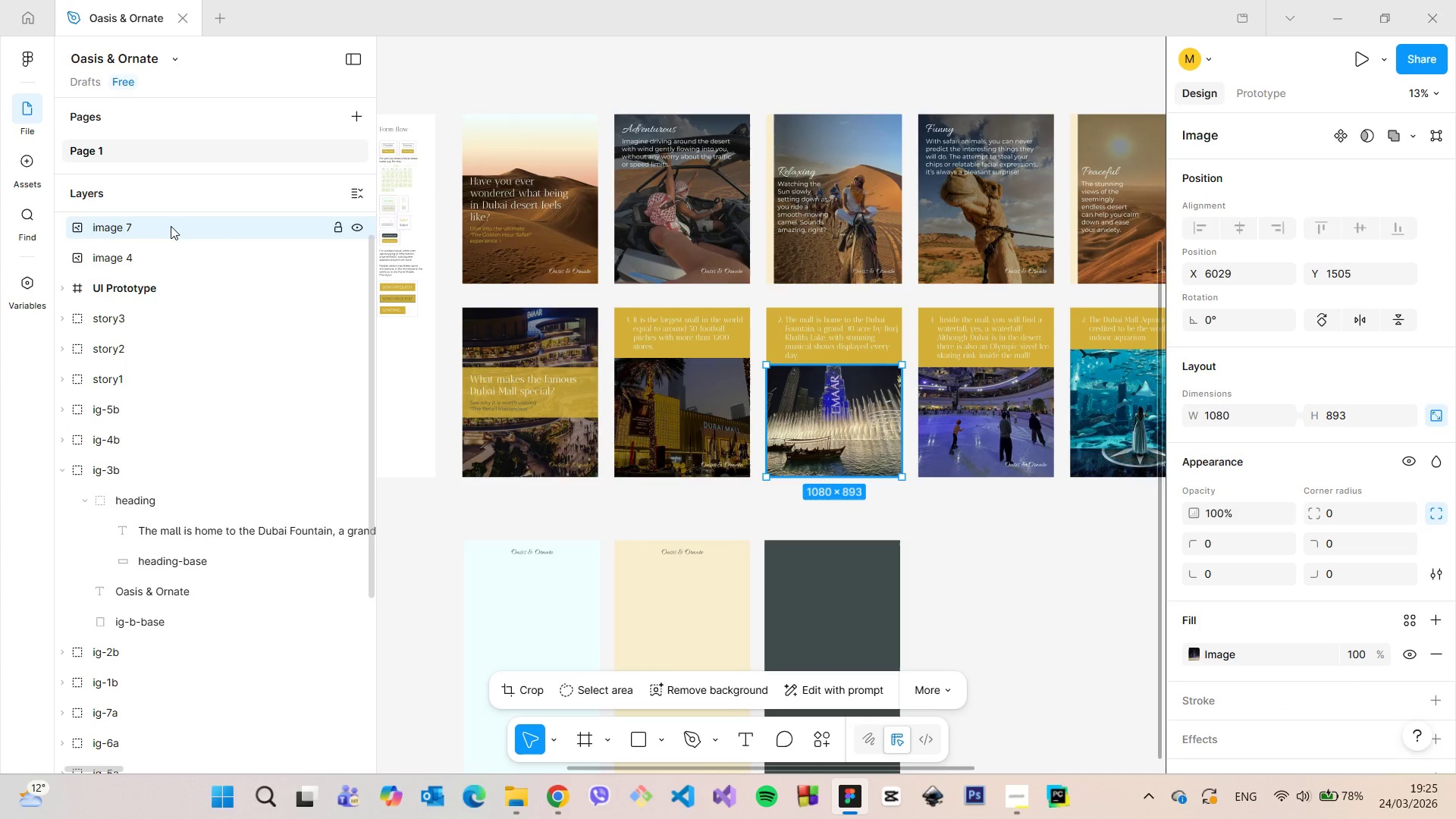 
double_click([171, 226])
 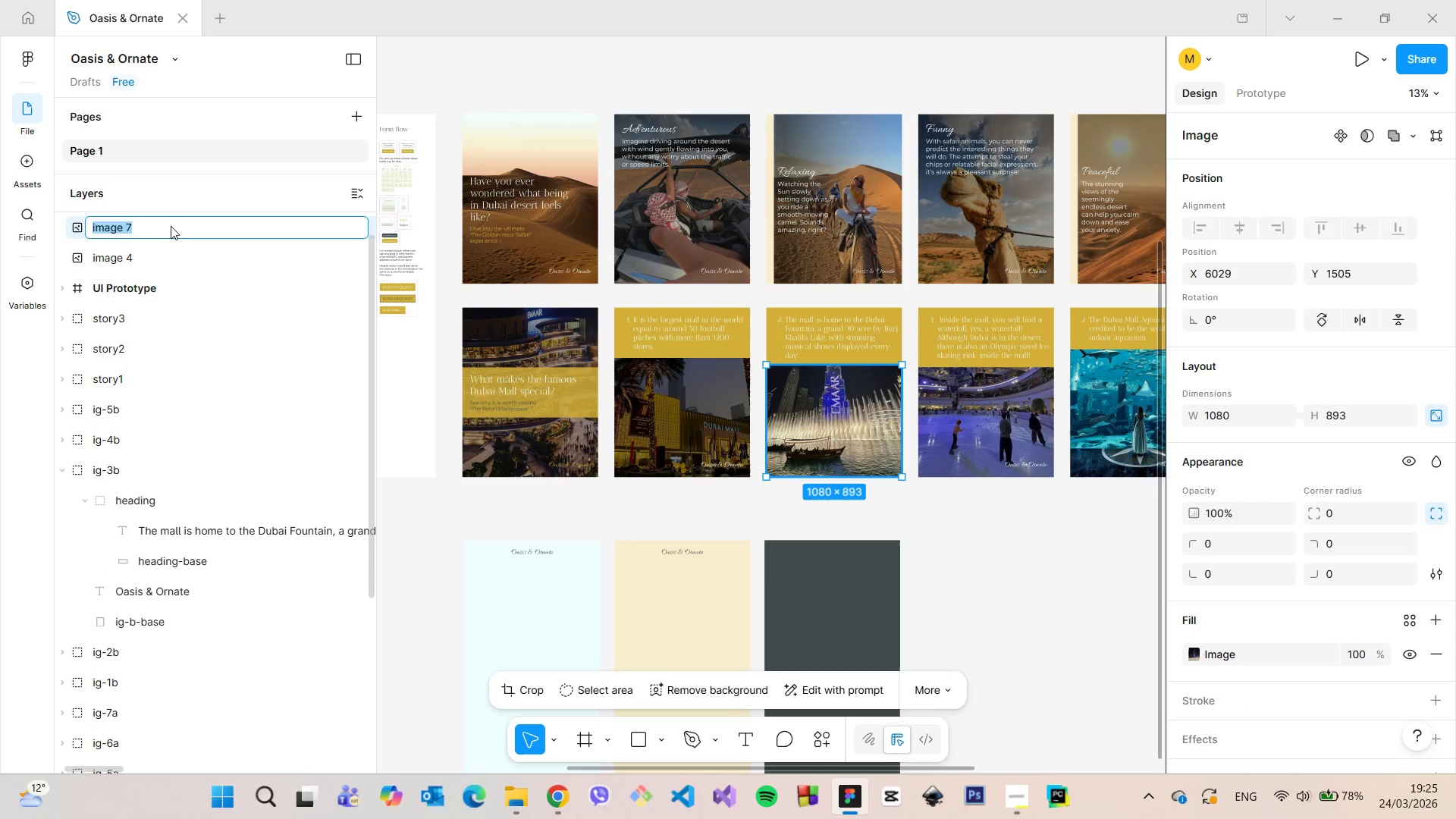 
type(ig-2)
key(Backspace)
type(4)
key(Backspace)
type(3b-base)
 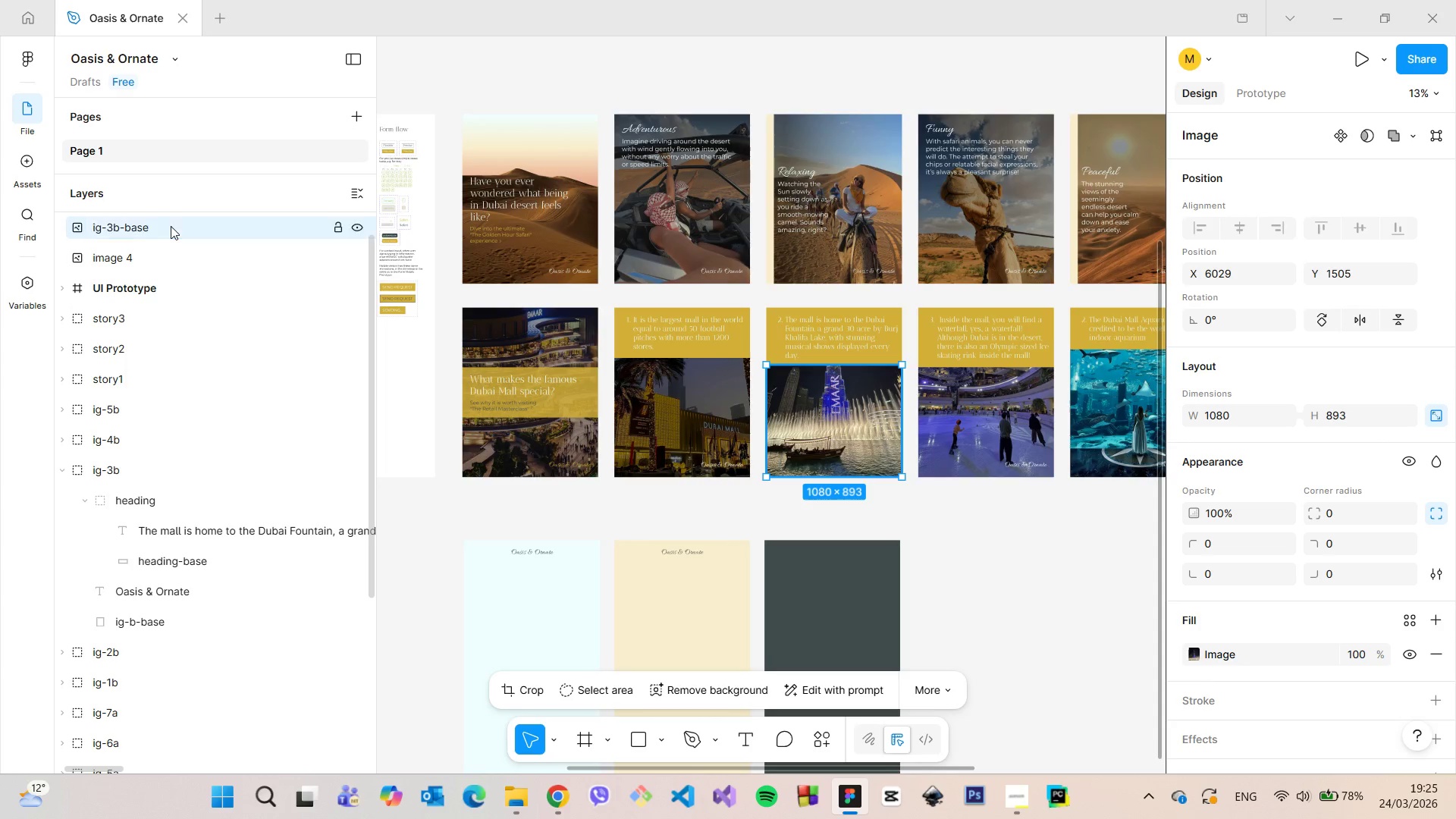 
key(Enter)
 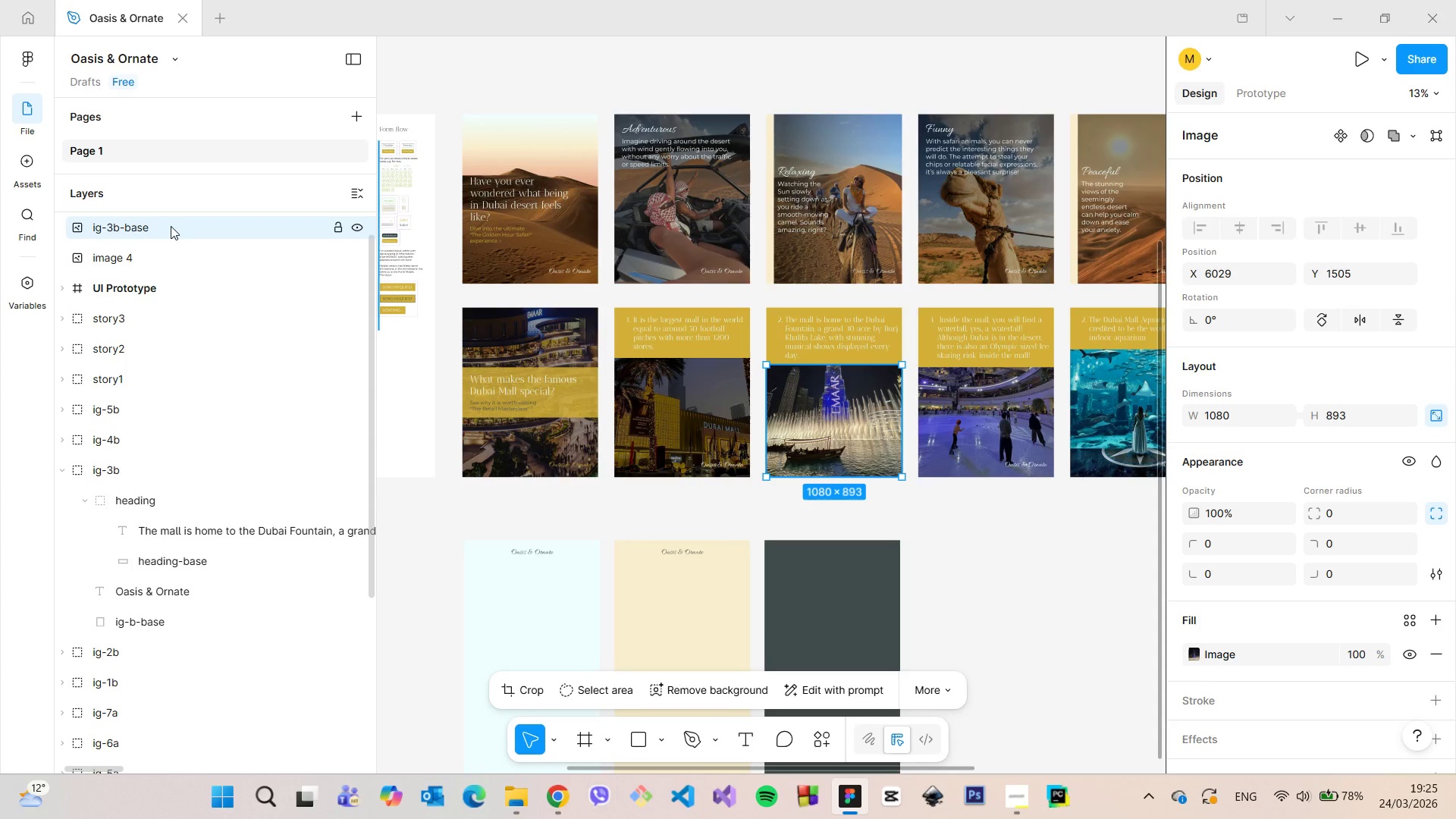 
left_click_drag(start_coordinate=[171, 226], to_coordinate=[230, 598])
 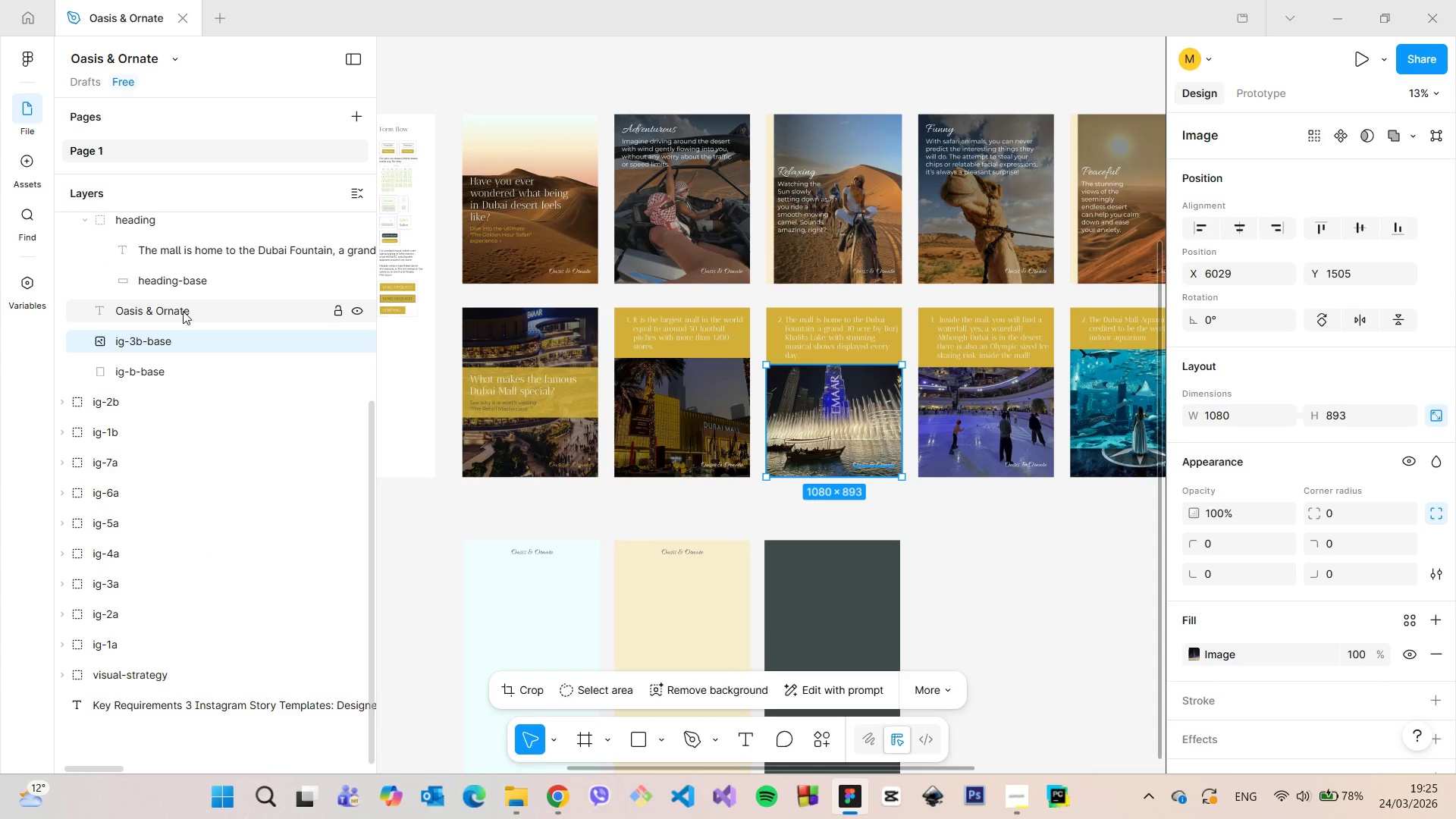 
left_click([183, 311])
 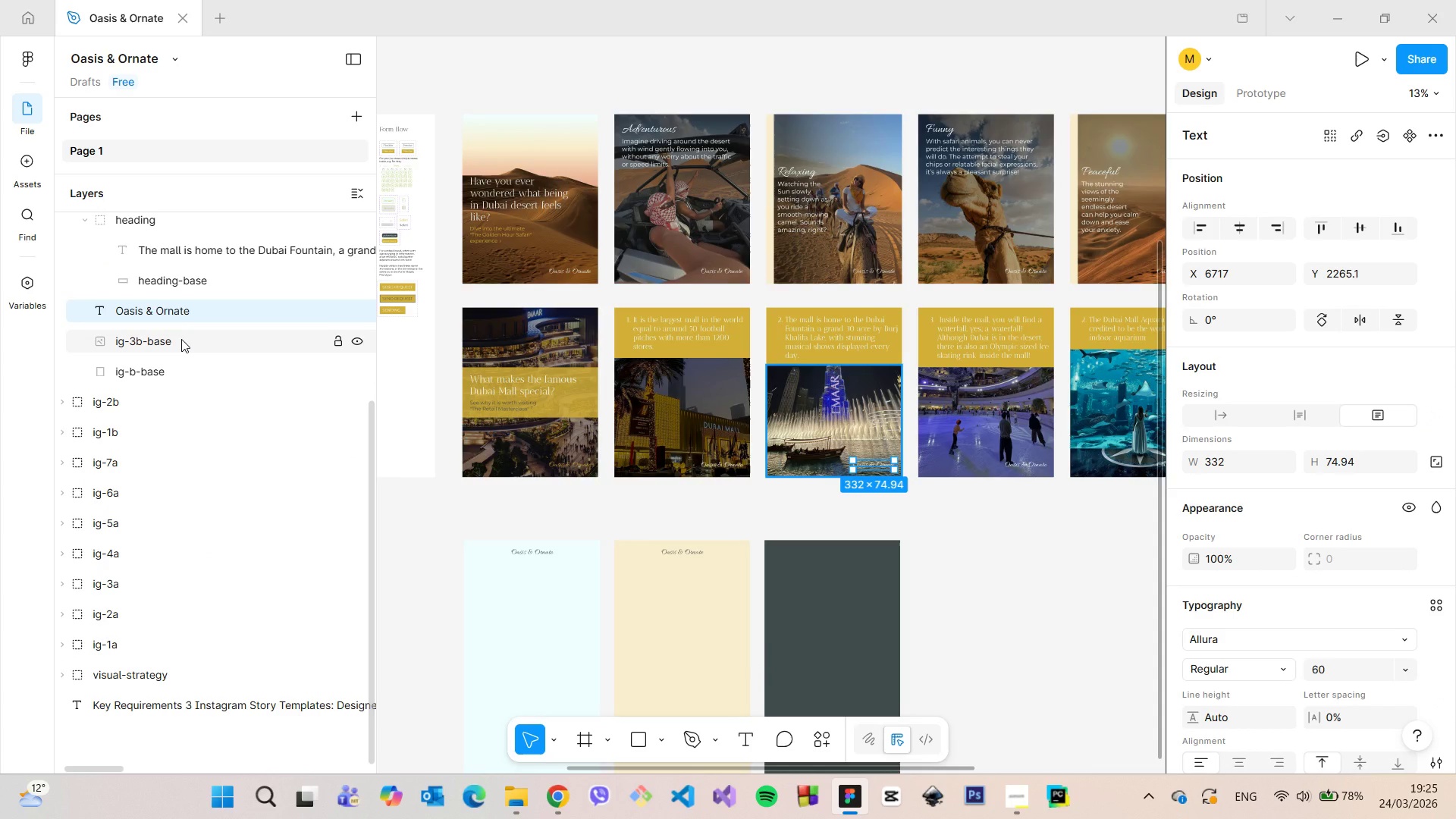 
left_click([181, 339])
 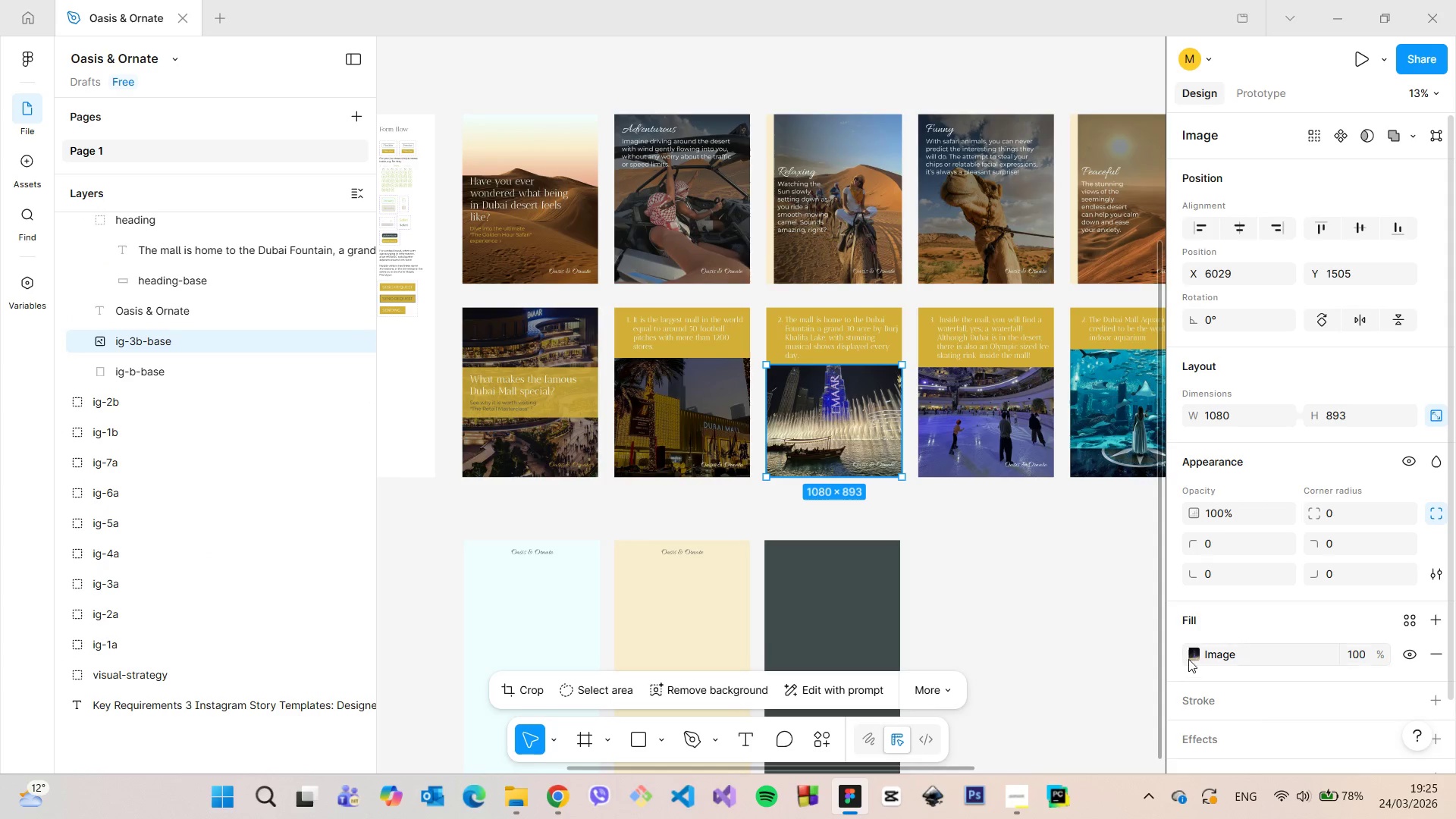 
left_click([1192, 657])
 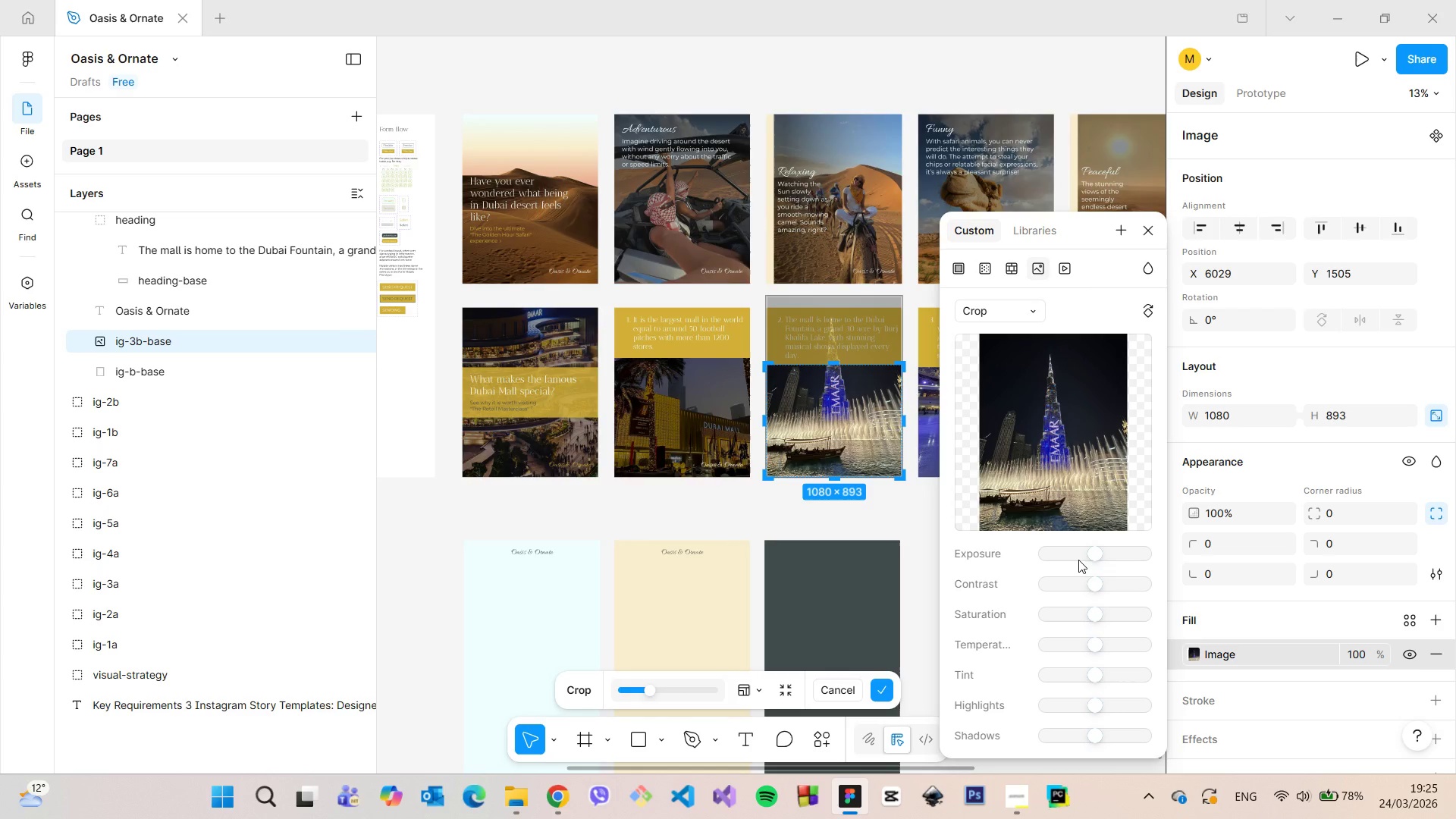 
left_click([1078, 558])
 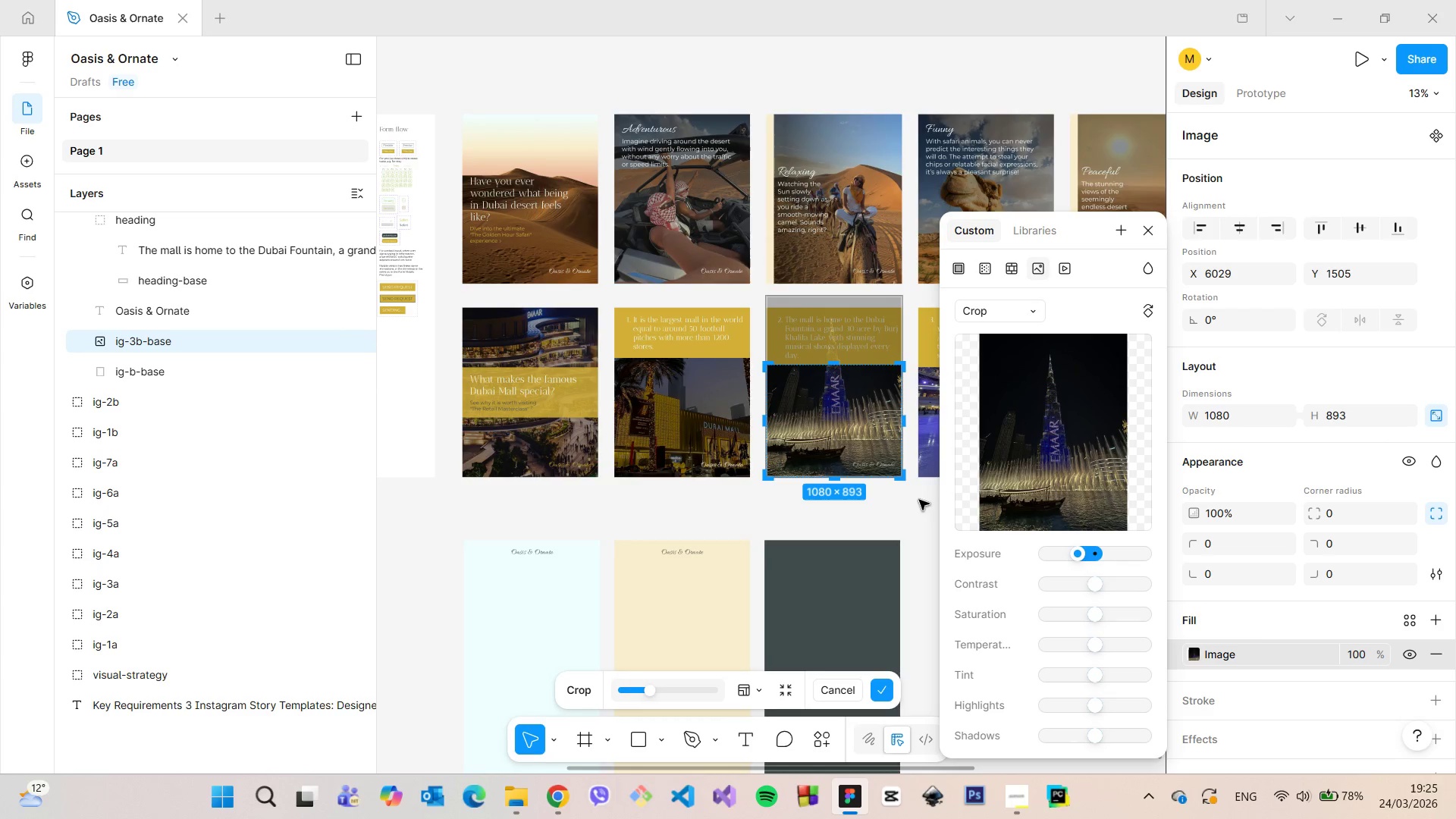 
scroll: coordinate [895, 493], scroll_direction: up, amount: 7.0
 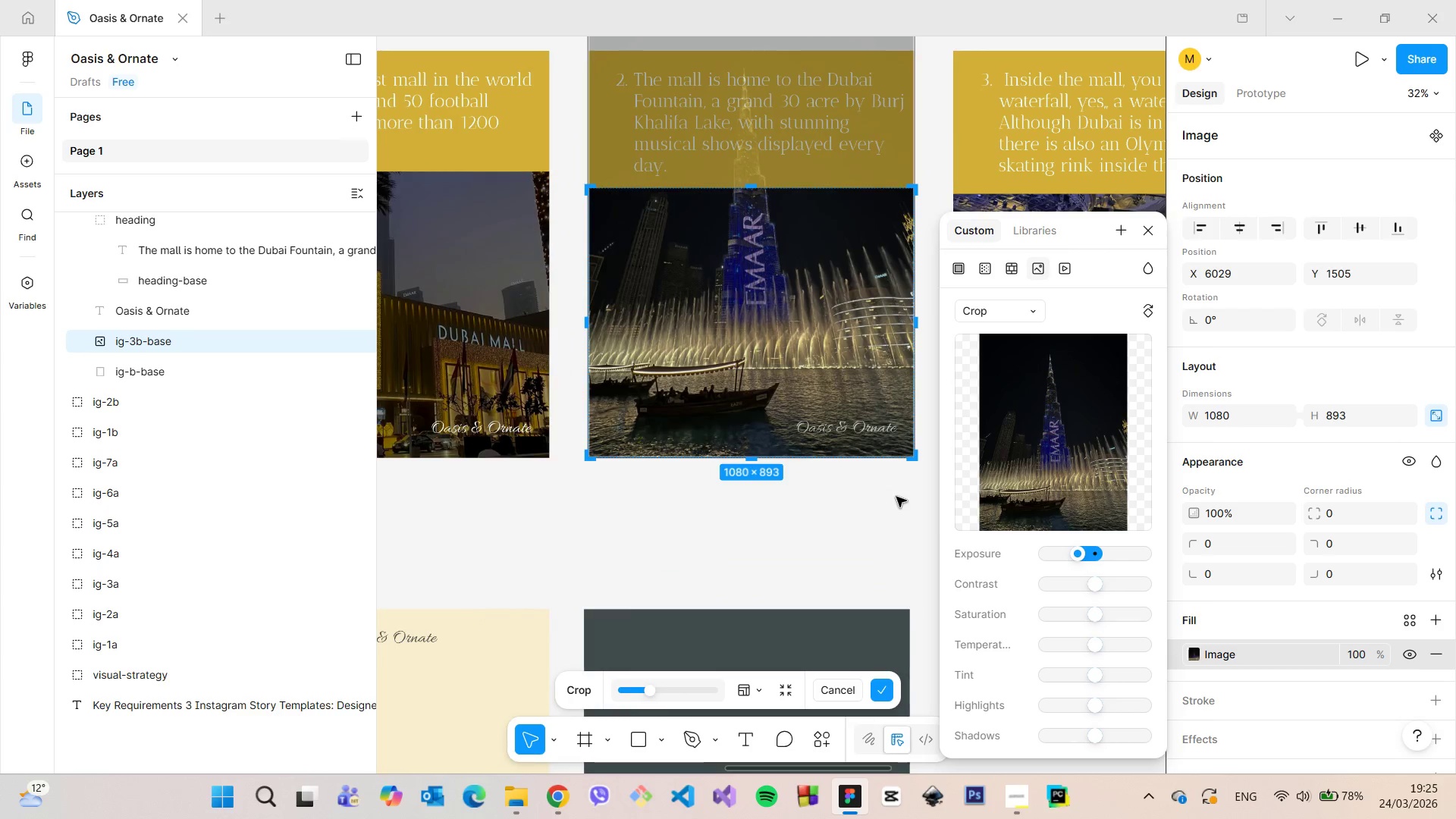 
left_click([896, 497])
 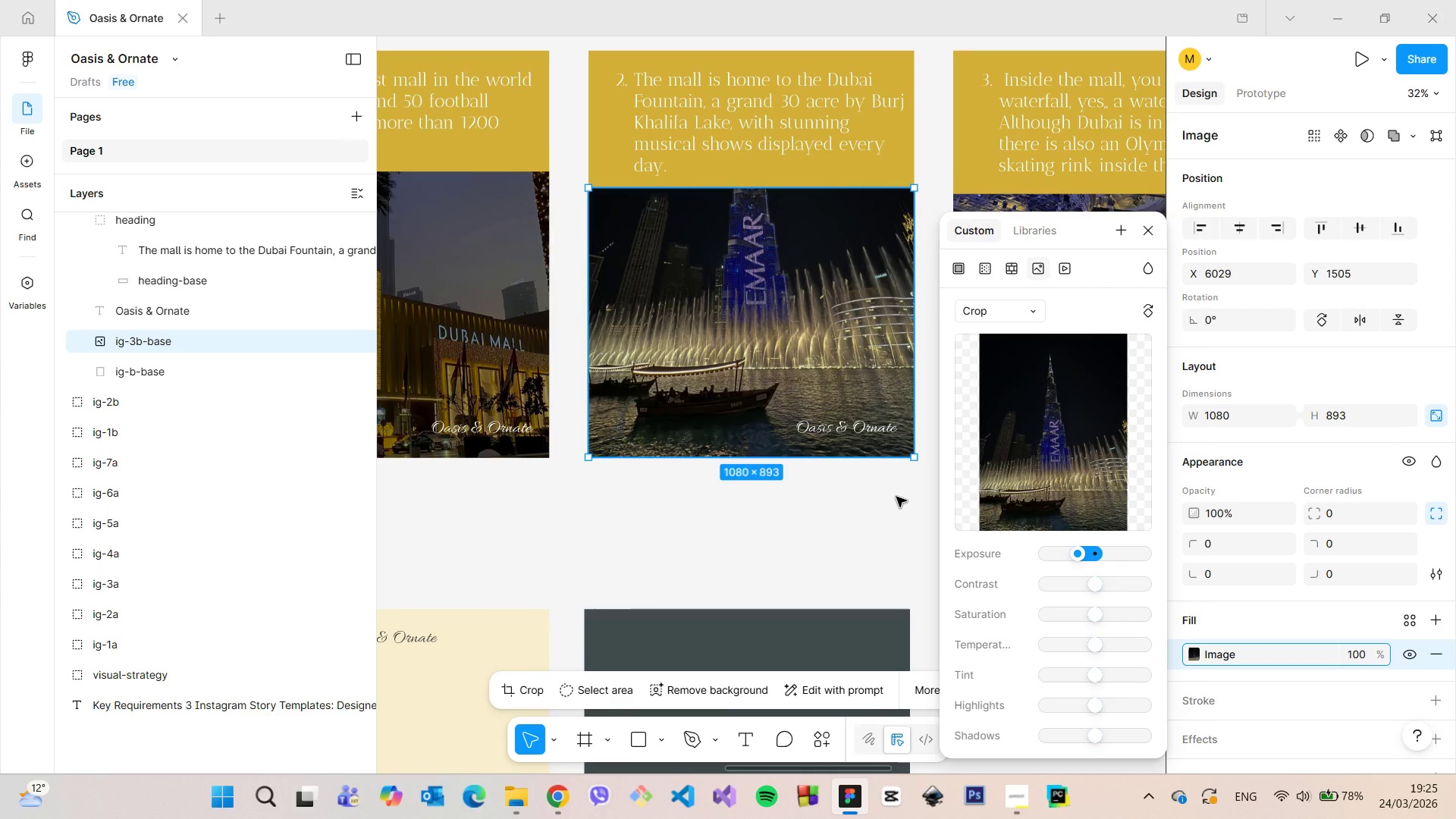 
left_click([896, 497])
 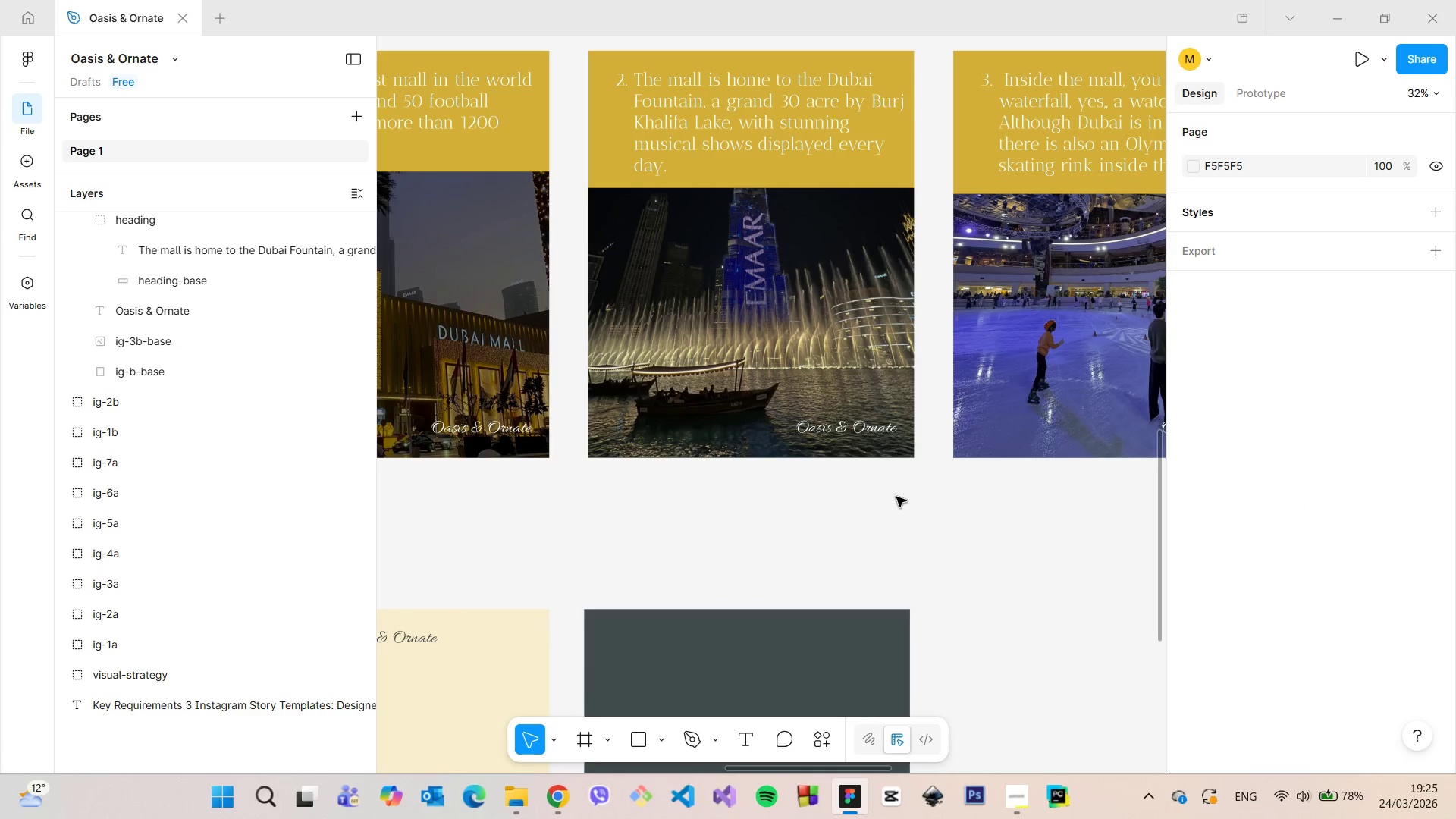 
scroll: coordinate [1007, 299], scroll_direction: down, amount: 14.0
 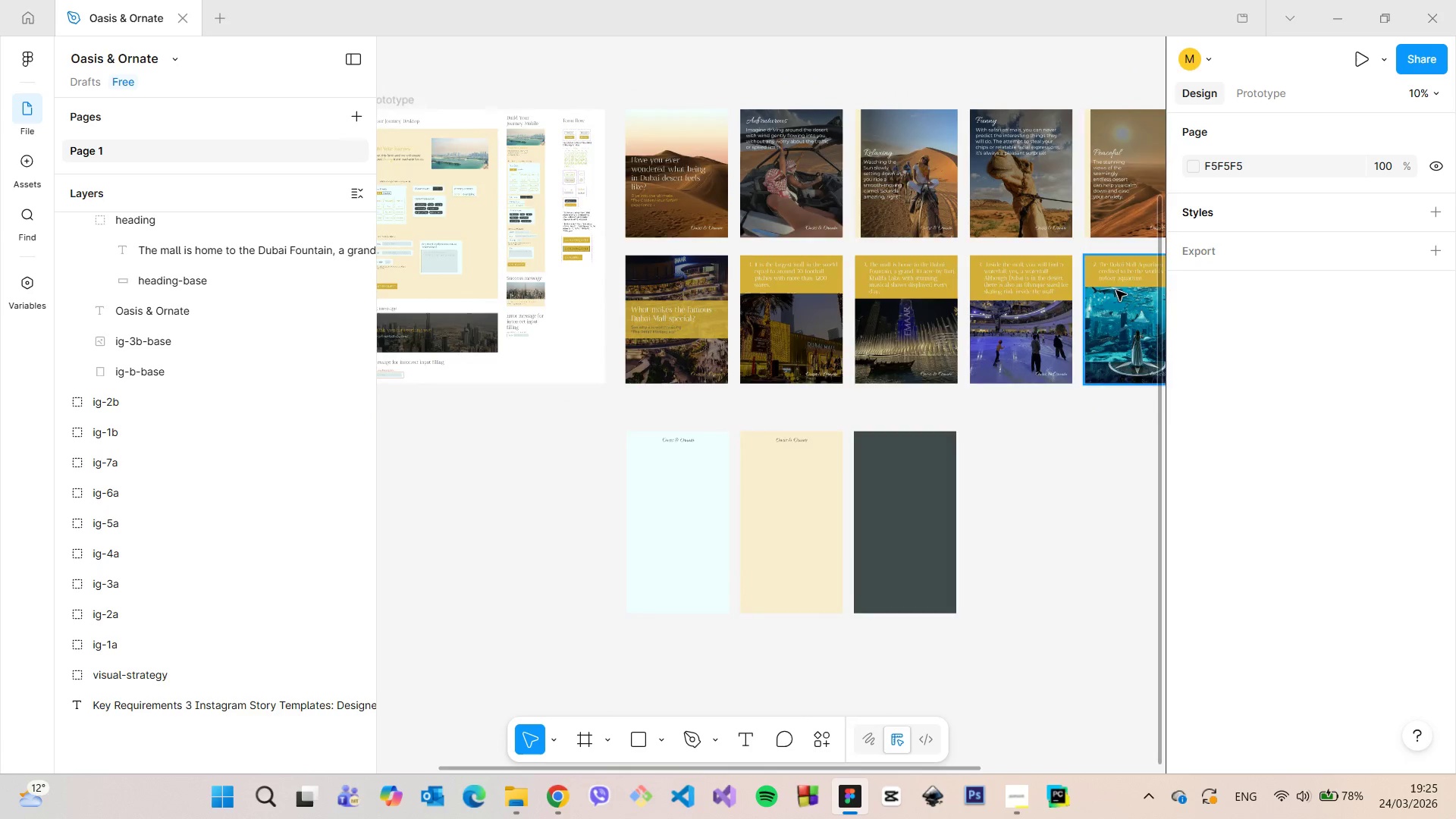 
left_click([1066, 218])
 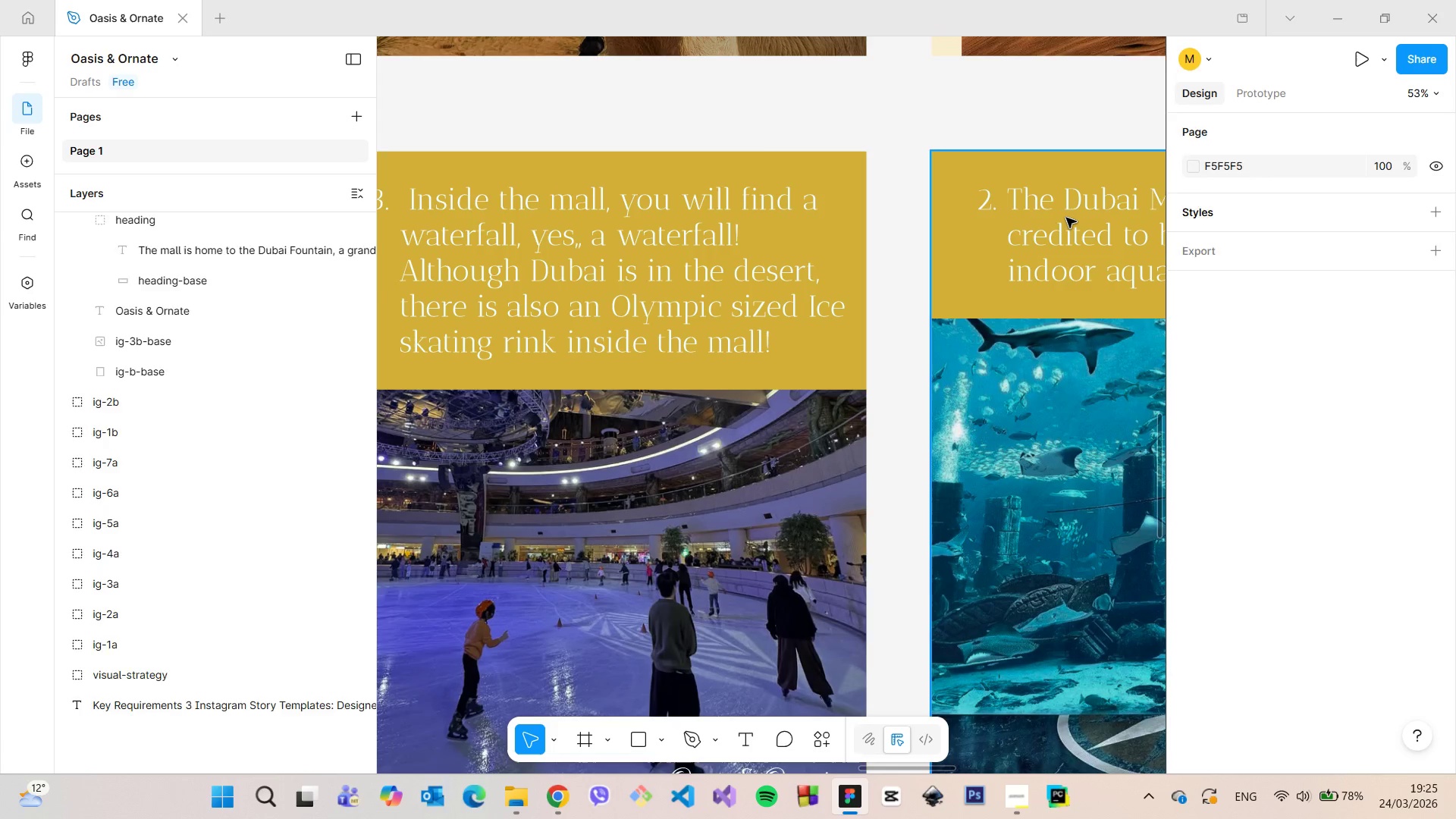 
scroll: coordinate [1123, 265], scroll_direction: up, amount: 17.0
 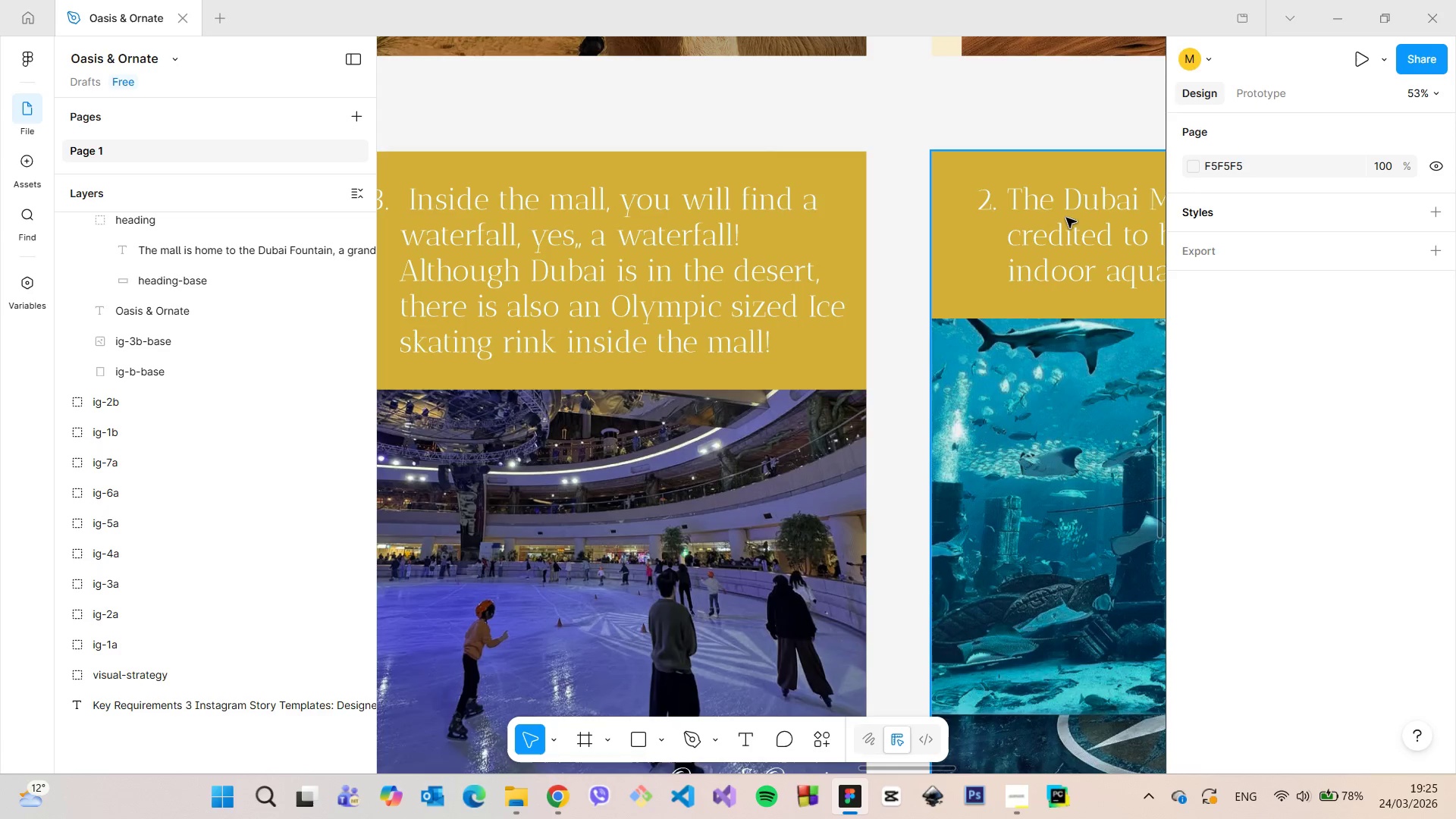 
double_click([1066, 218])
 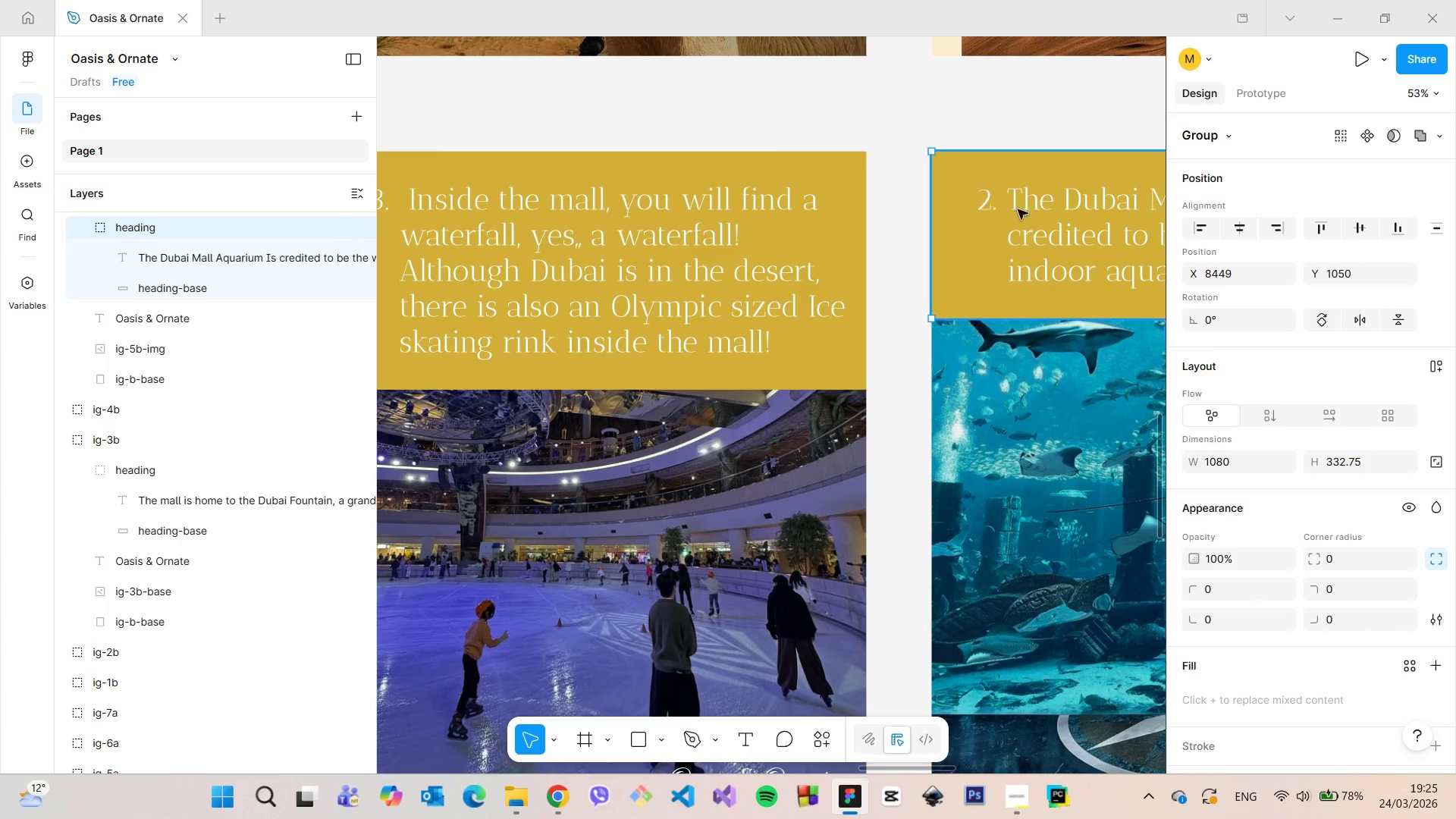 
double_click([1034, 209])
 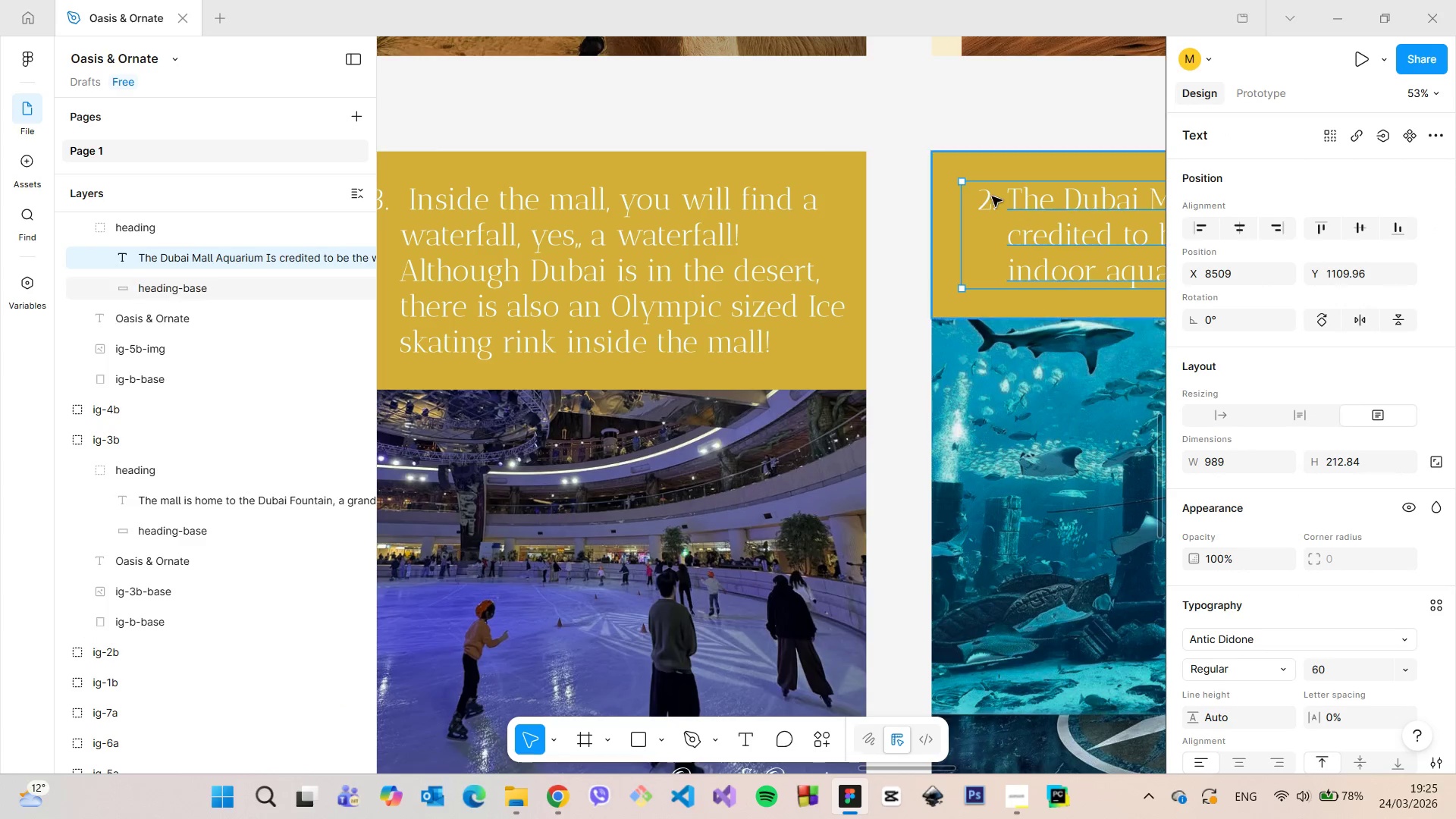 
double_click([992, 196])
 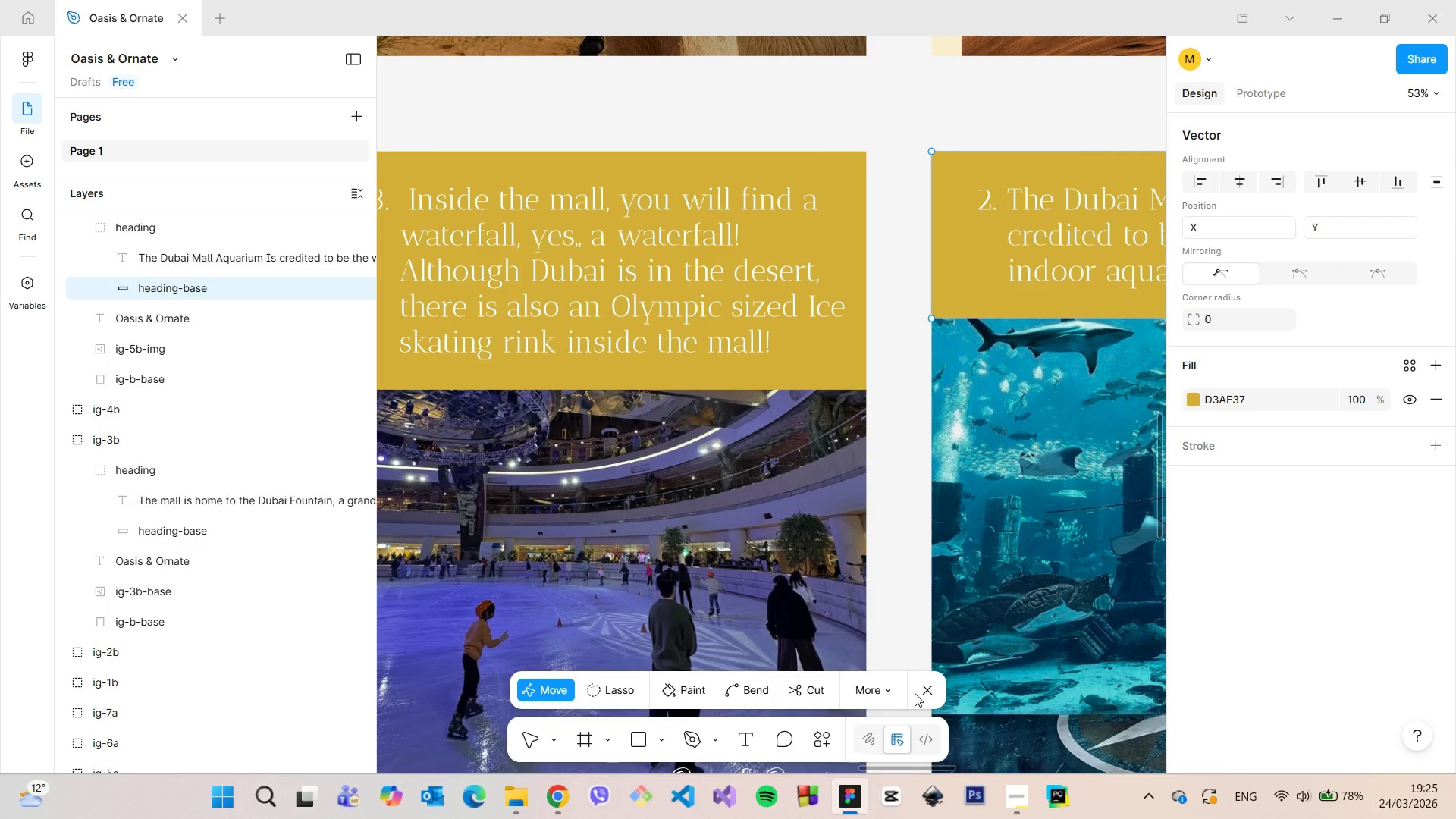 
left_click([924, 691])
 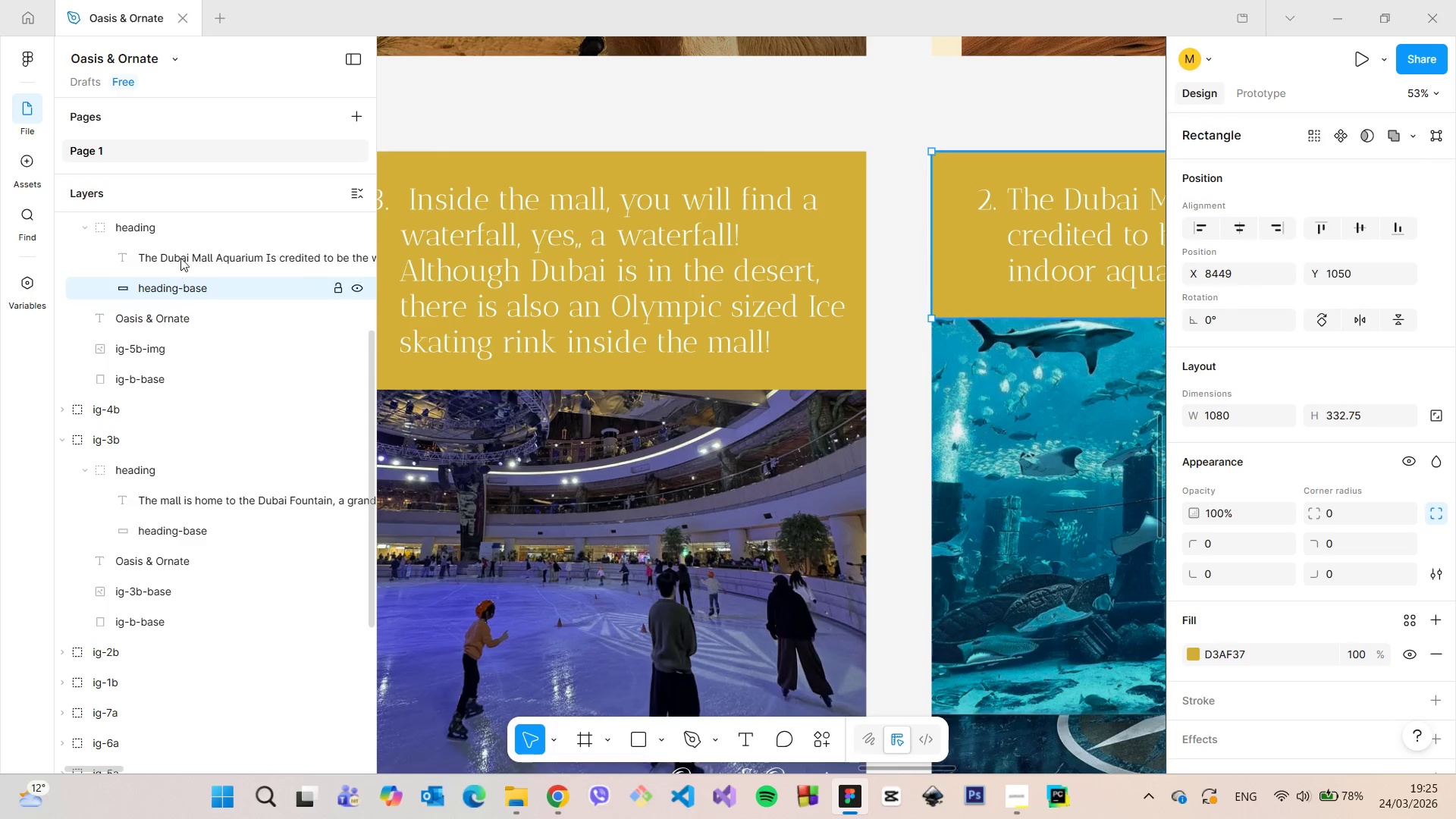 
left_click([180, 252])
 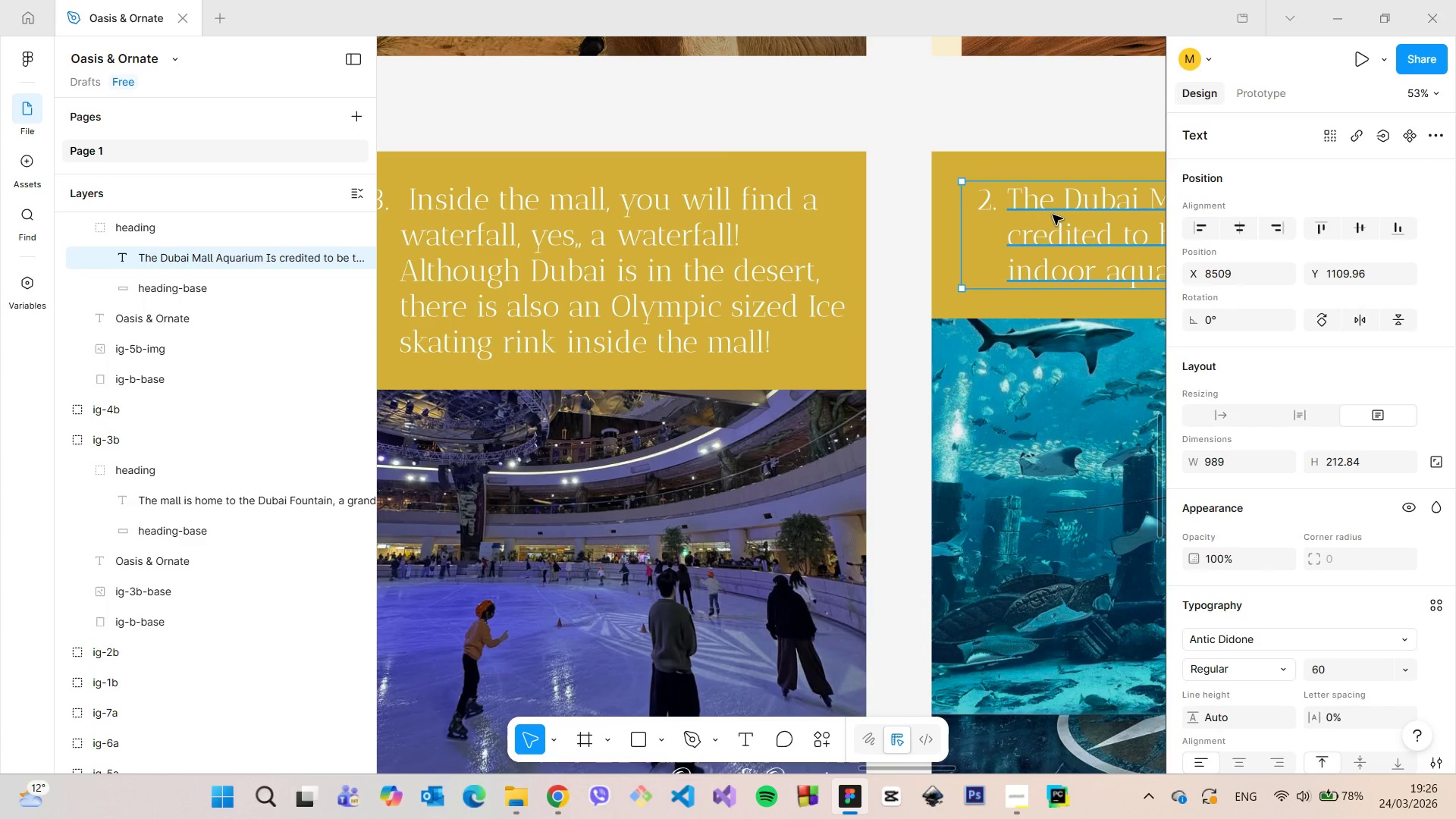 
double_click([1053, 215])
 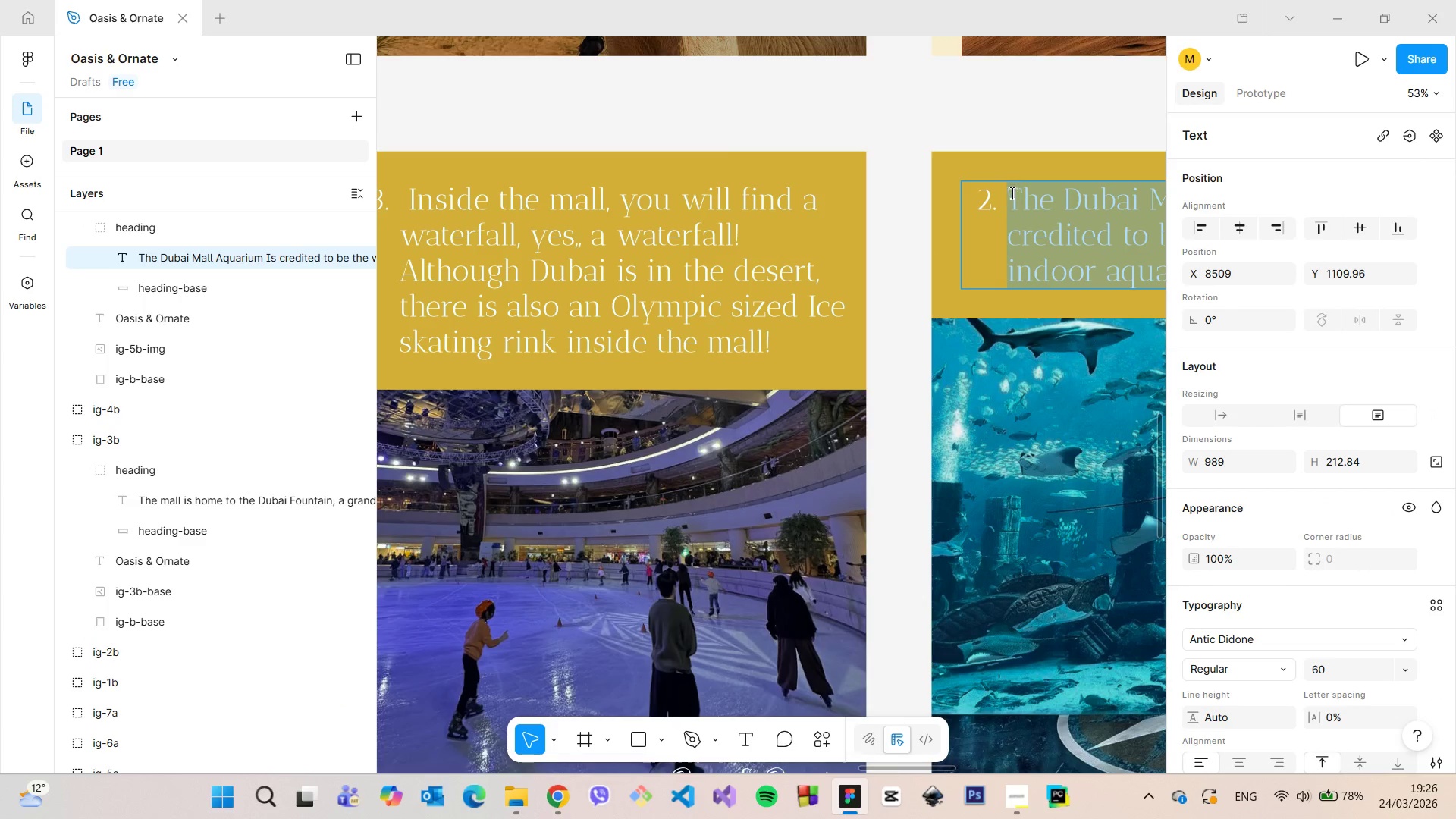 
left_click([1009, 192])
 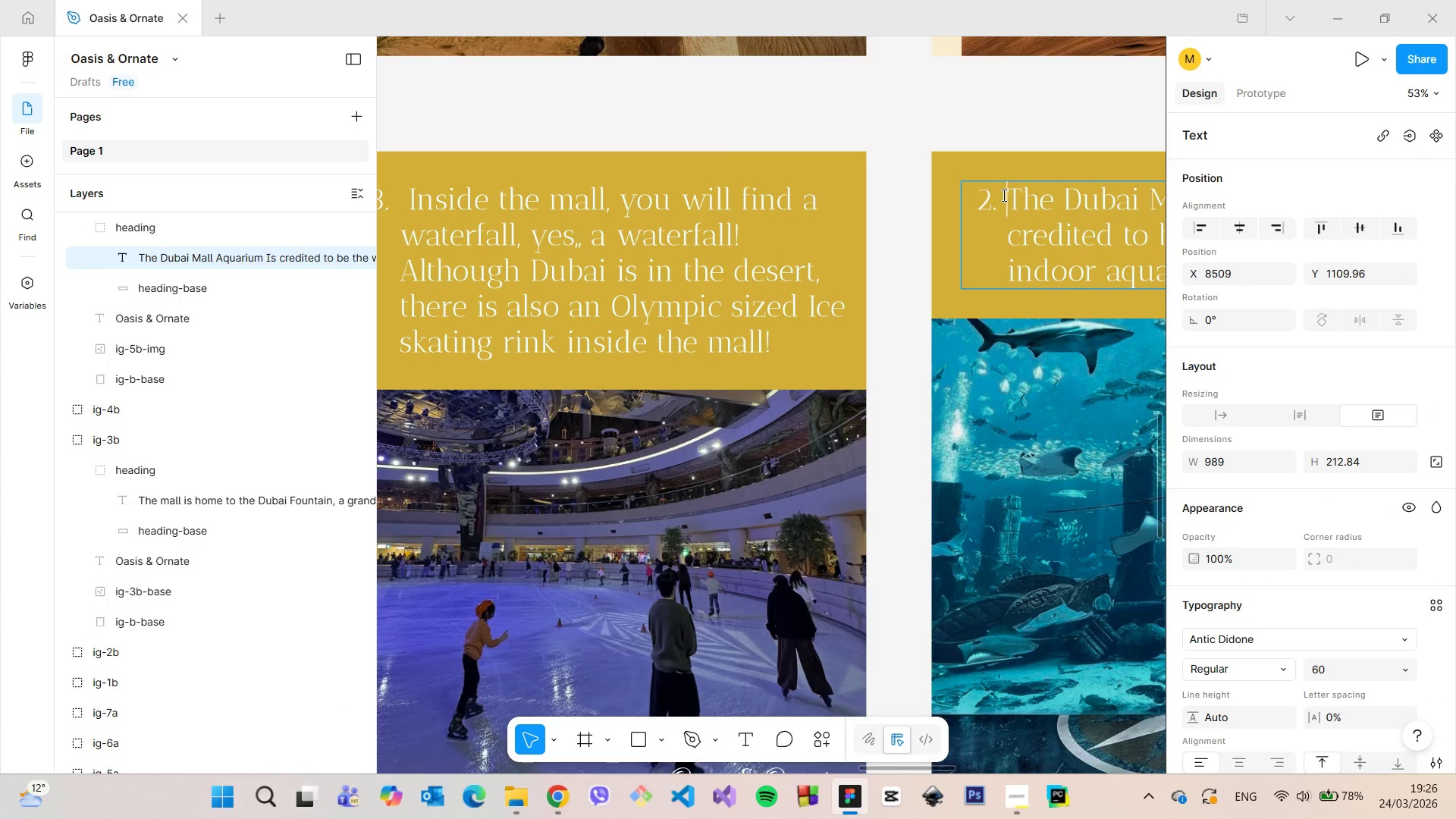 
key(Backspace)
 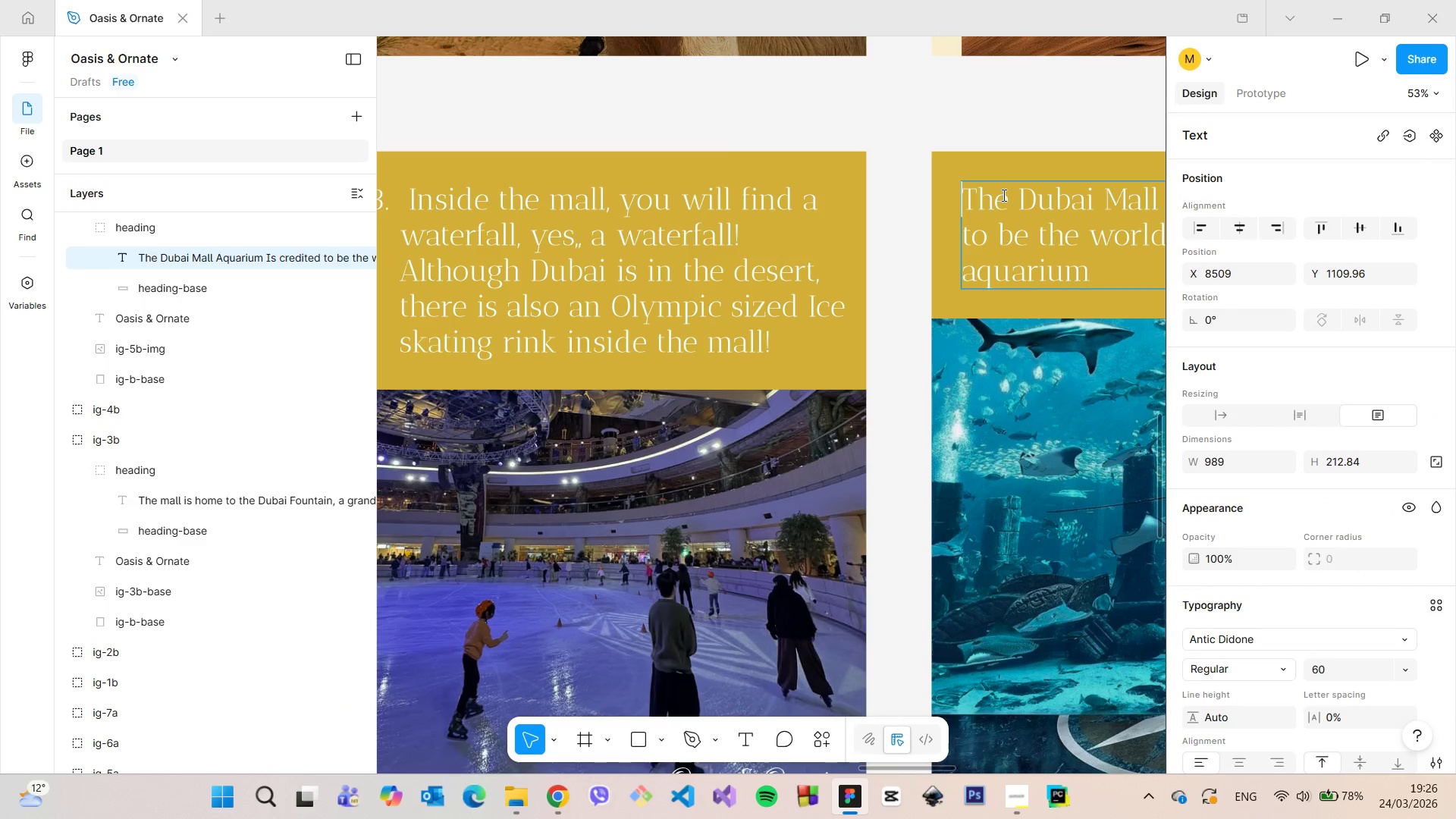 
key(4)
 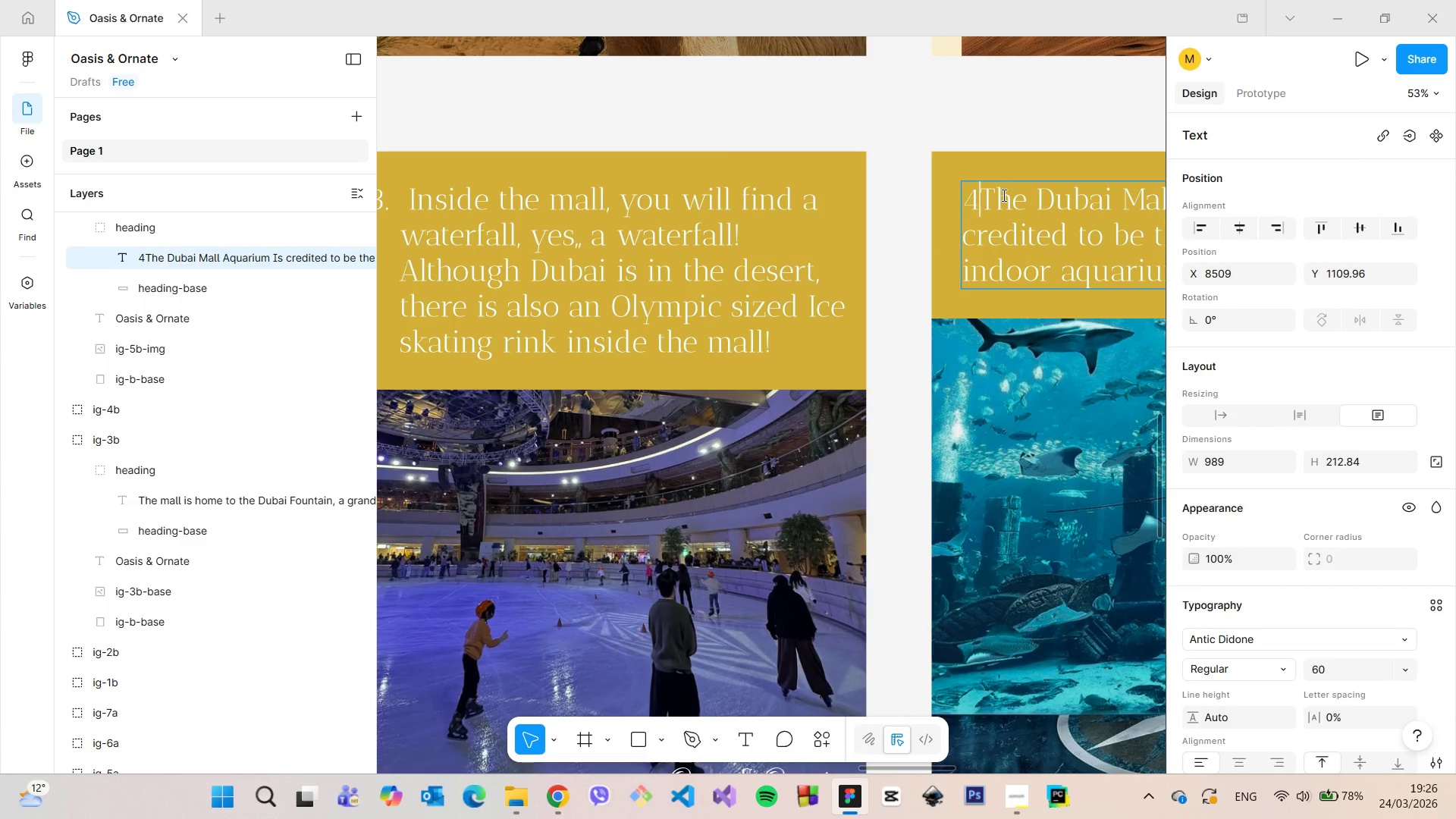 
key(Period)
 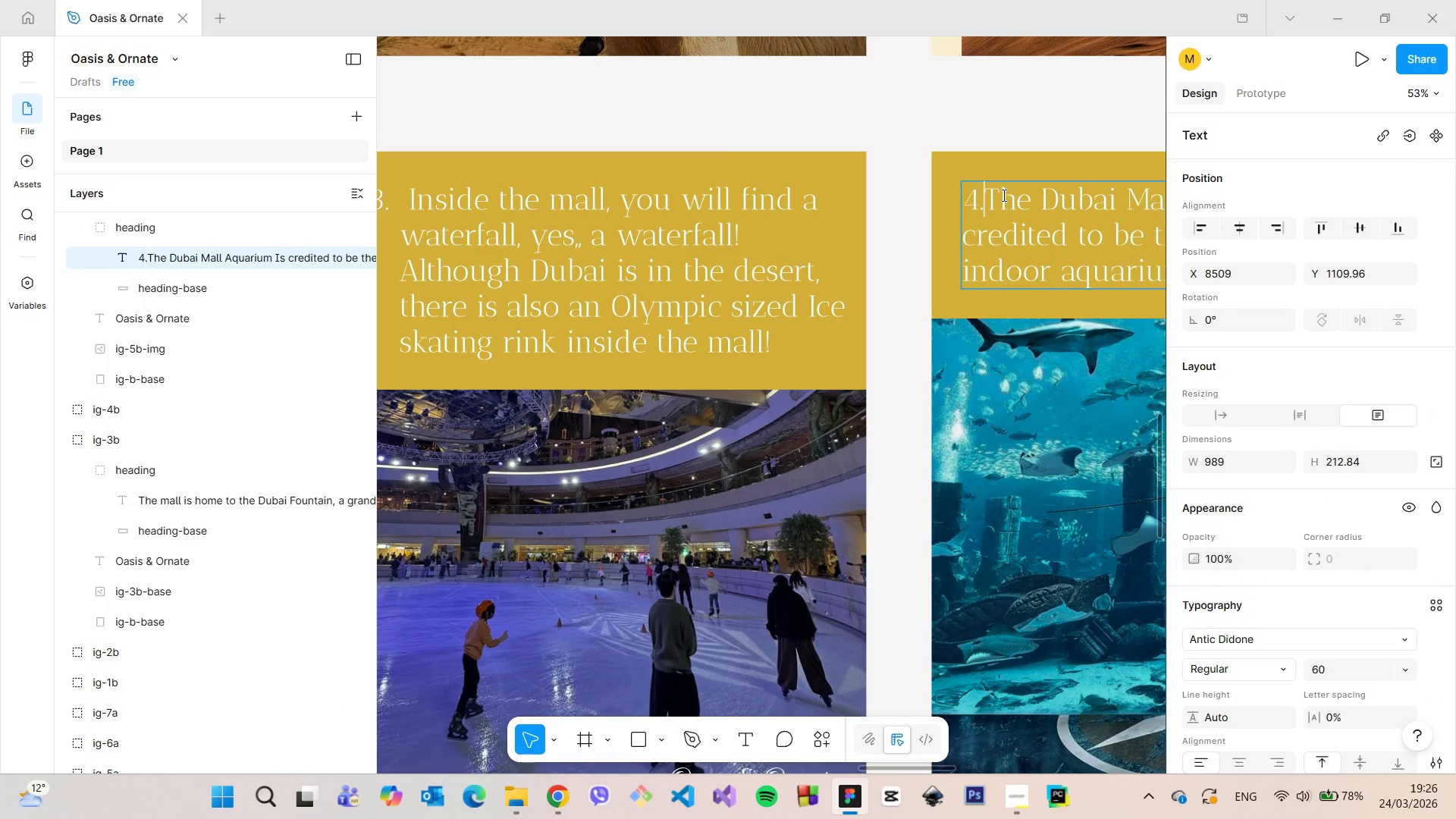 
key(Space)
 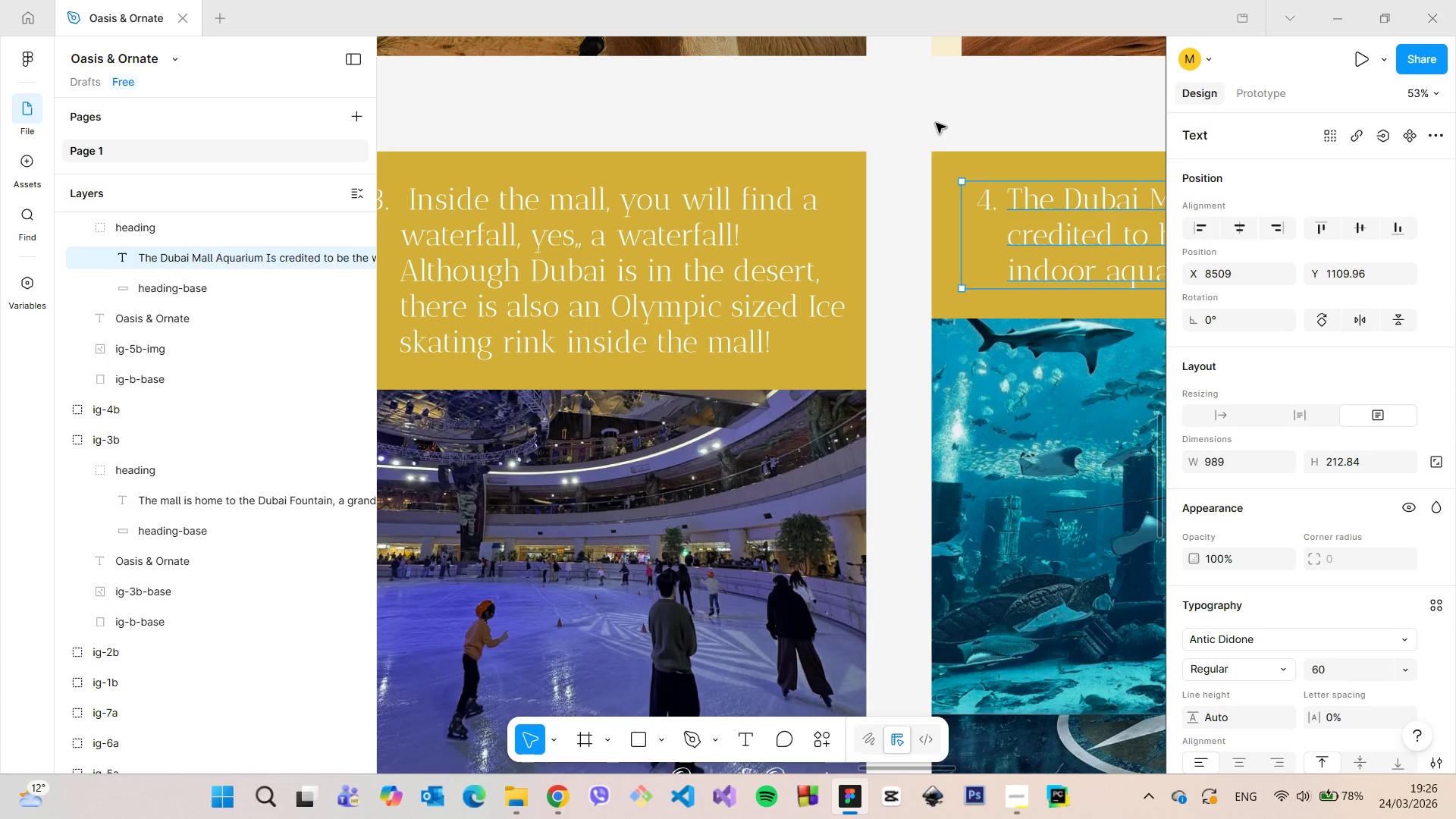 
double_click([936, 123])
 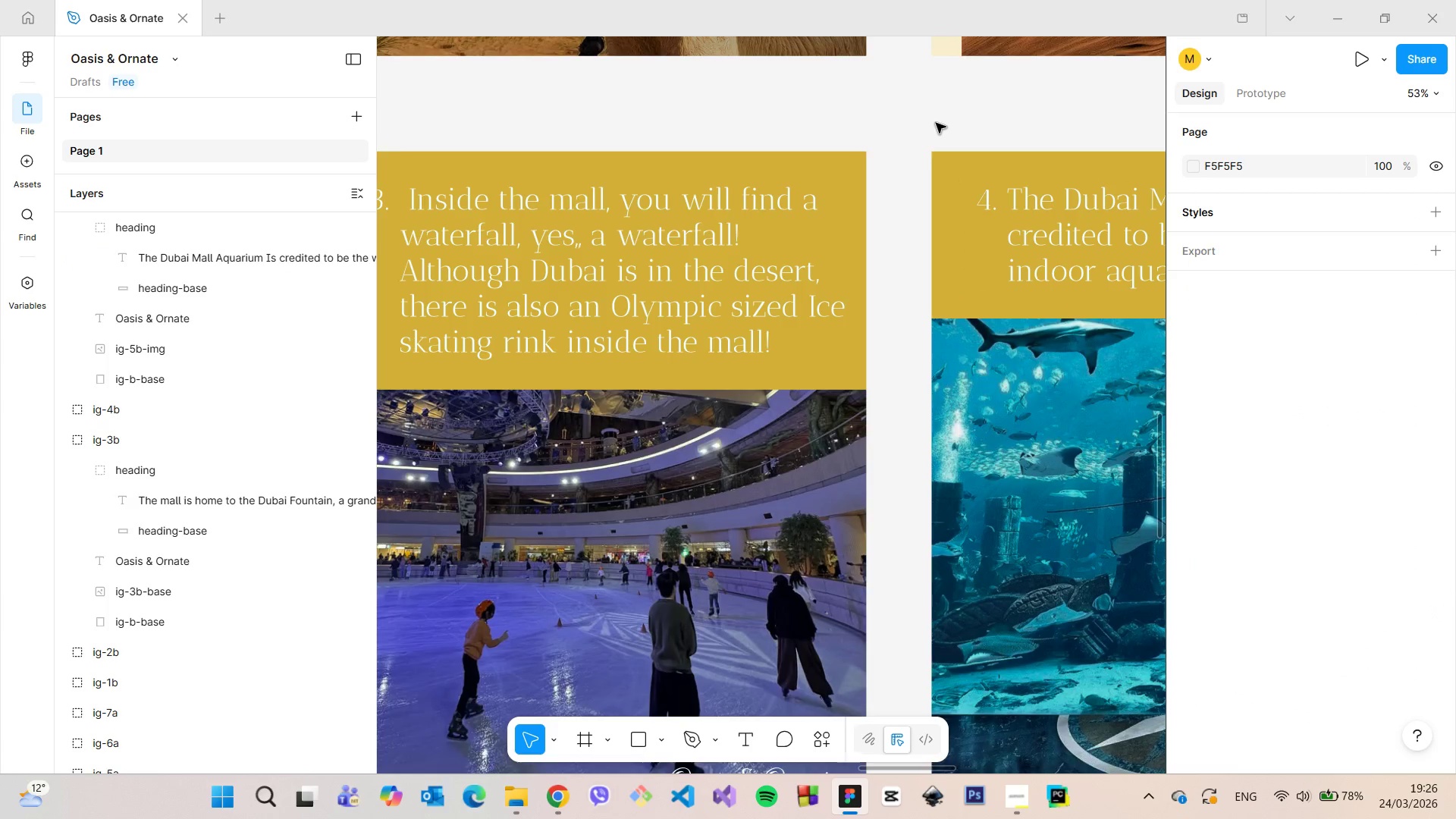 
scroll: coordinate [936, 123], scroll_direction: down, amount: 5.0
 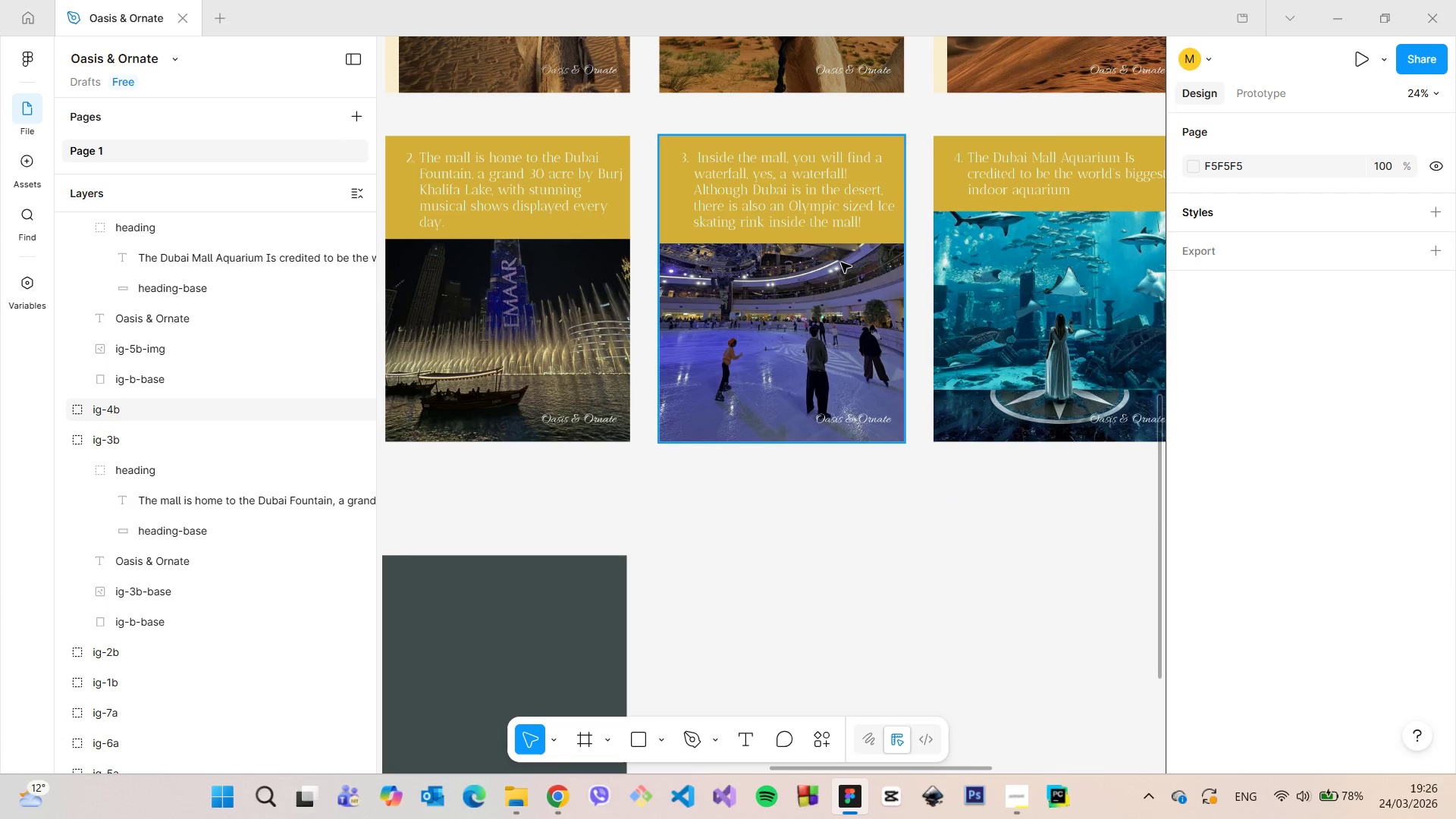 
left_click([841, 262])
 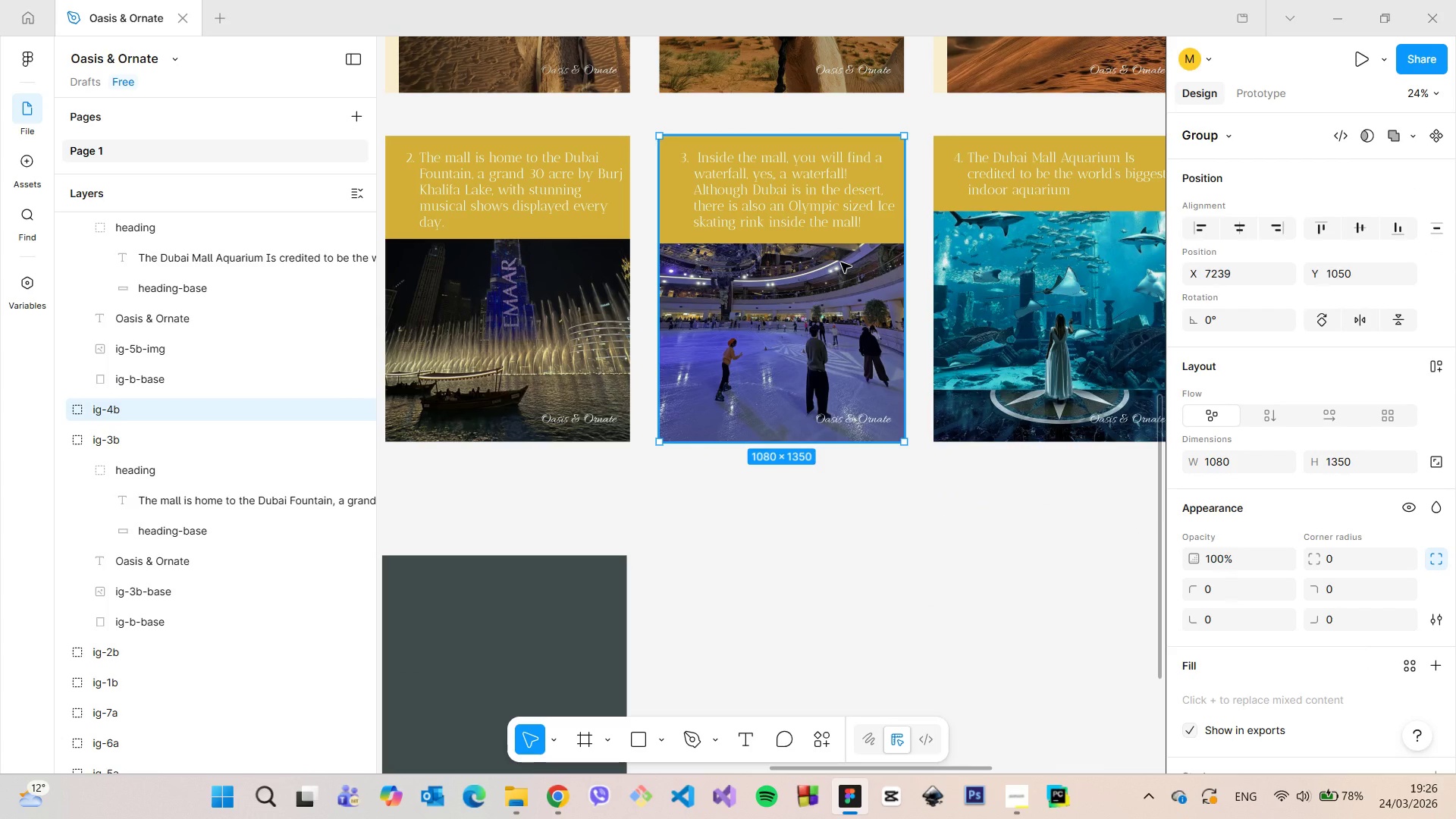 
scroll: coordinate [841, 262], scroll_direction: down, amount: 6.0
 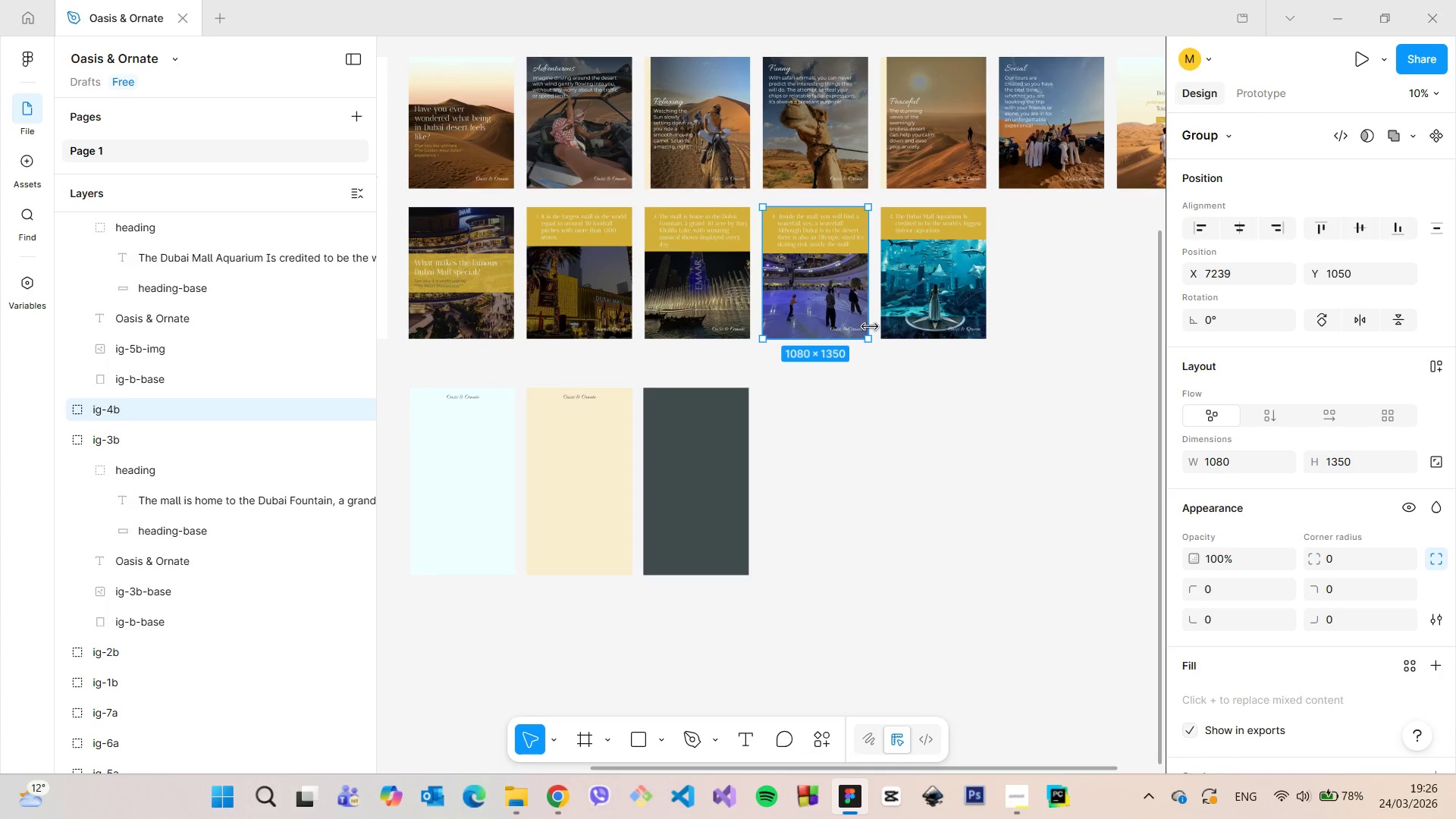 
left_click([905, 436])
 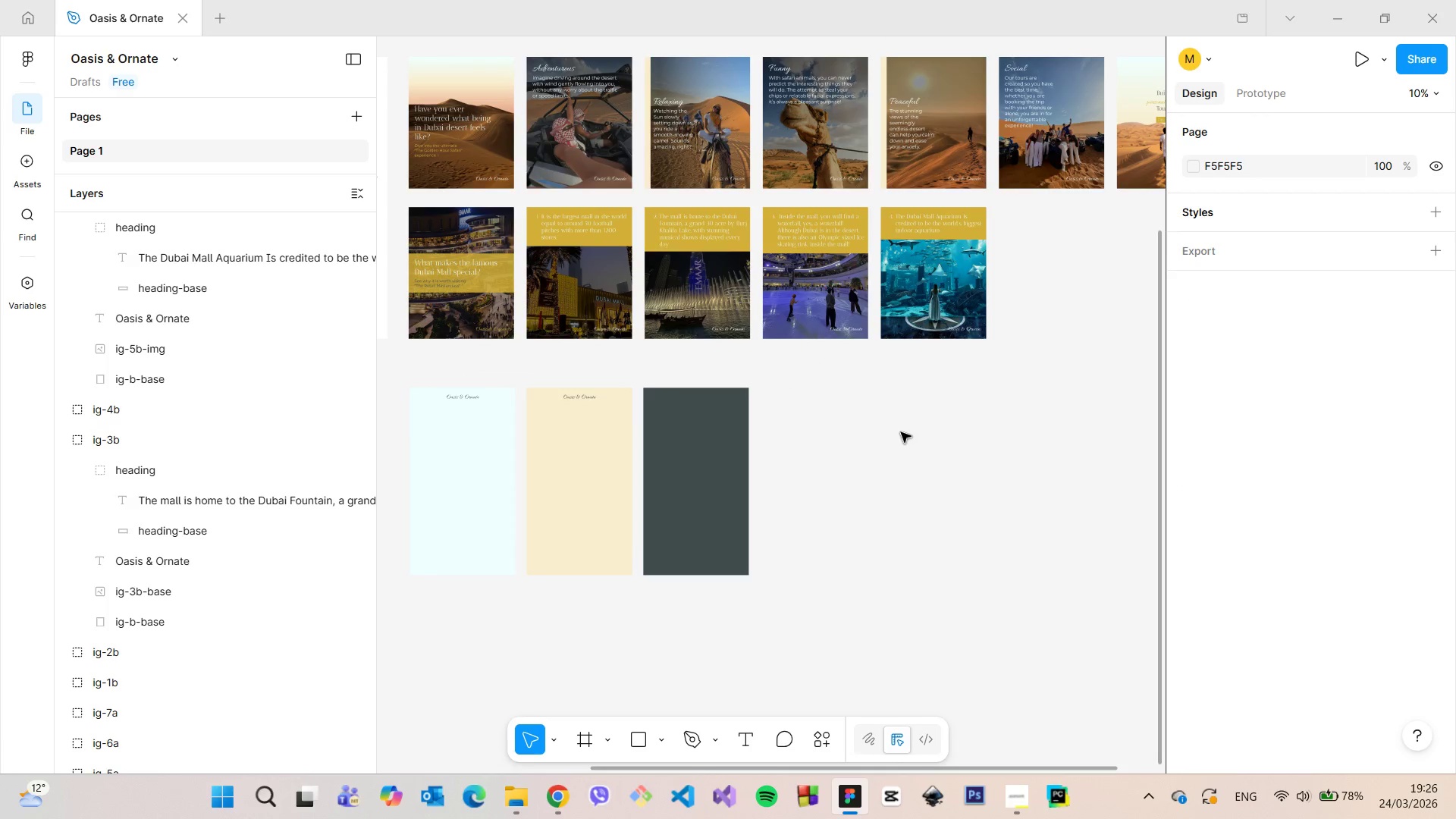 
scroll: coordinate [899, 431], scroll_direction: down, amount: 8.0
 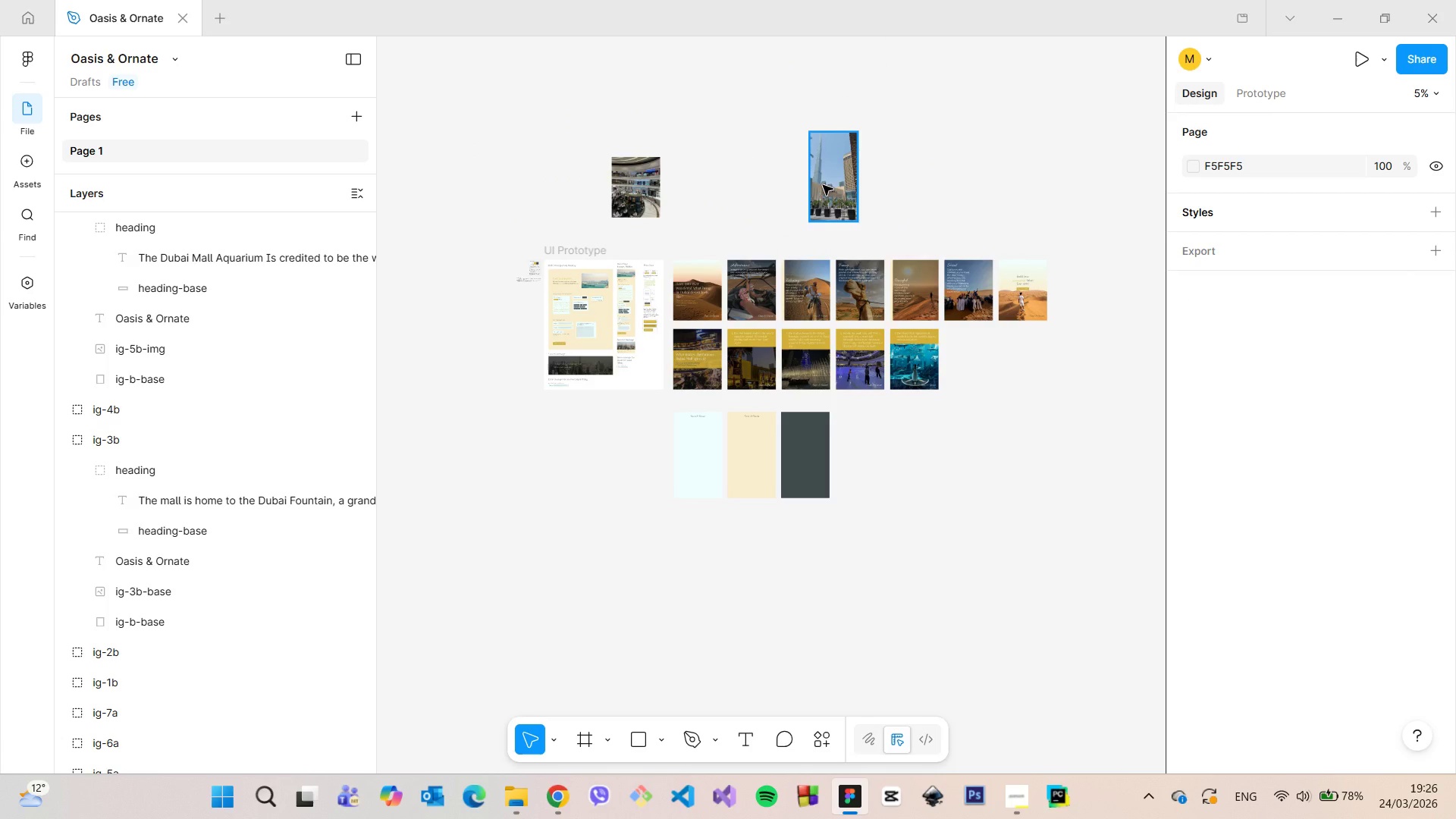 
left_click([823, 185])
 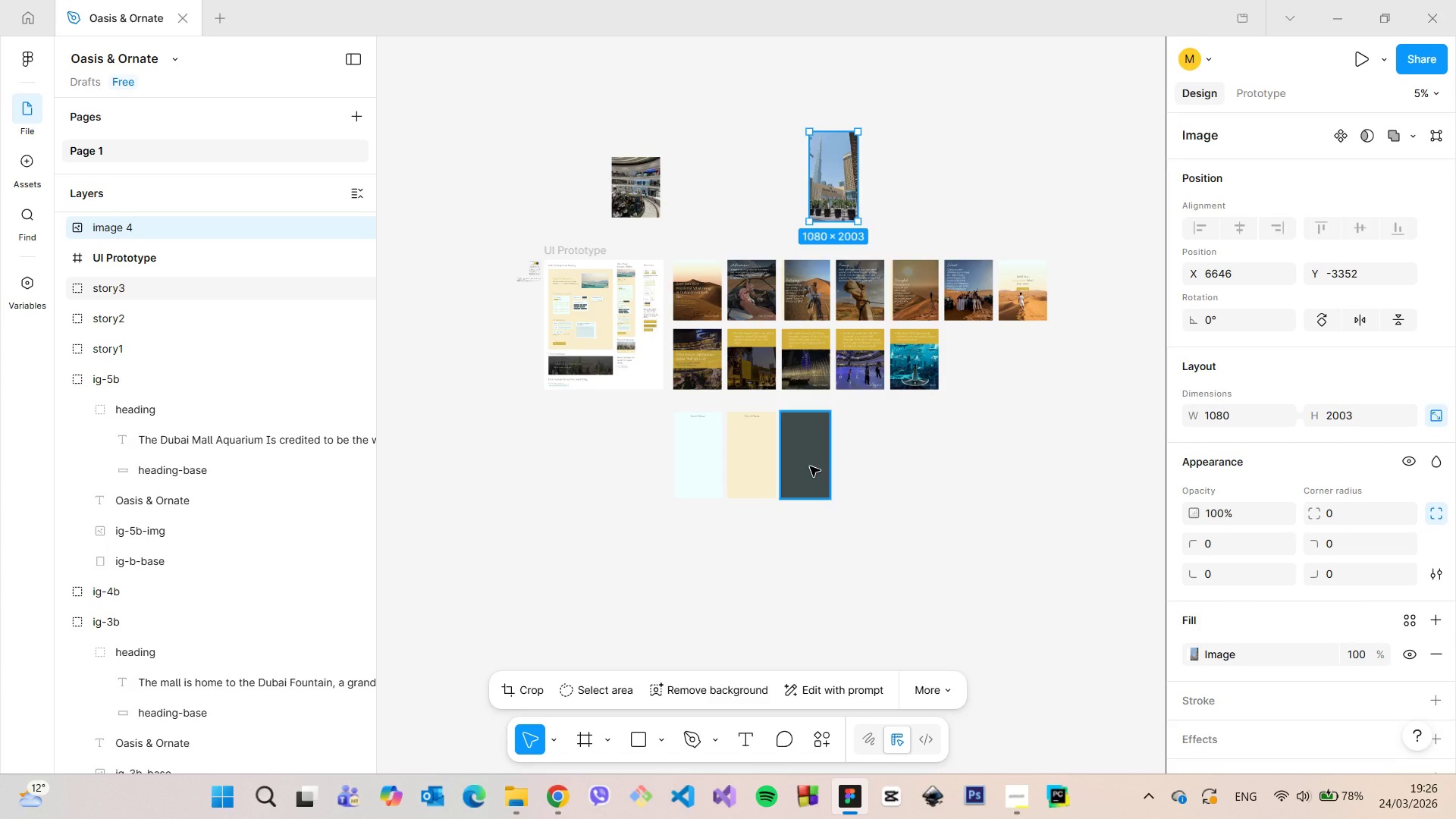 
wait(7.03)
 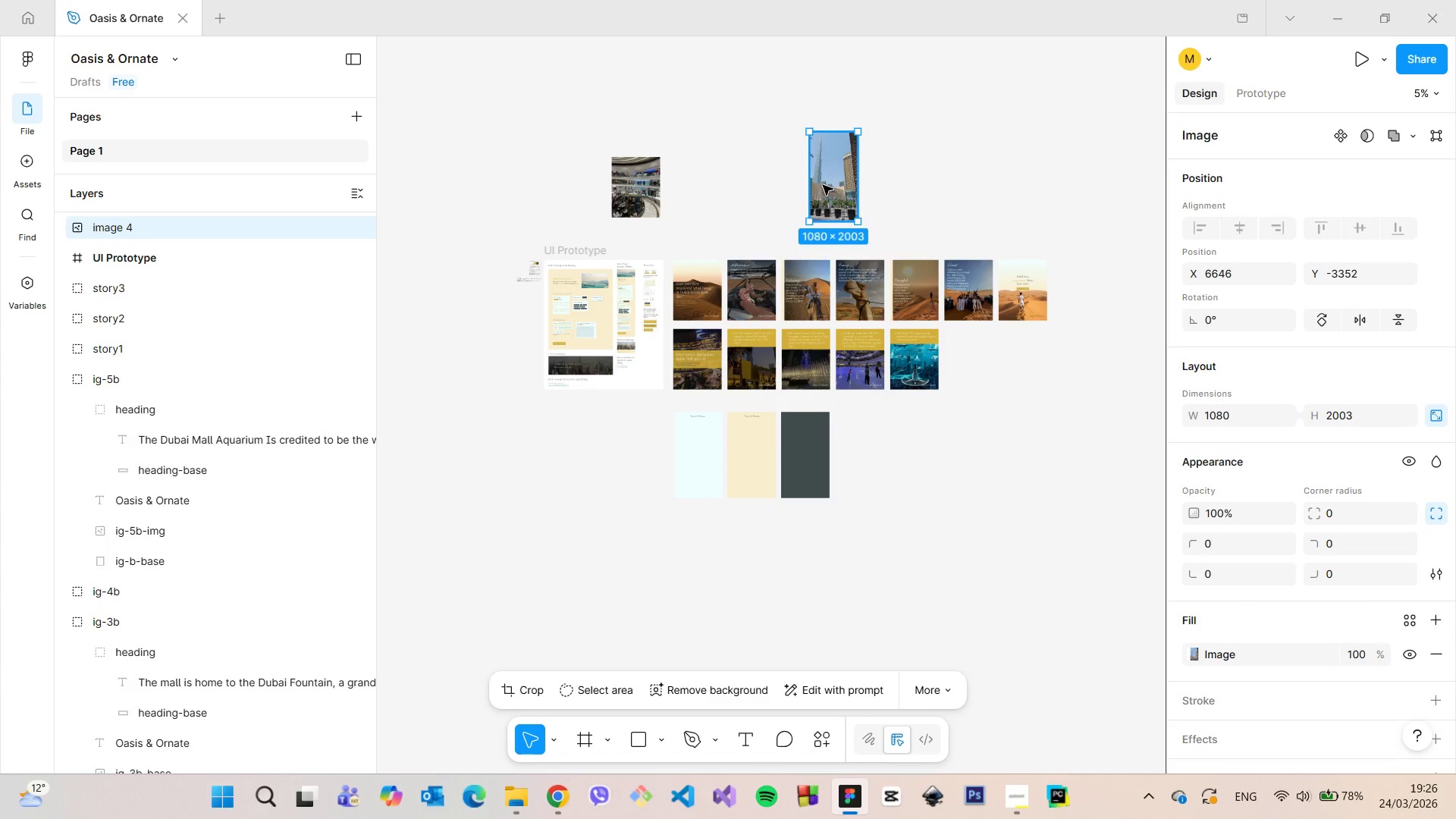 
scroll: coordinate [786, 491], scroll_direction: up, amount: 10.0
 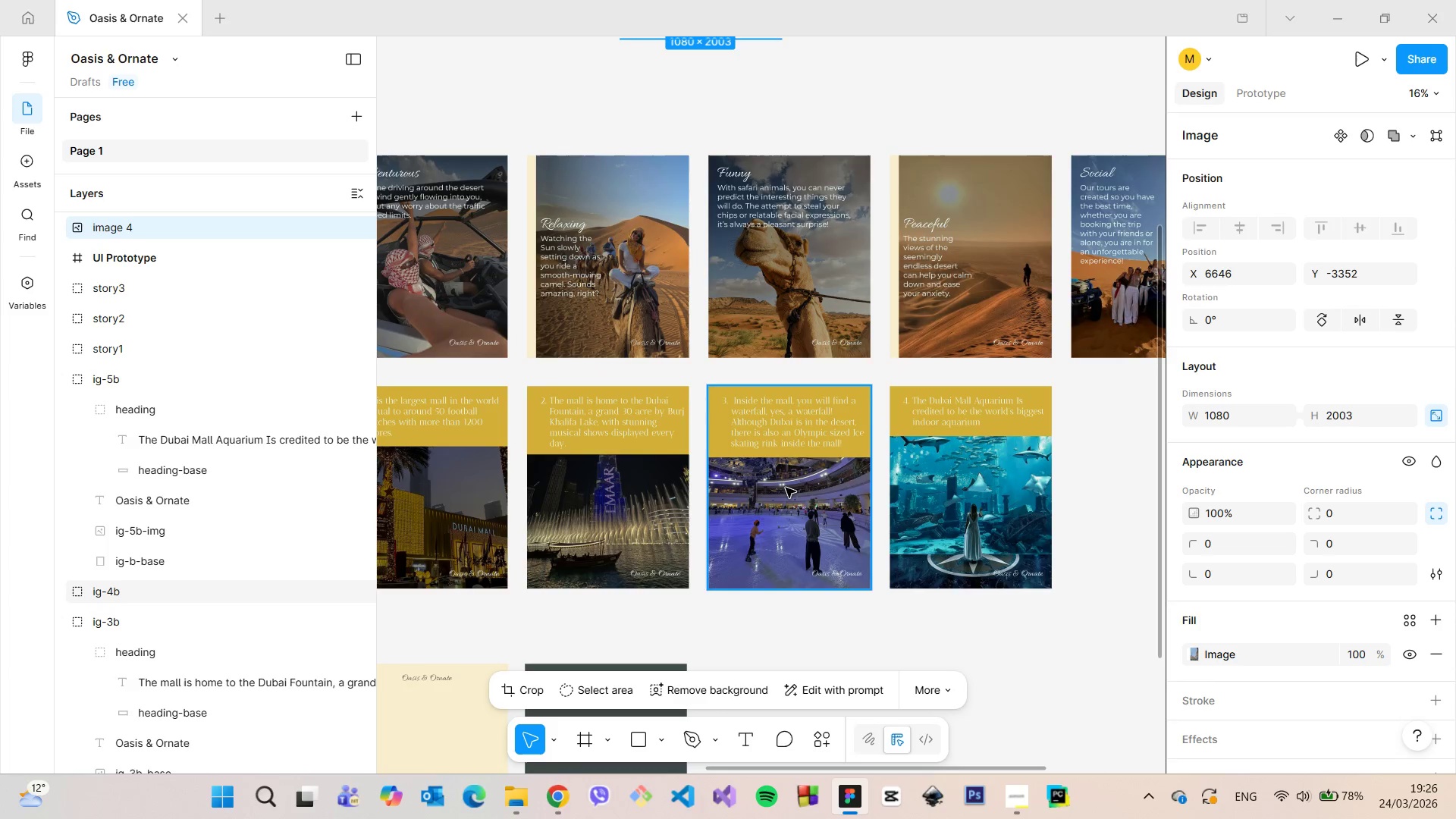 
scroll: coordinate [824, 202], scroll_direction: down, amount: 8.0
 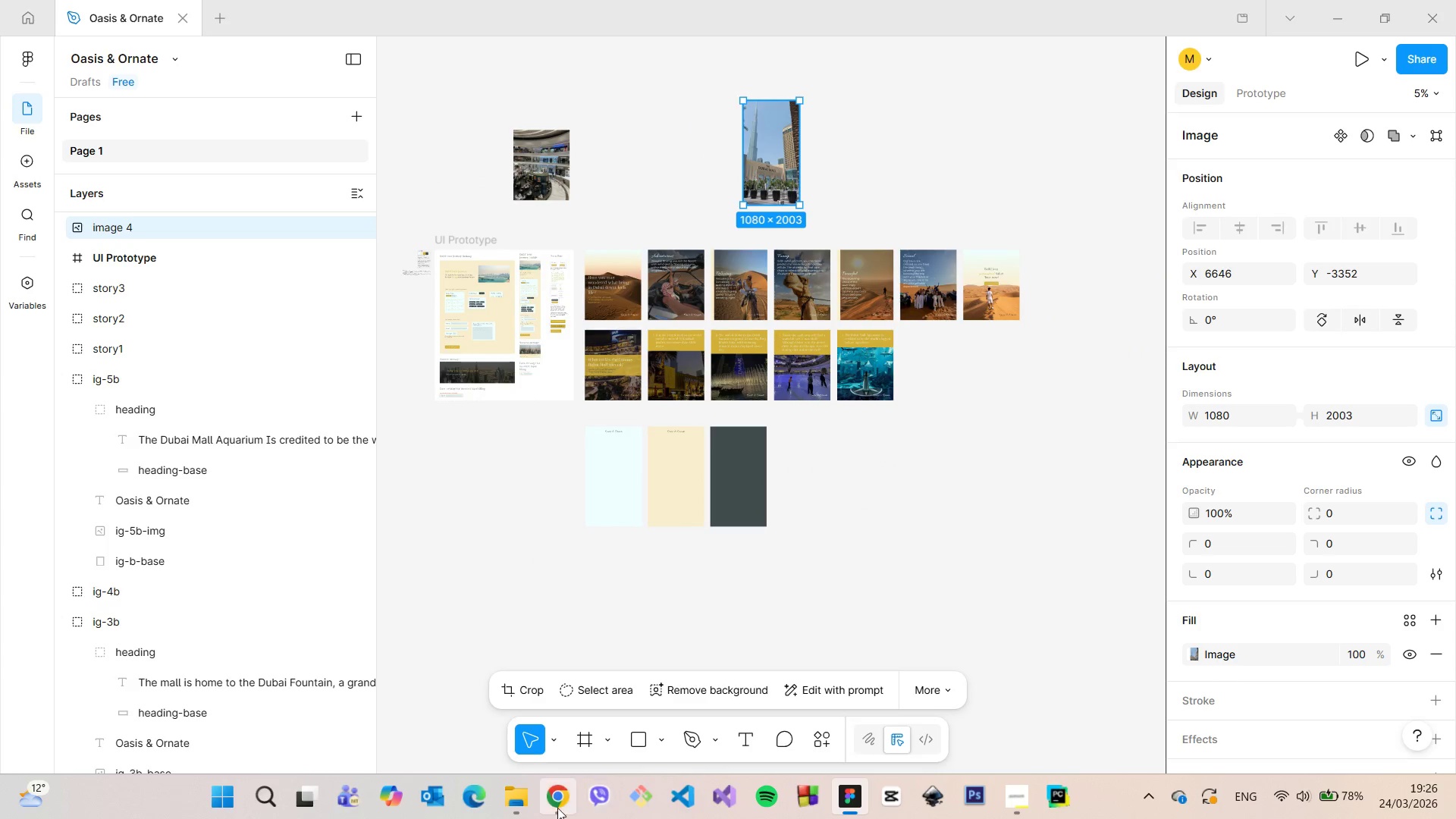 
left_click([554, 806])
 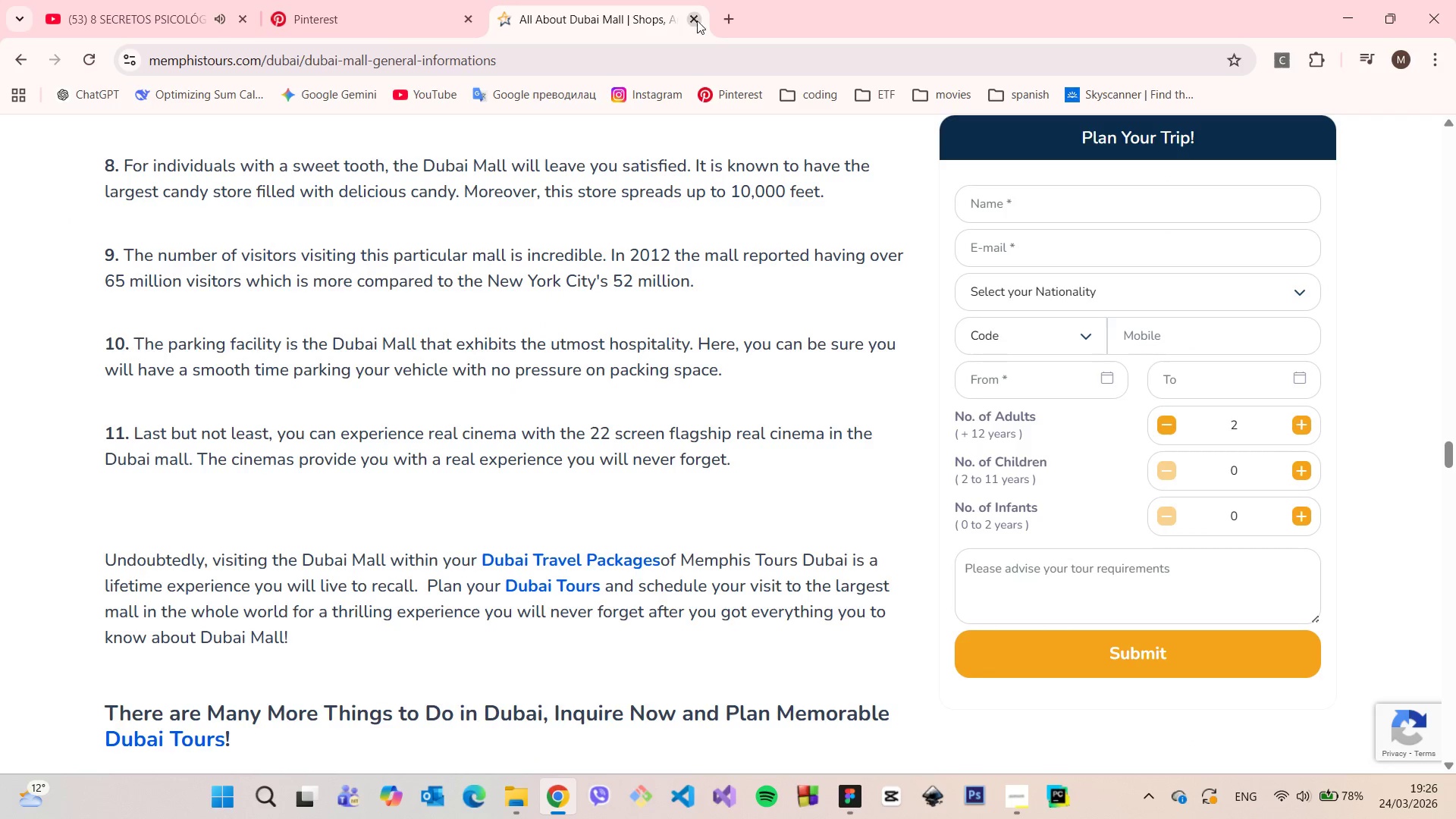 
left_click([697, 20])
 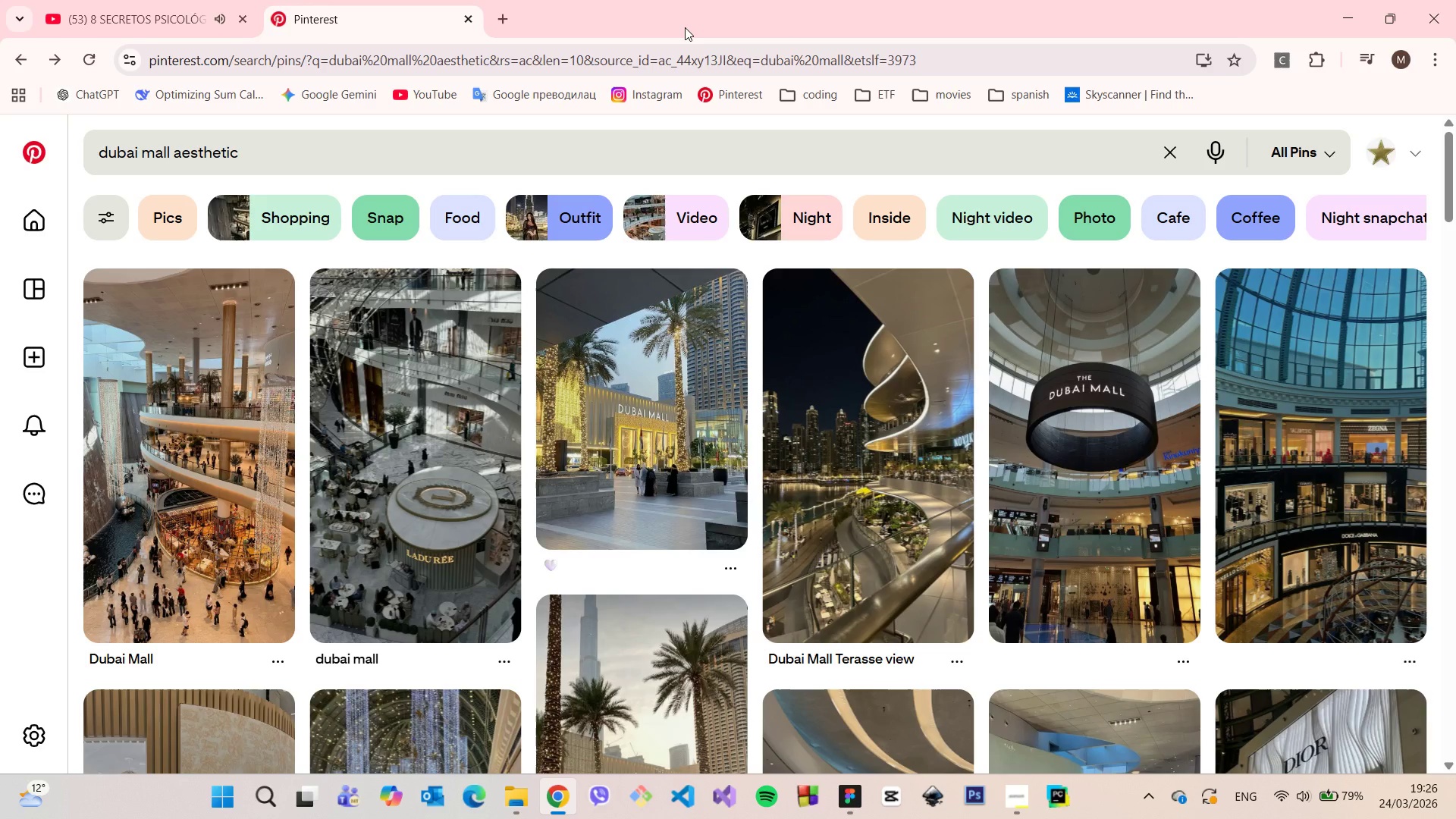 
wait(7.16)
 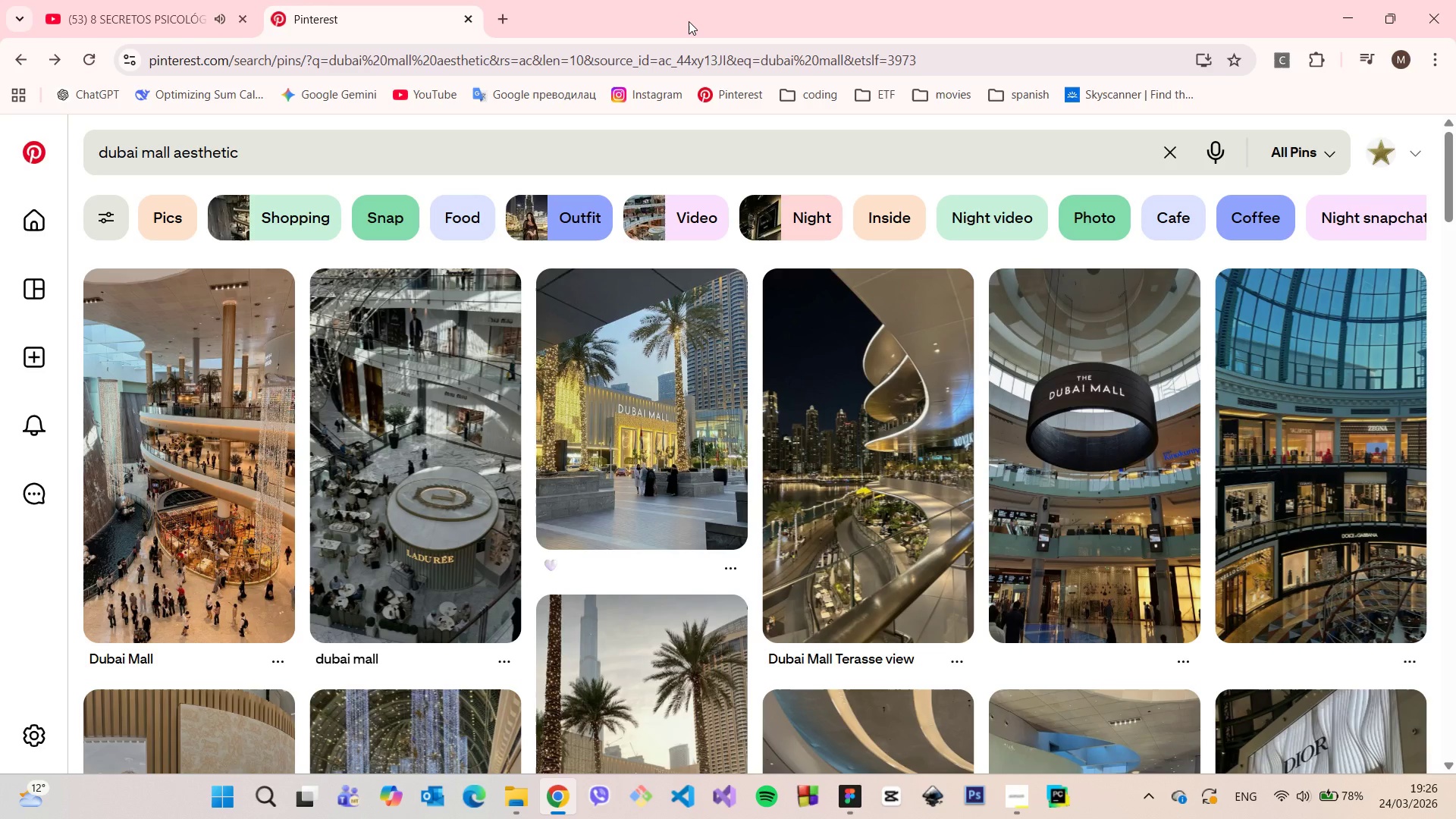 
left_click([647, 371])
 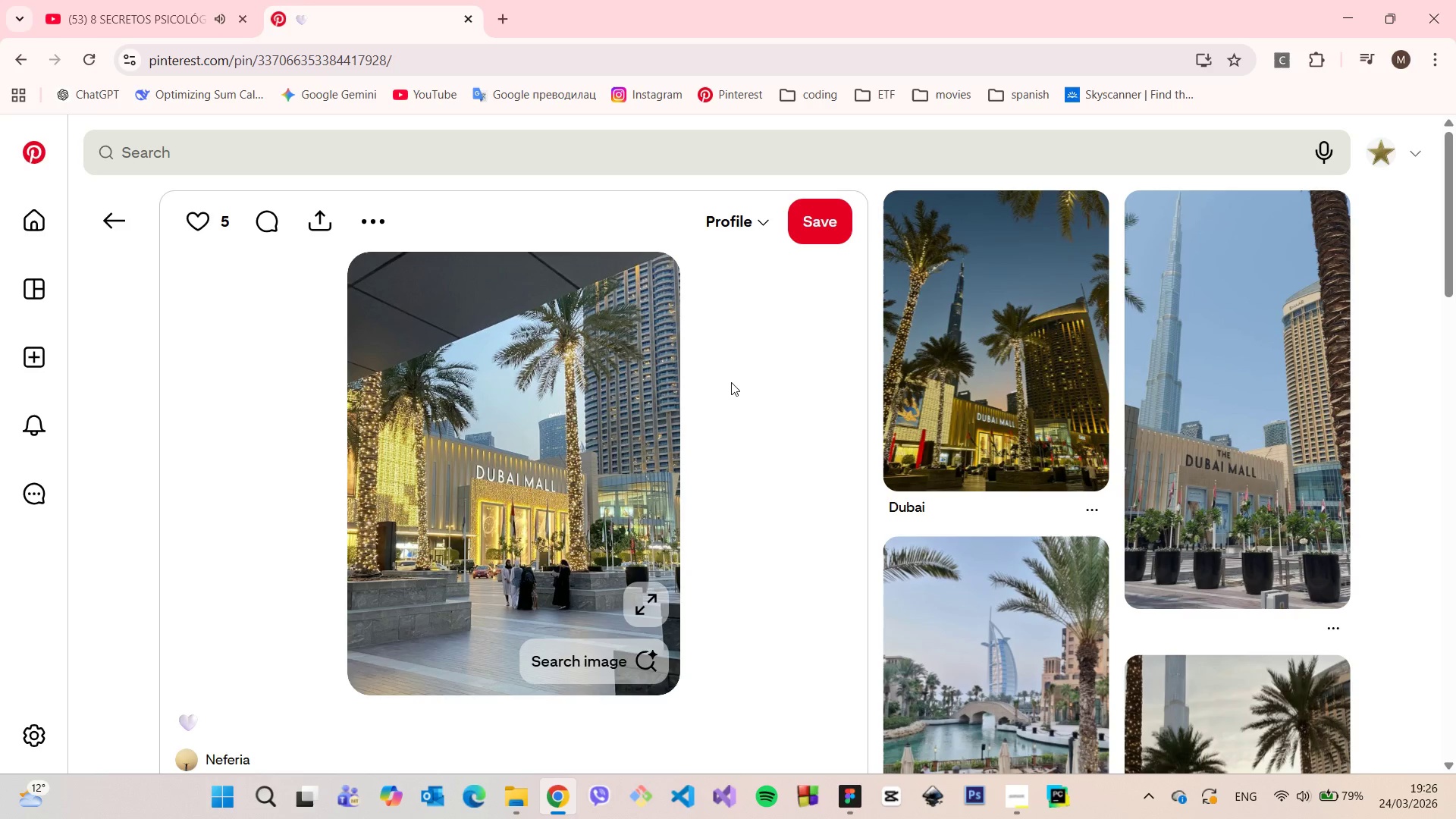 
scroll: coordinate [731, 384], scroll_direction: down, amount: 6.0
 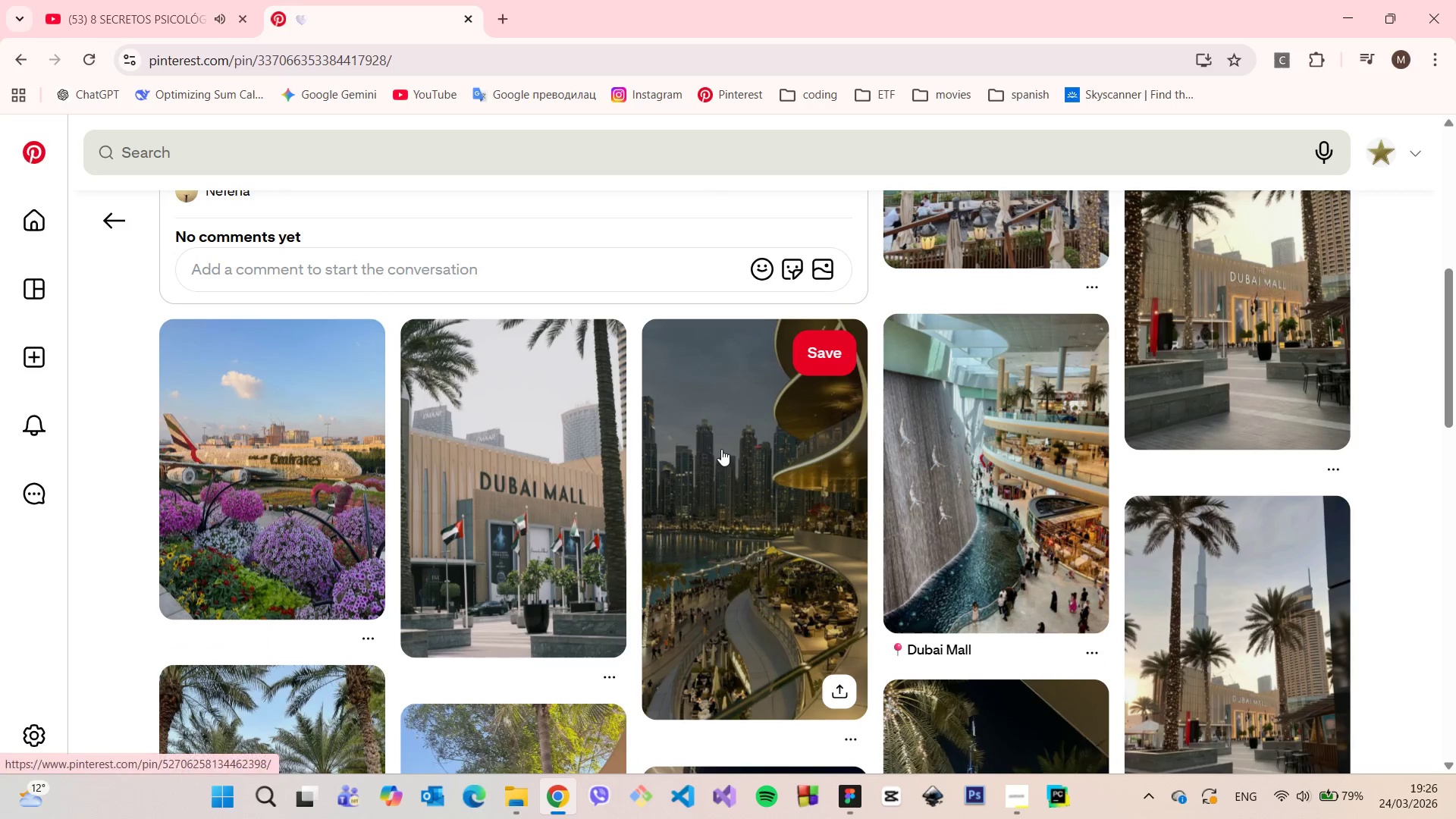 
left_click([720, 448])
 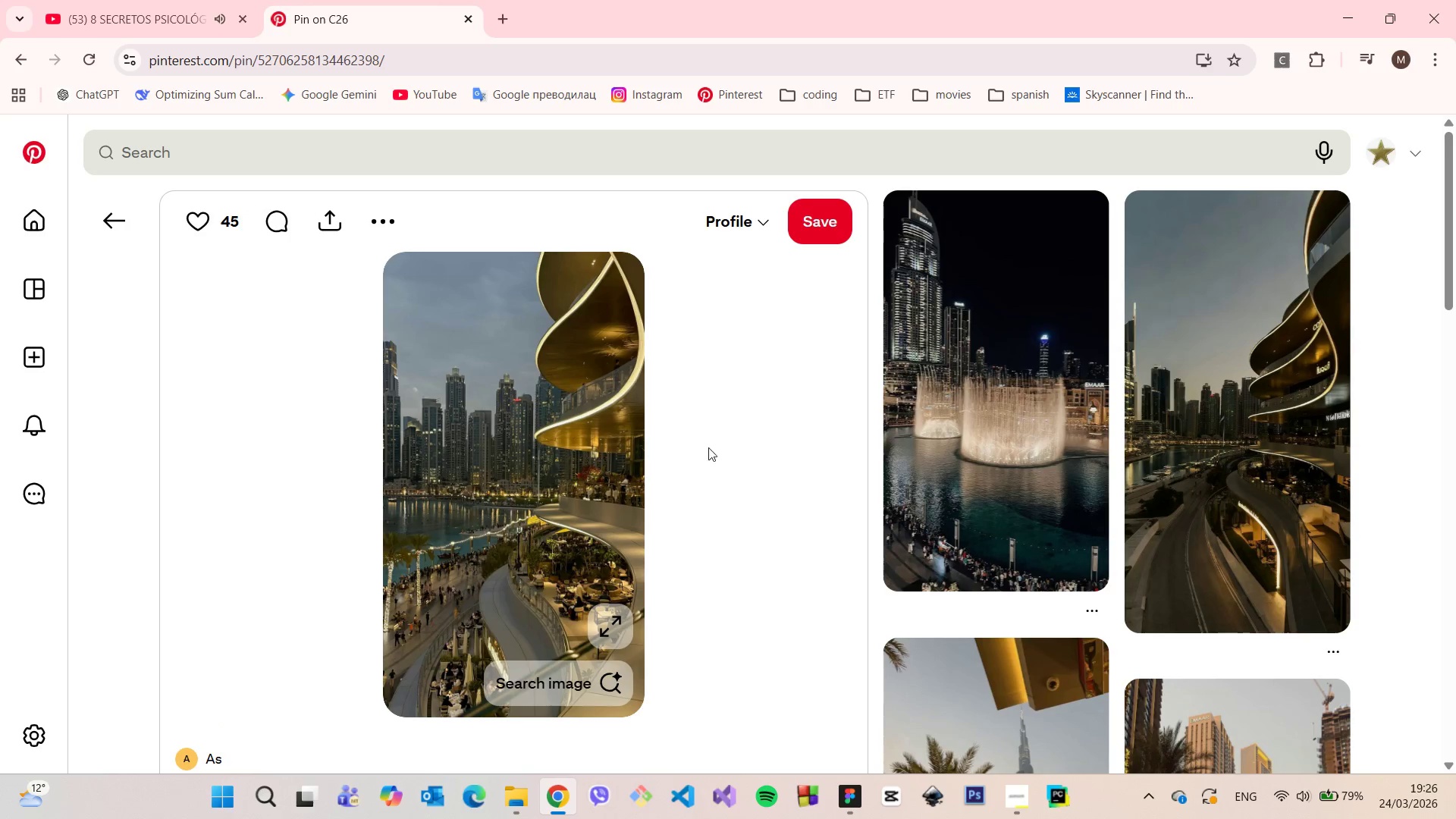 
right_click([526, 441])
 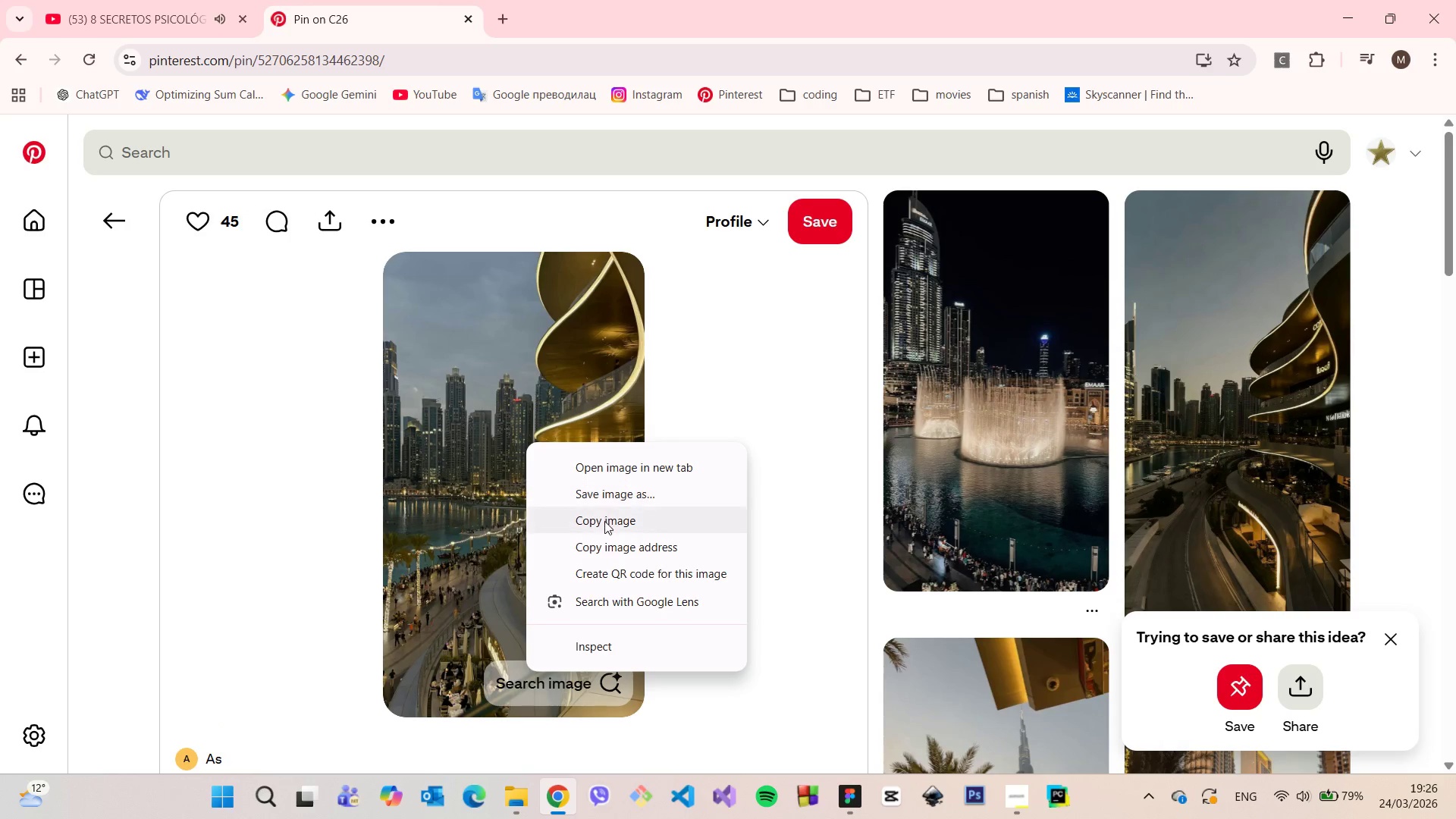 
left_click([604, 521])
 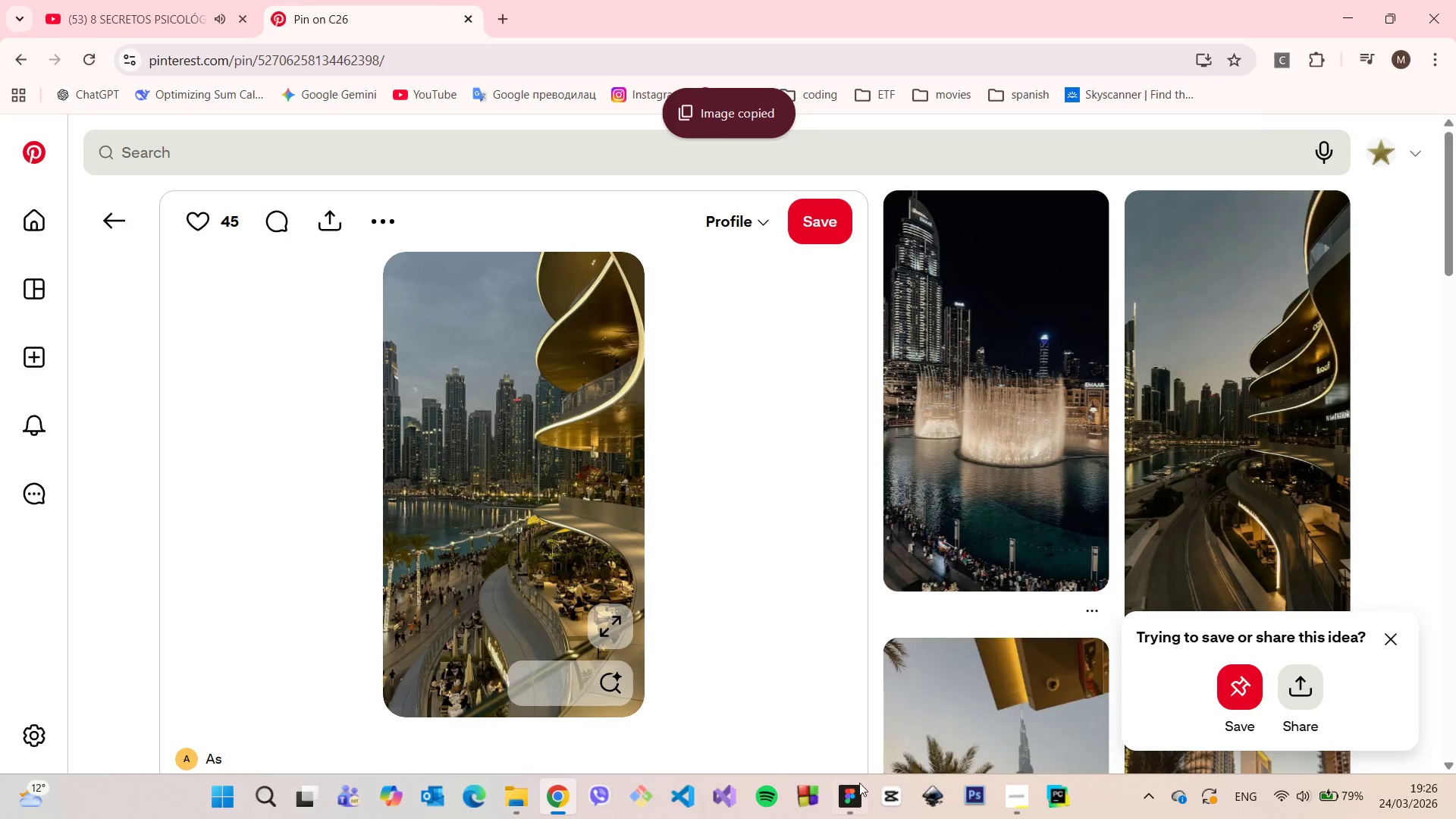 
left_click([855, 786])
 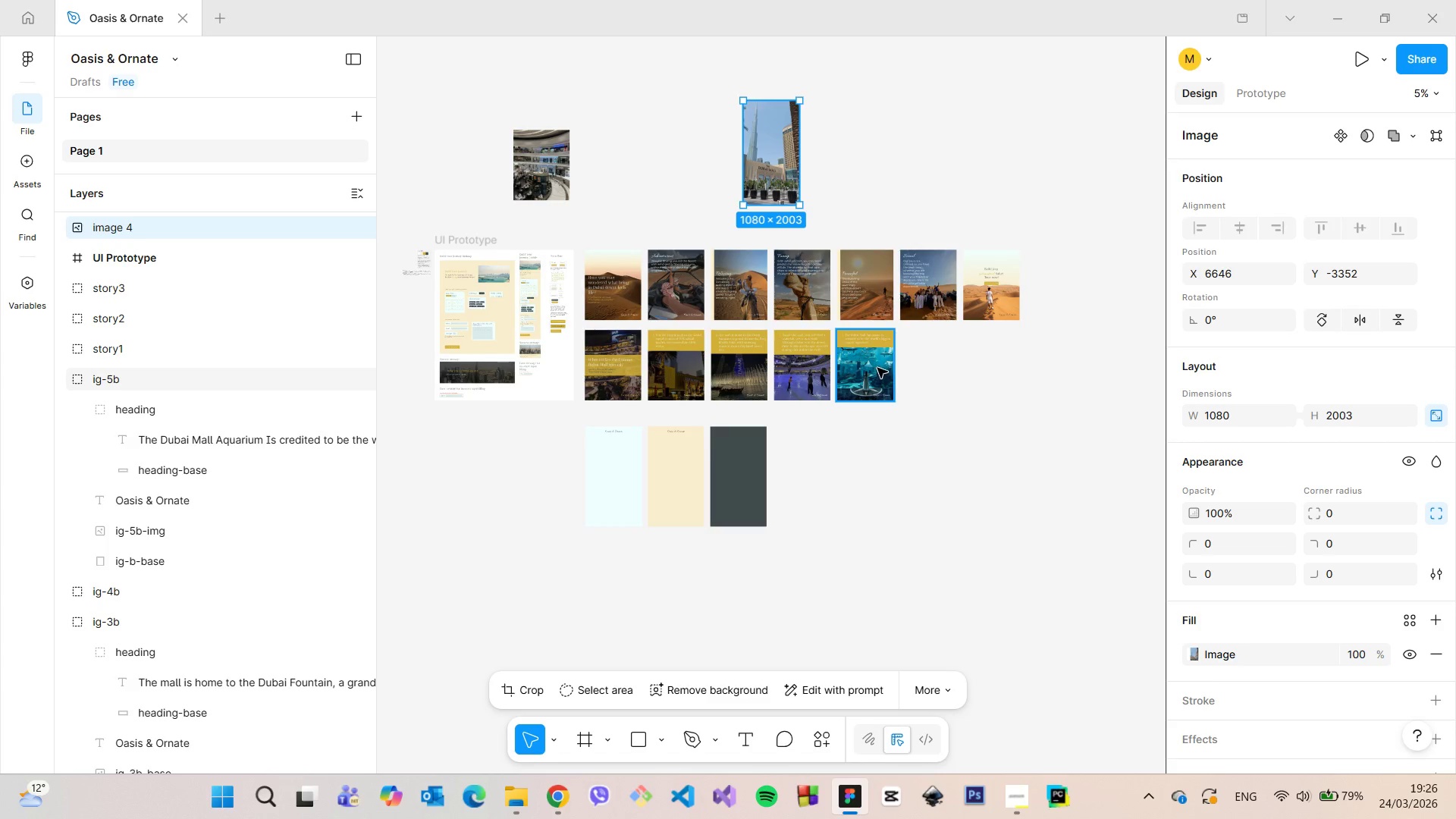 
scroll: coordinate [957, 370], scroll_direction: up, amount: 7.0
 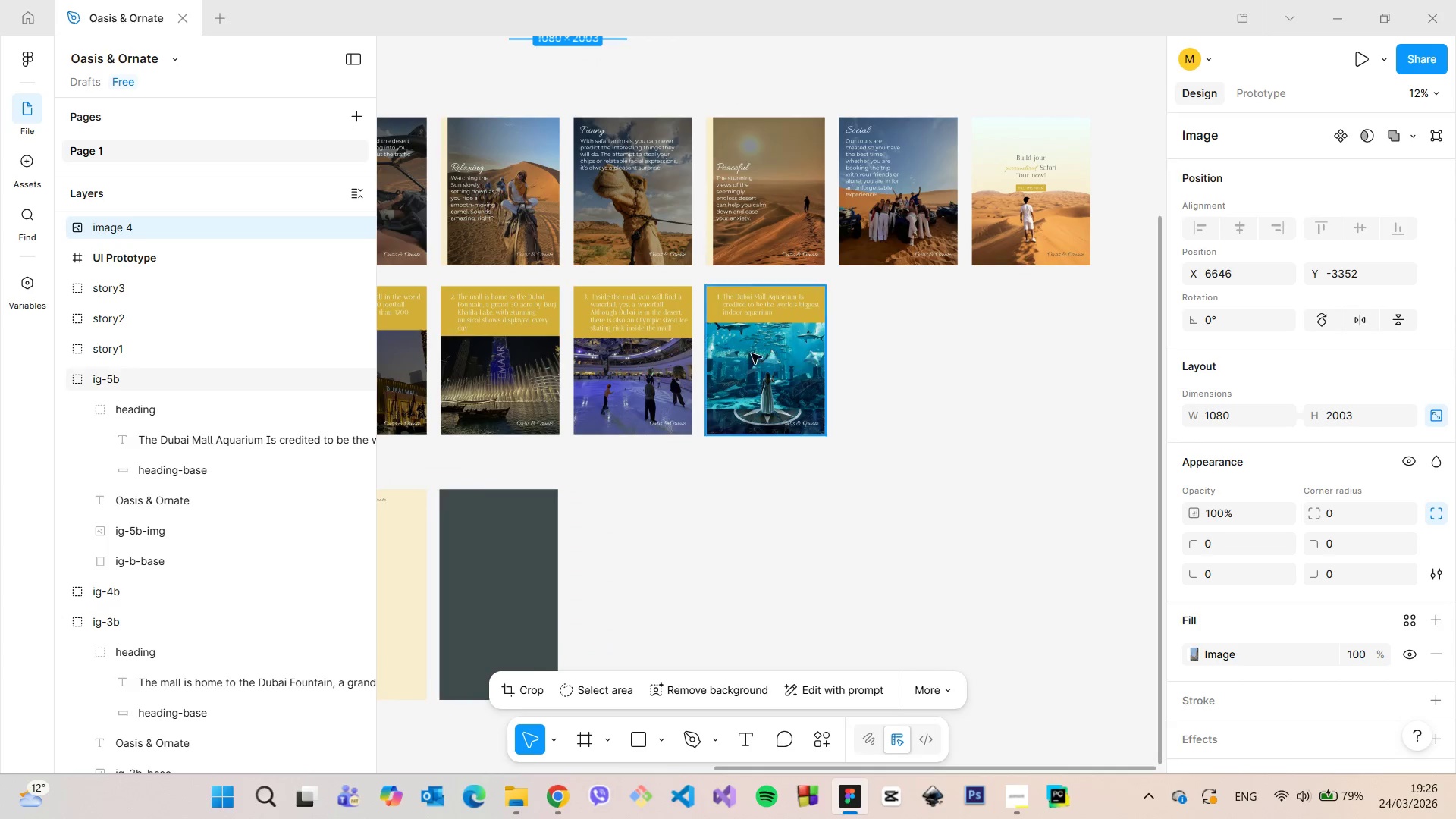 
left_click([748, 353])
 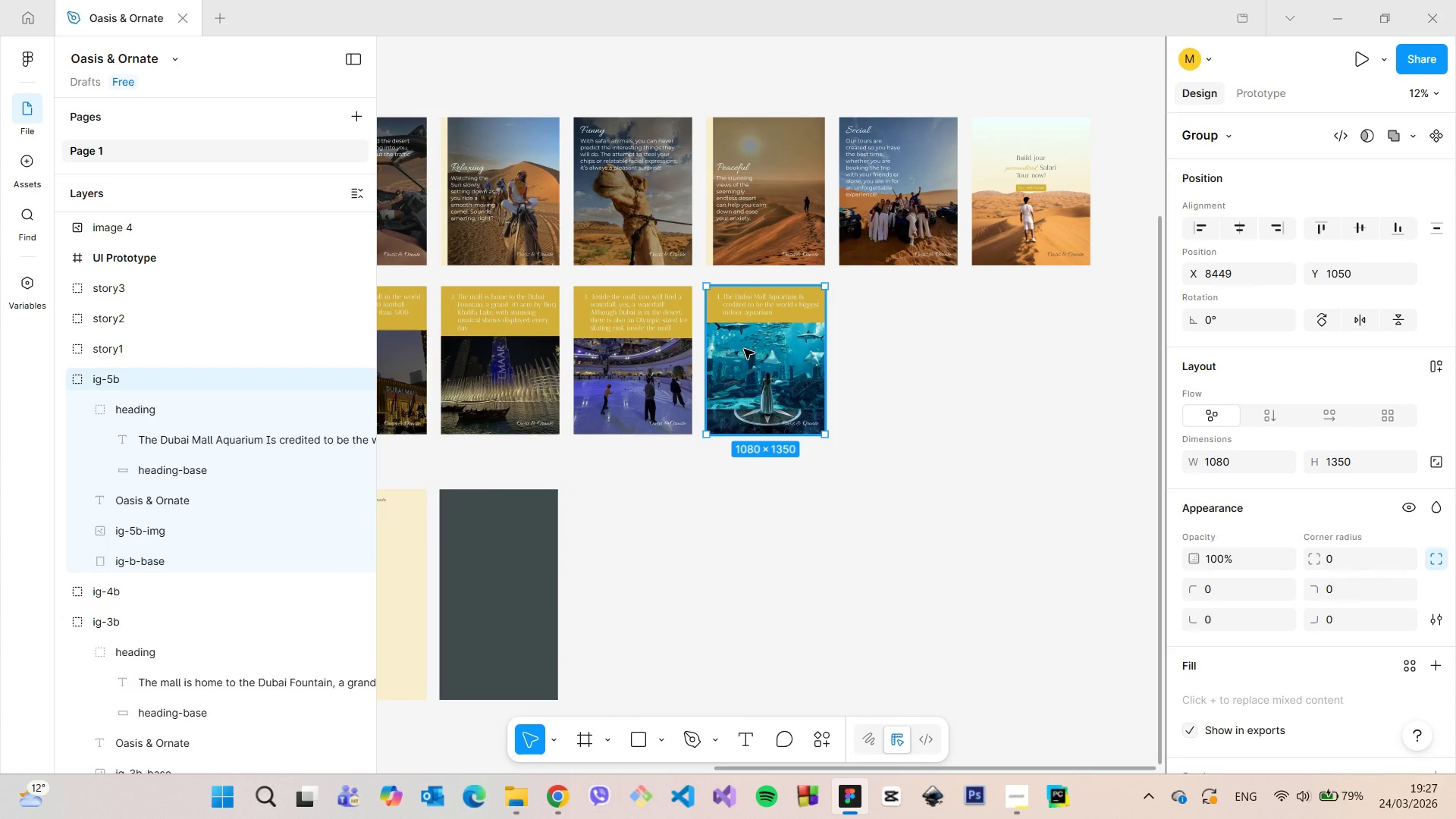 
scroll: coordinate [744, 349], scroll_direction: down, amount: 5.0
 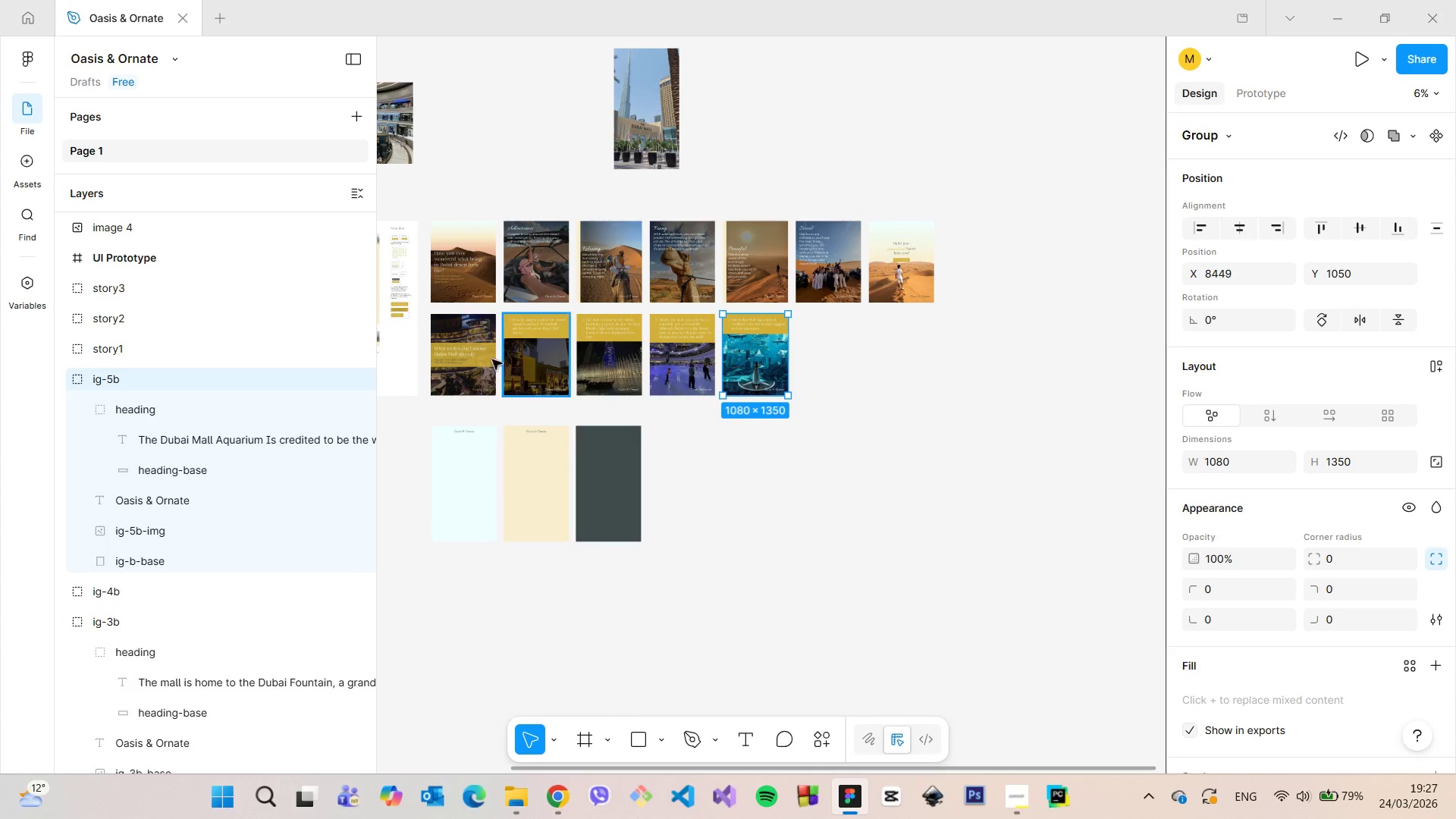 
left_click([475, 355])
 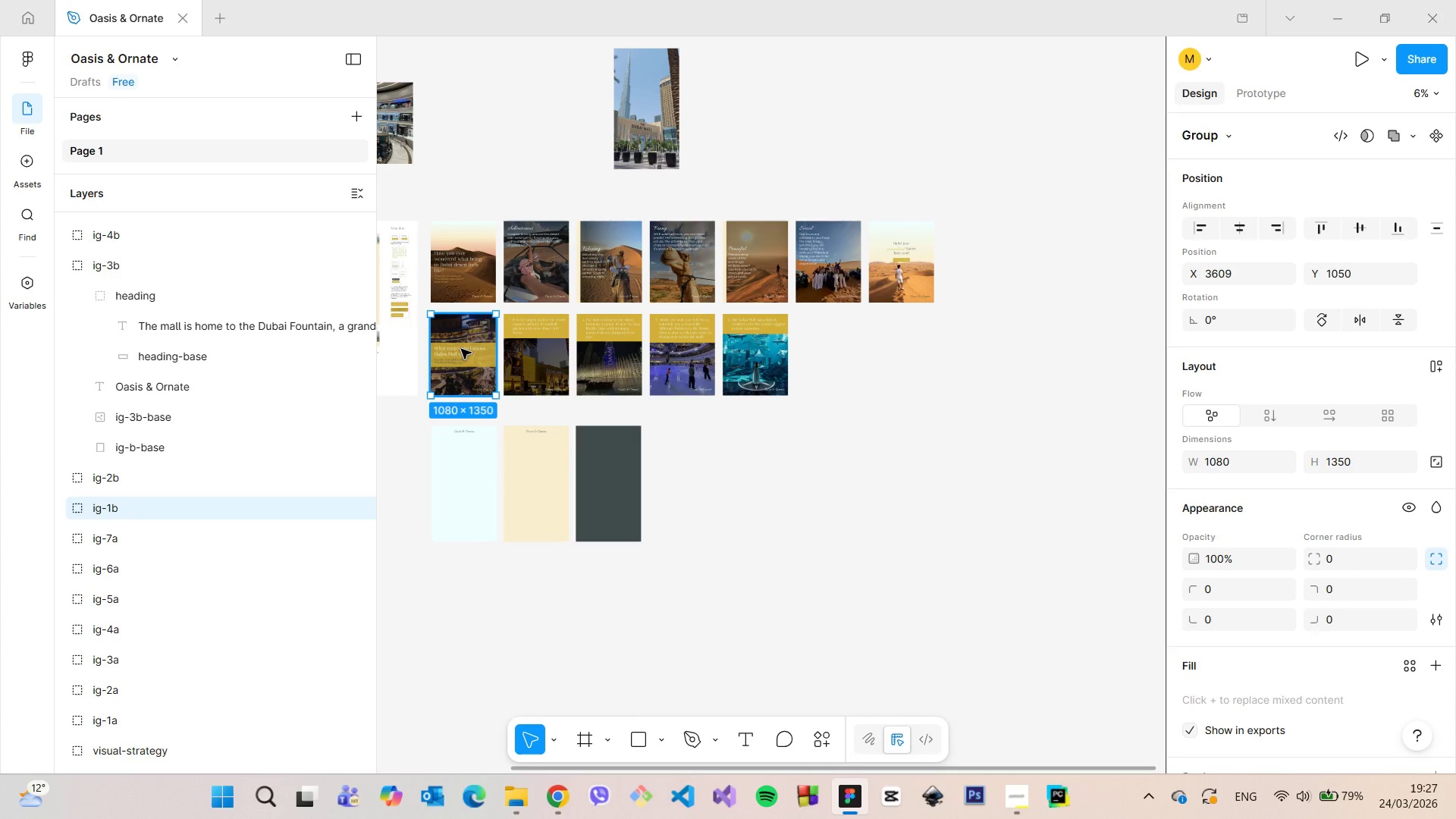 
hold_key(key=AltLeft, duration=1.53)
left_click_drag(start_coordinate=[461, 349], to_coordinate=[827, 350])
 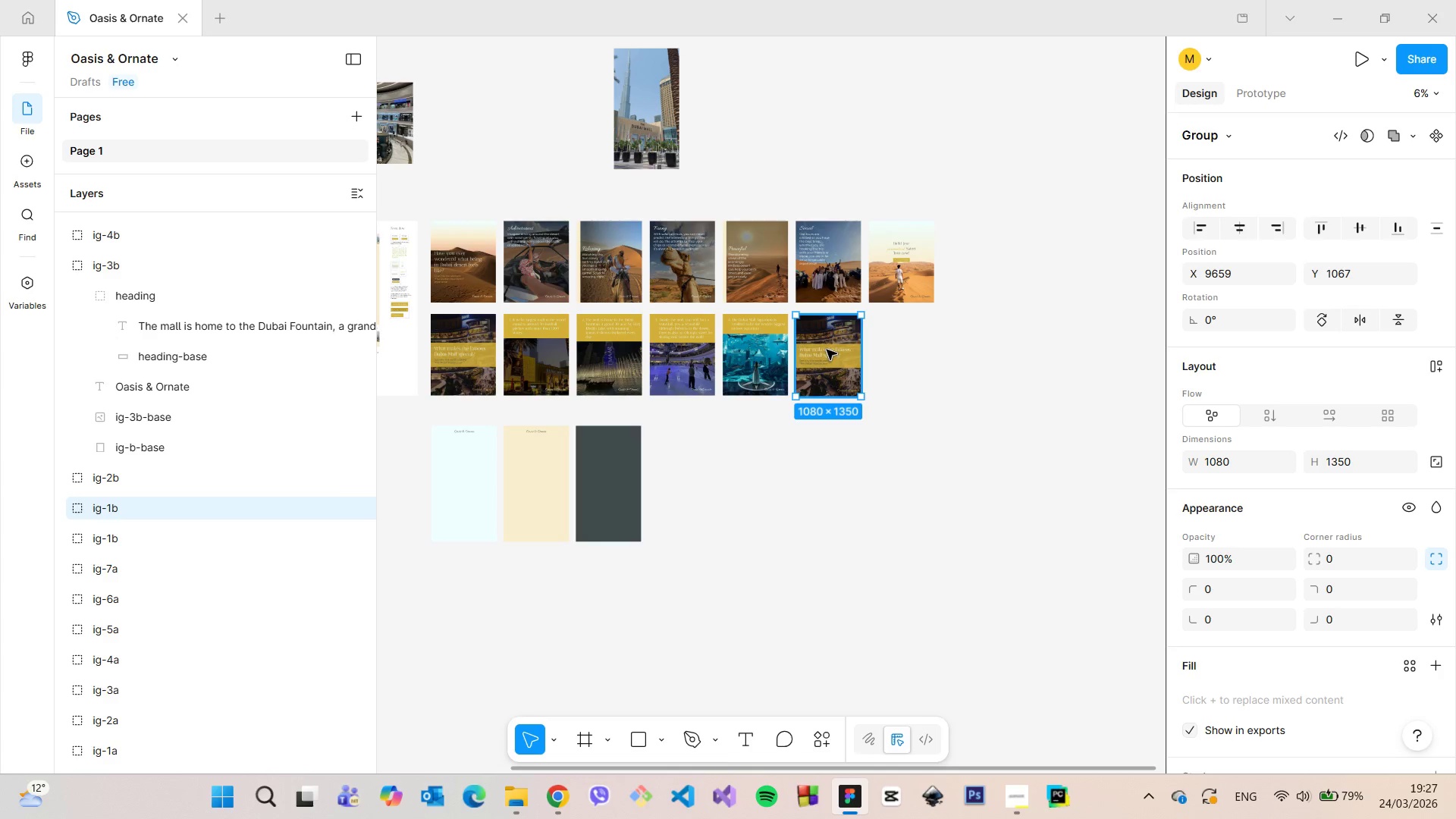 
hold_key(key=AltLeft, duration=1.52)
 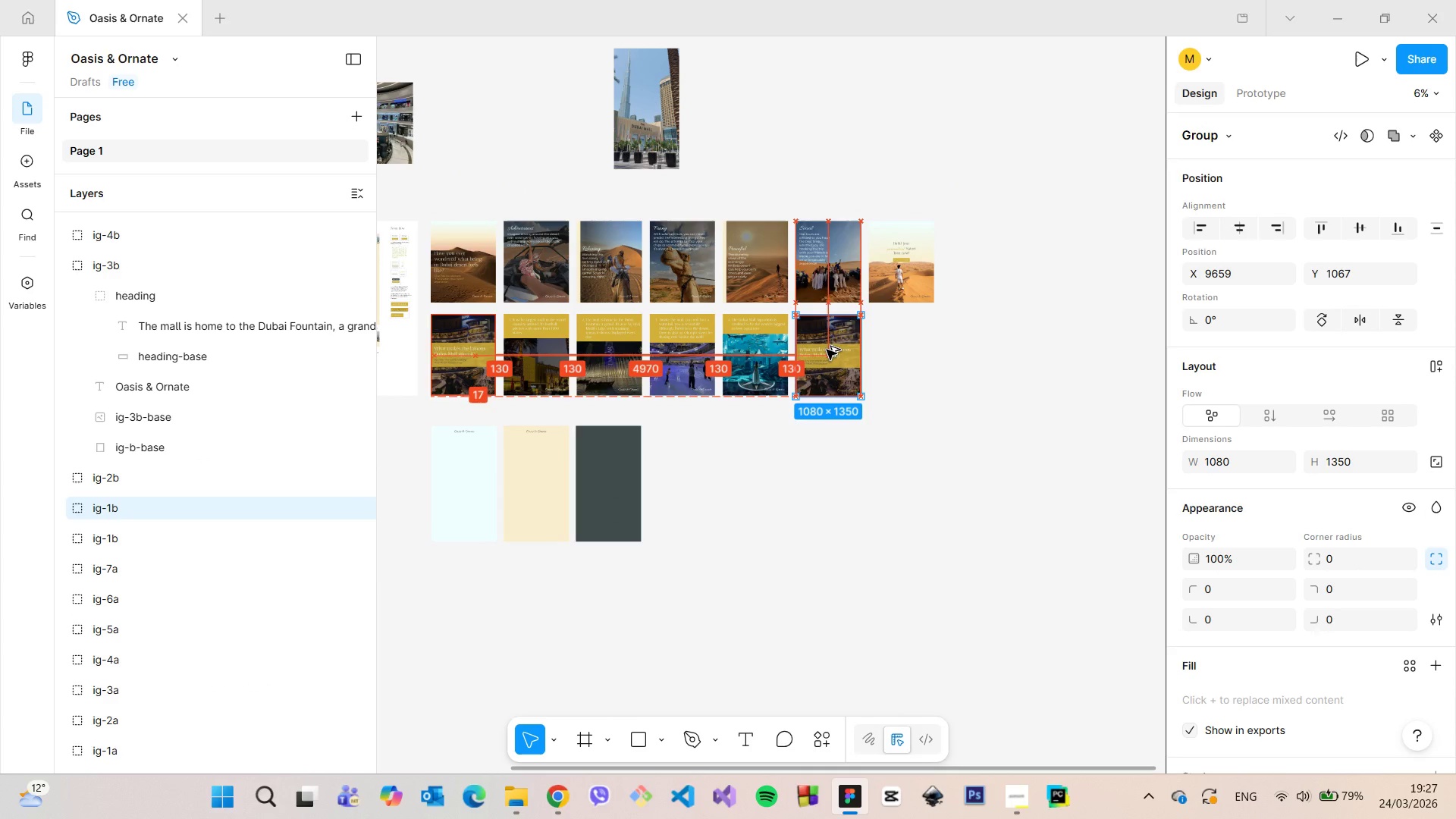 
hold_key(key=AltLeft, duration=0.73)
 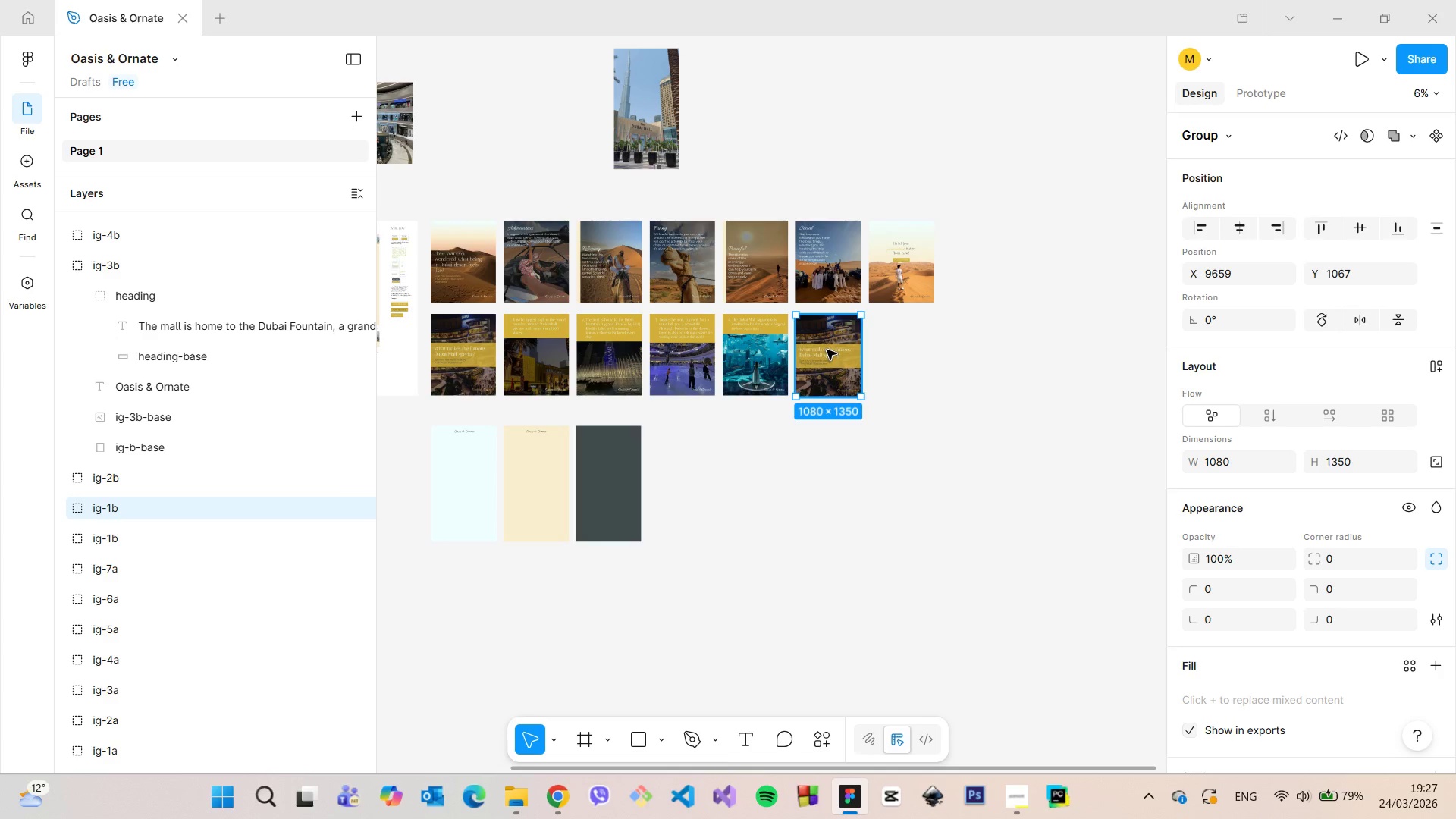 
left_click([133, 487])
 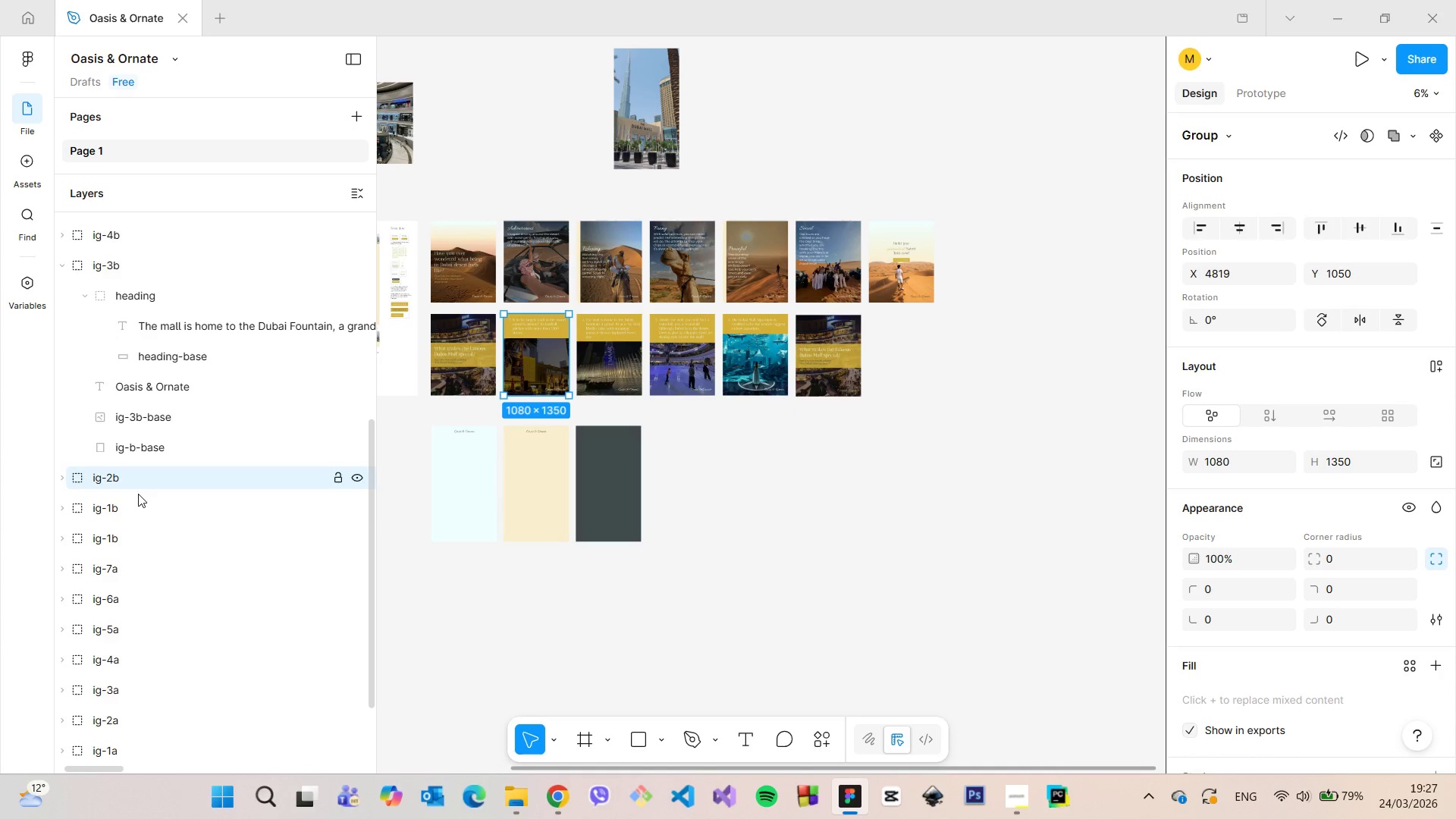 
left_click([139, 495])
 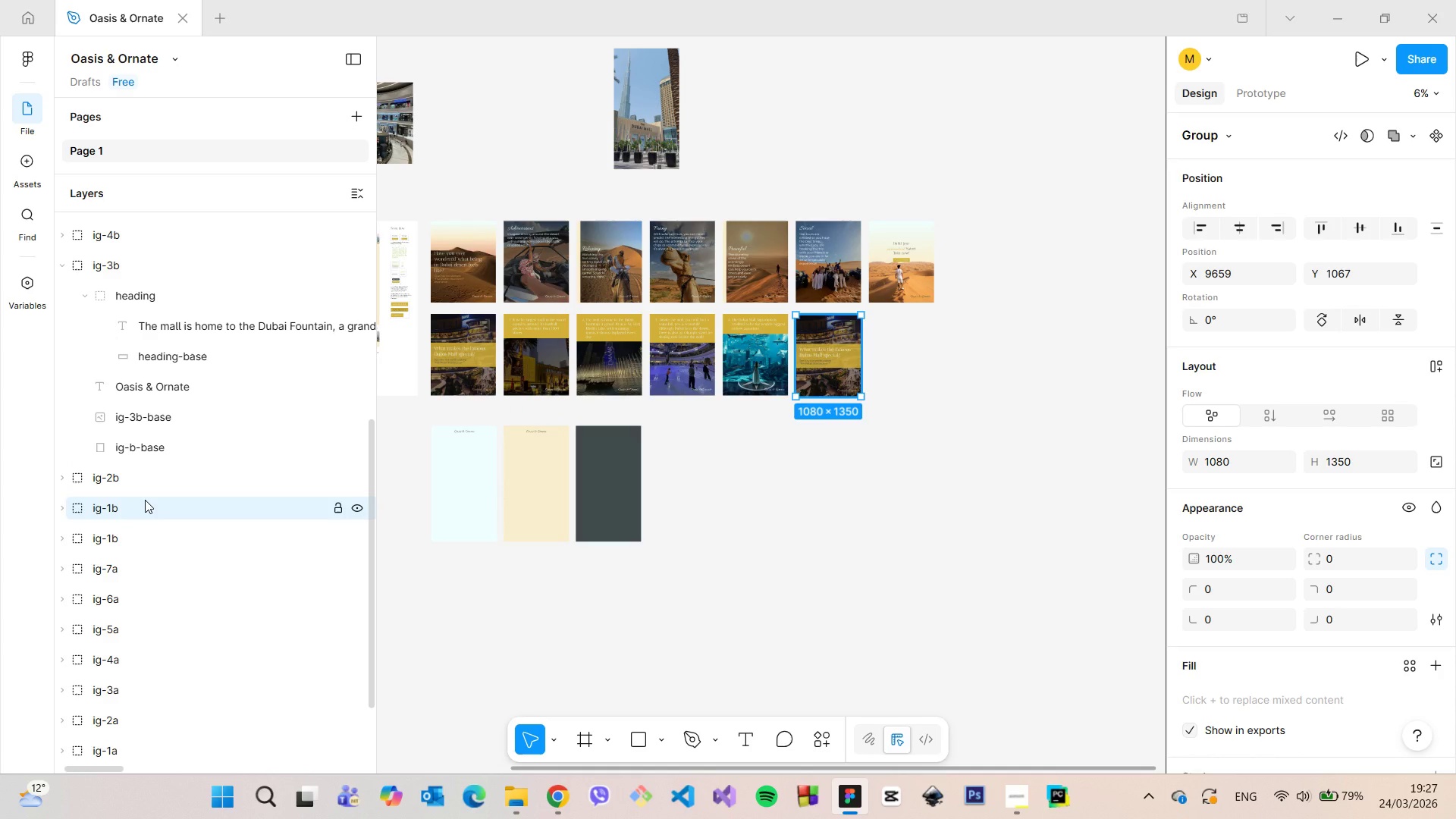 
wait(5.28)
 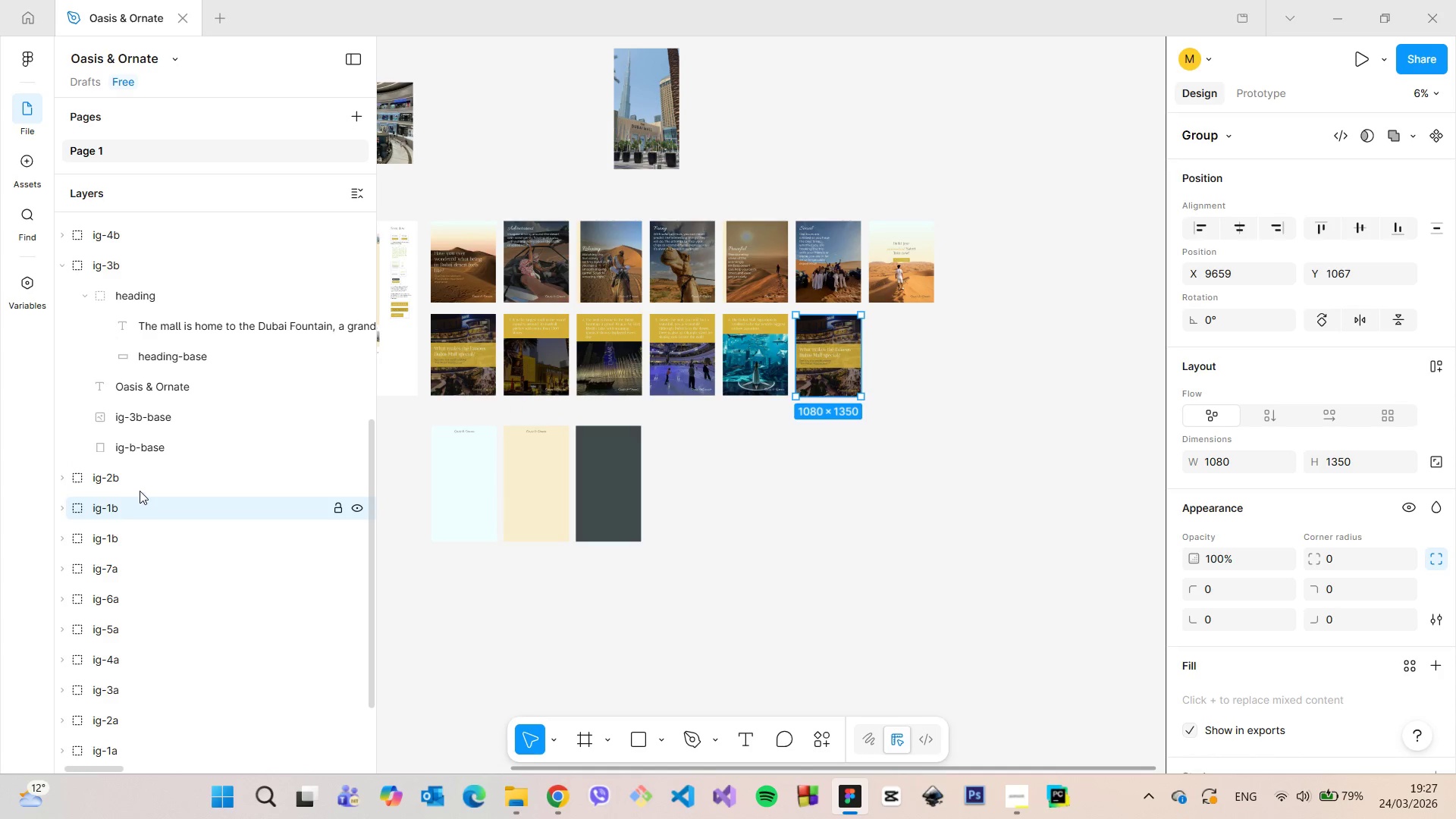 
left_click_drag(start_coordinate=[140, 507], to_coordinate=[83, 391])
 